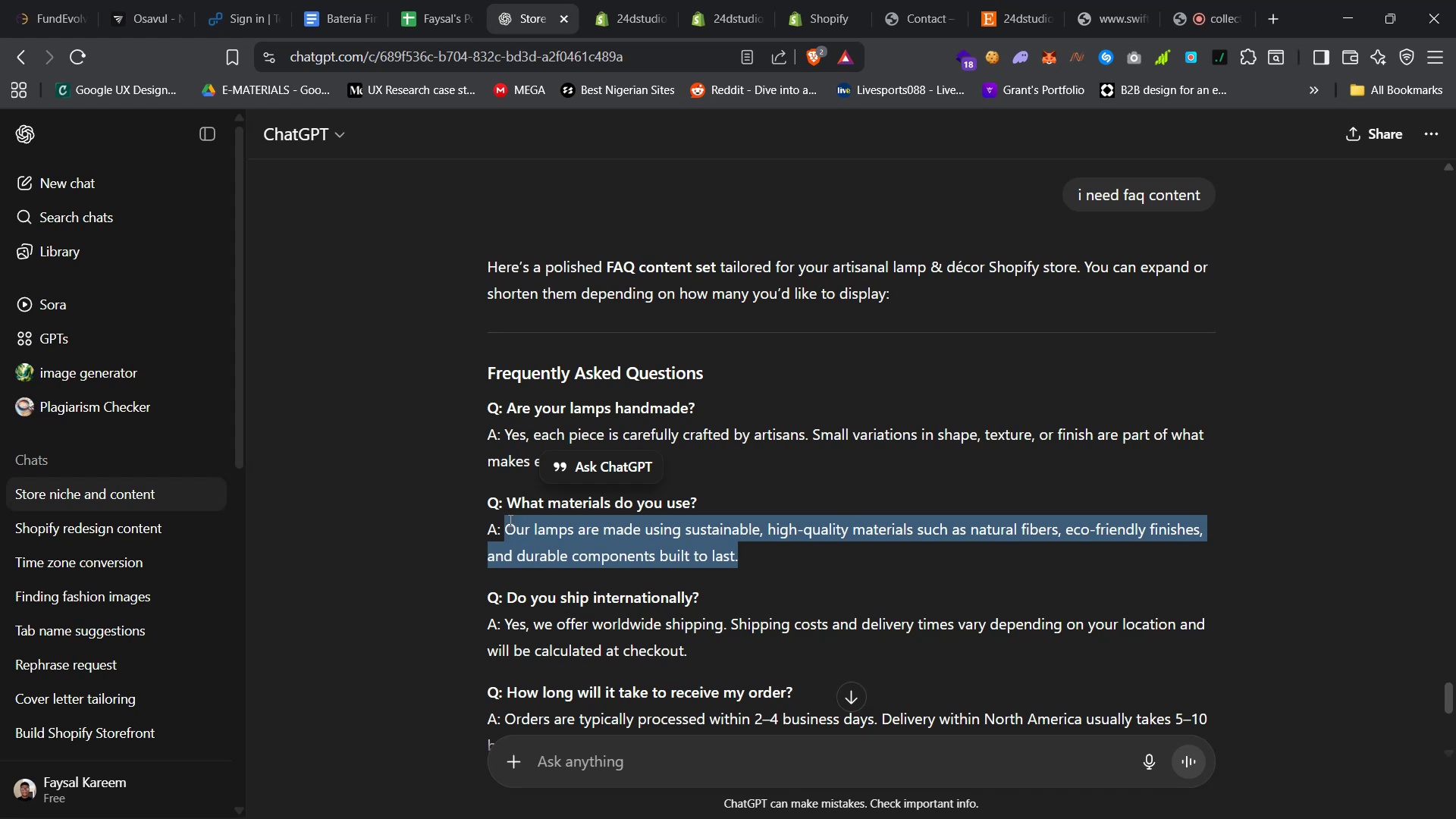 
key(Control+C)
 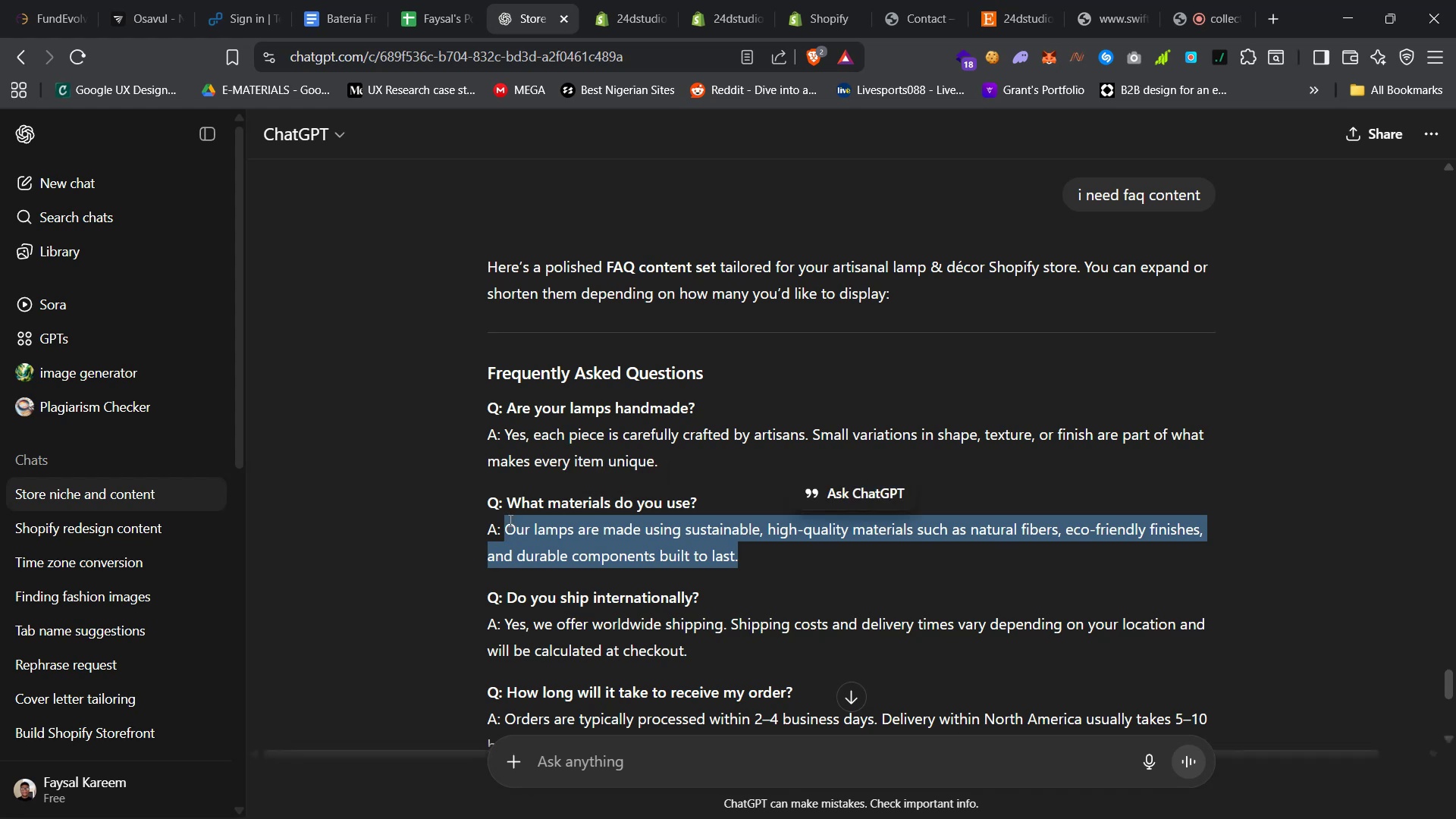 
key(Control+C)
 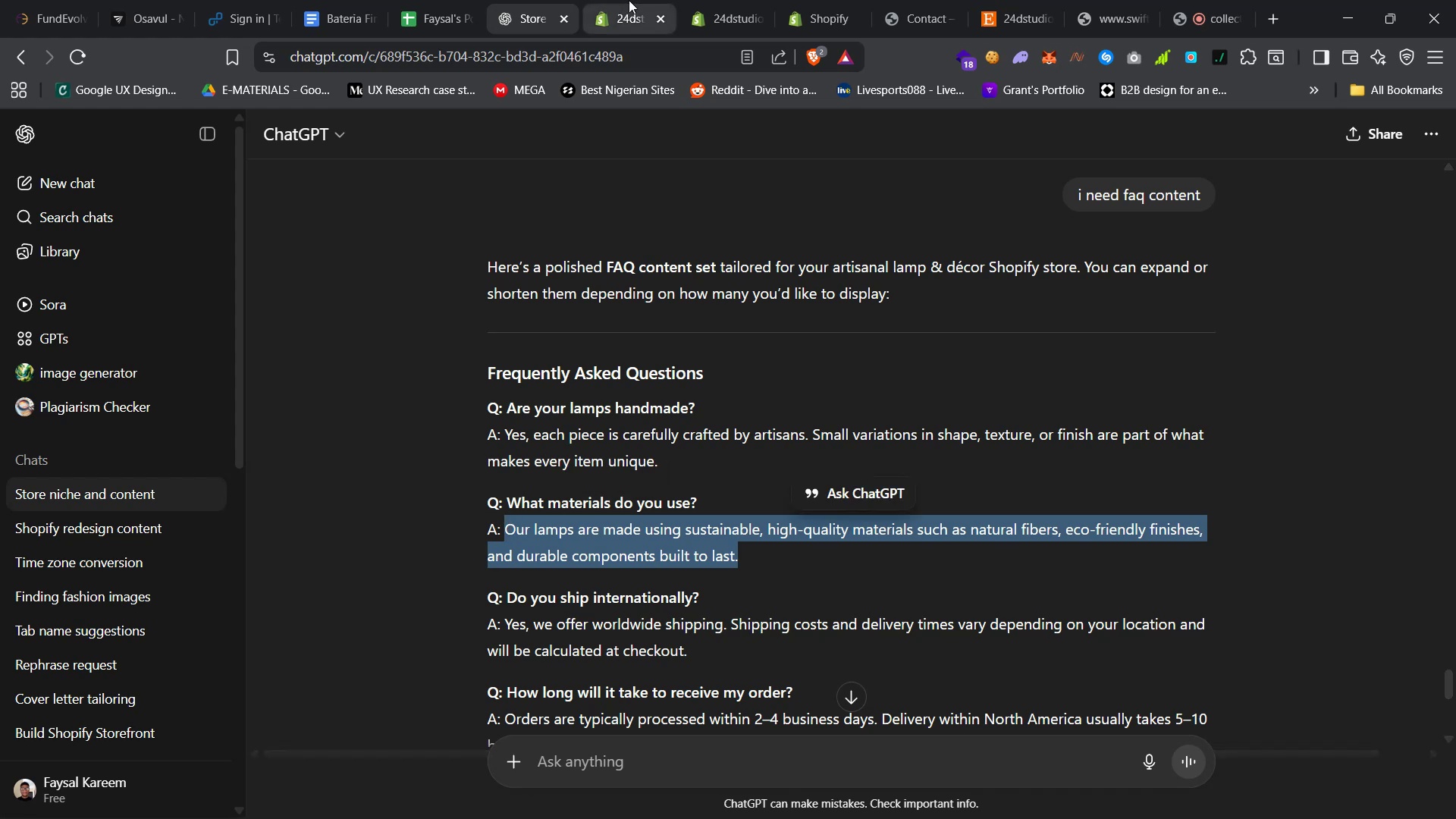 
left_click([629, 0])
 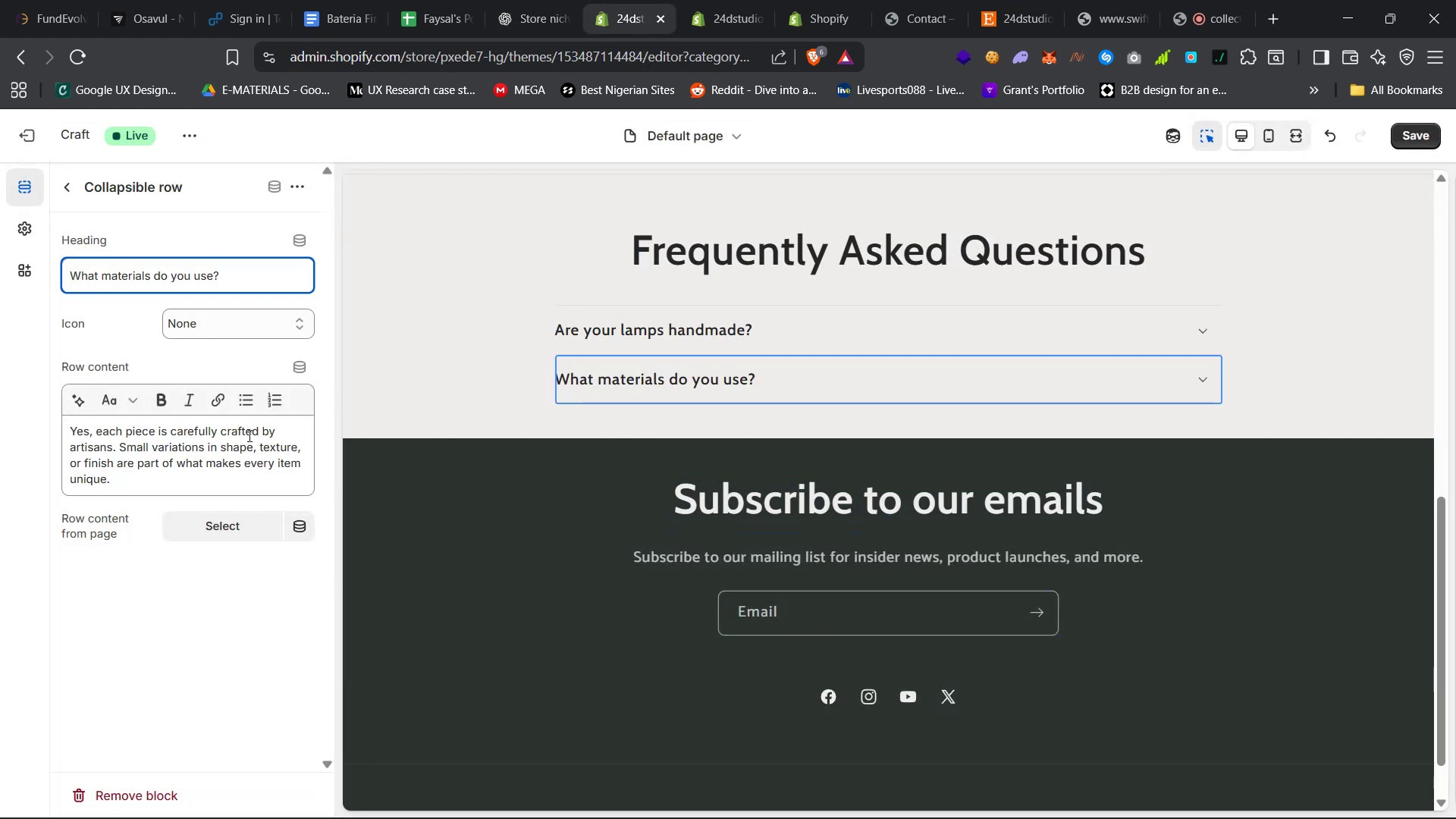 
left_click([220, 458])
 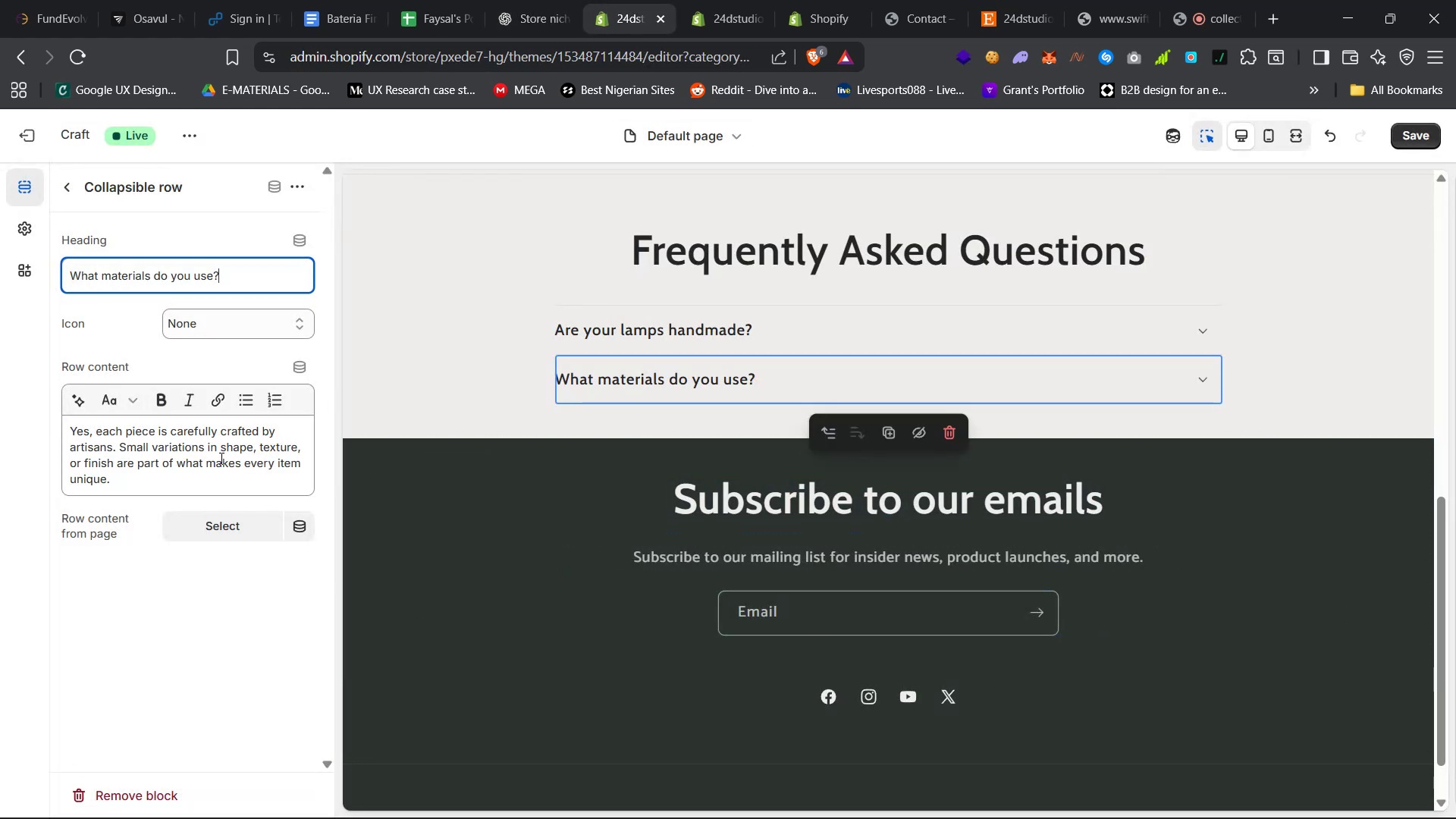 
key(Control+A)
 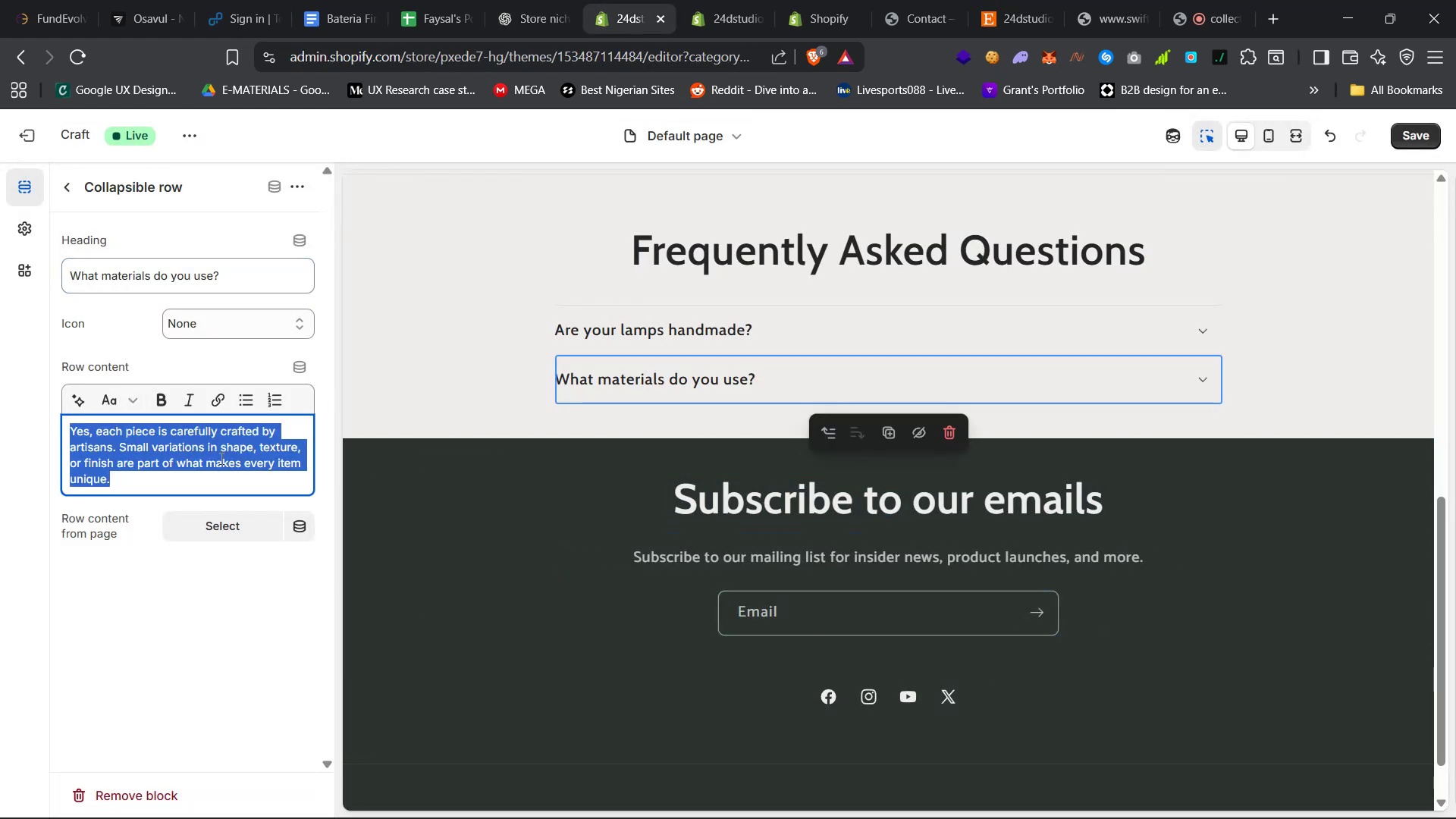 
key(Control+V)
 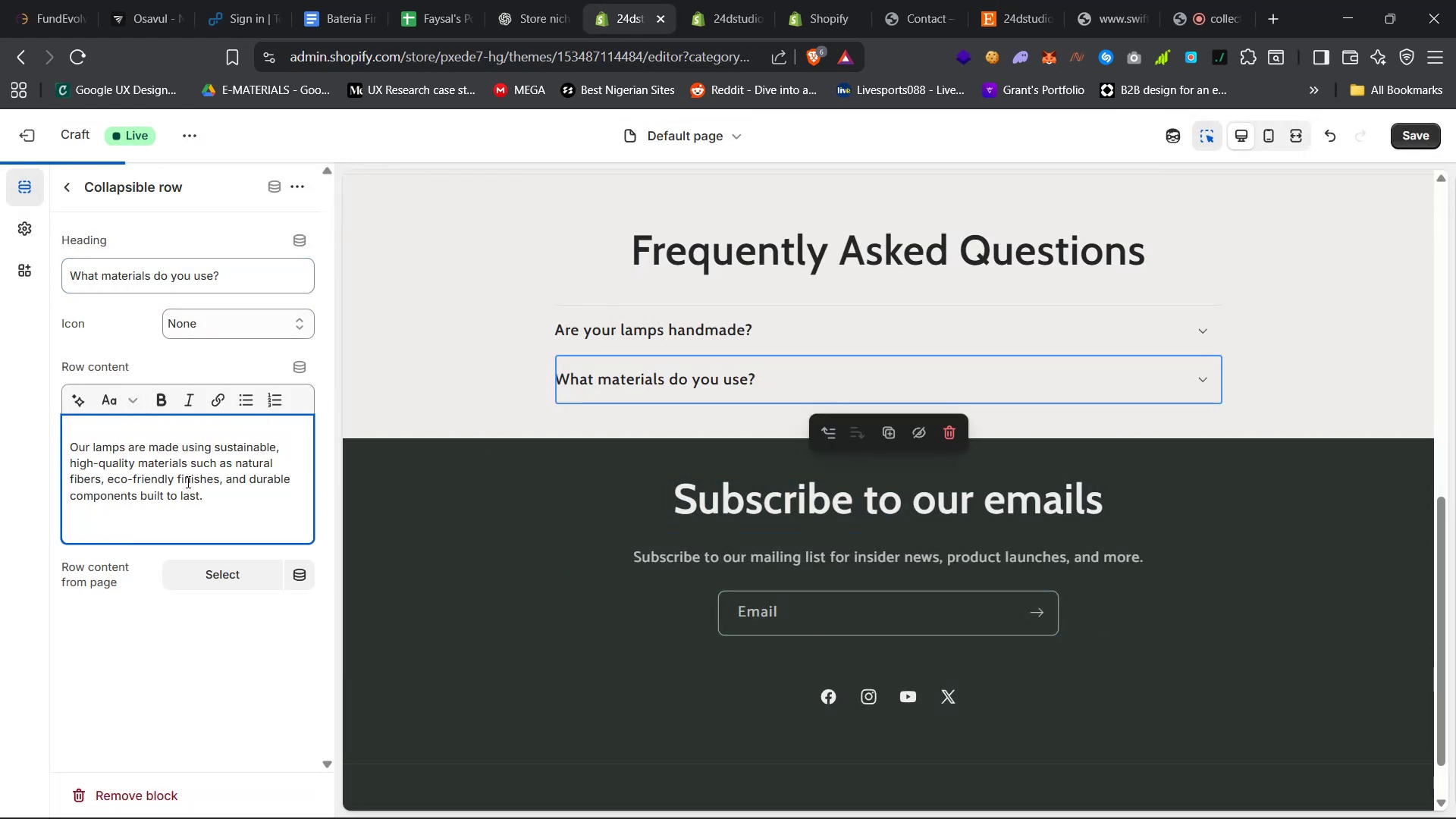 
key(Backspace)
 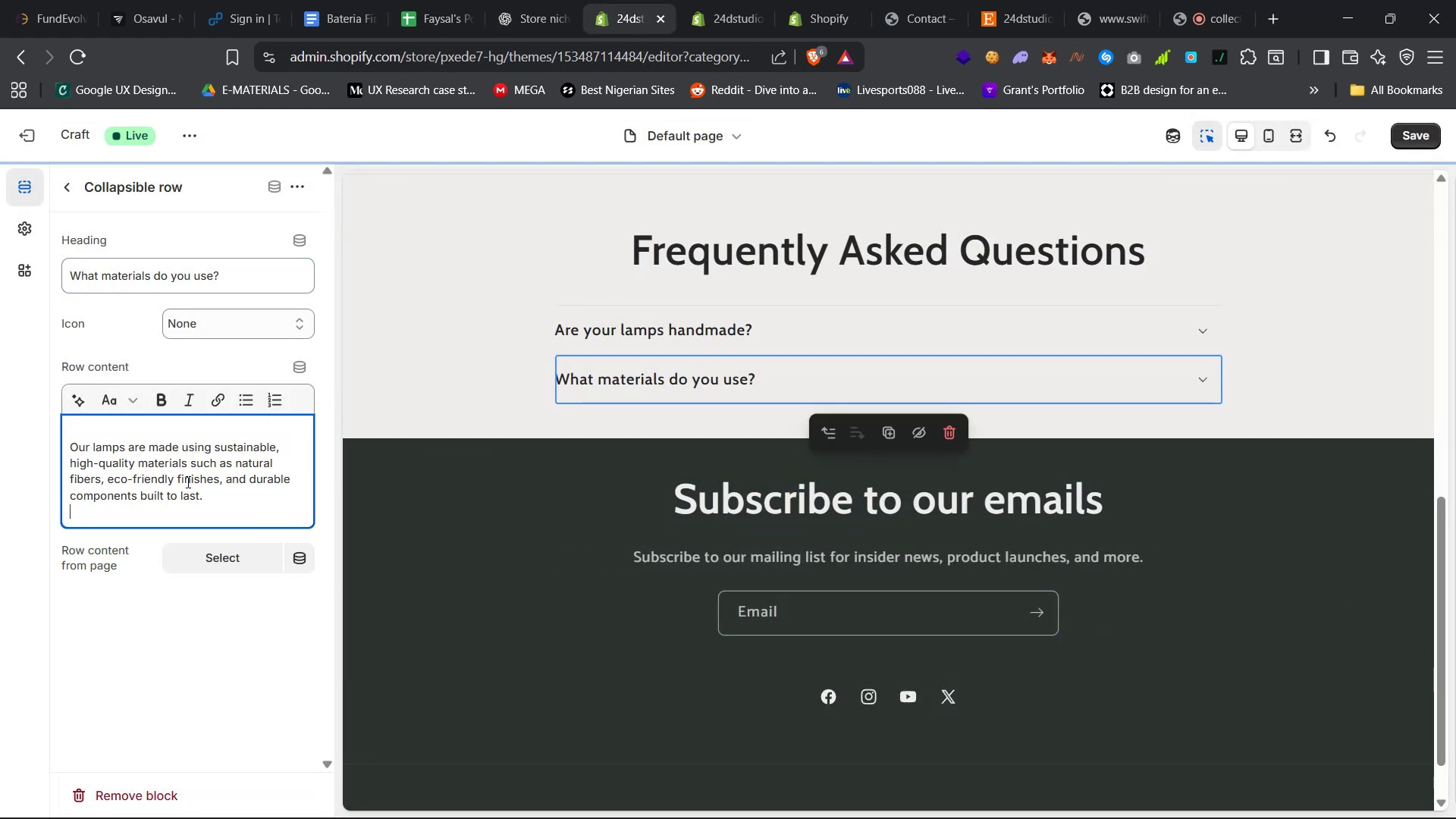 
key(Backspace)
 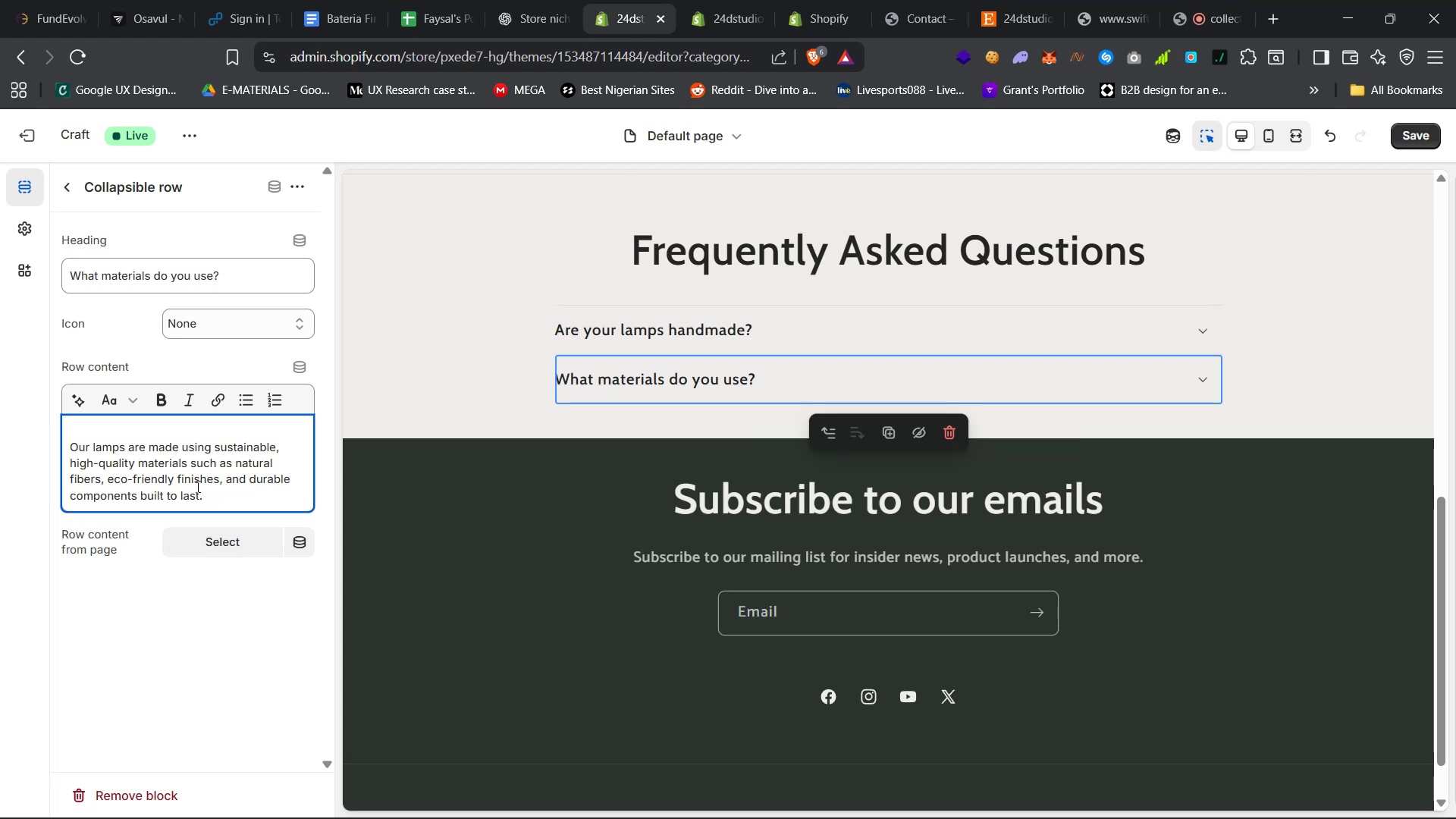 
wait(6.76)
 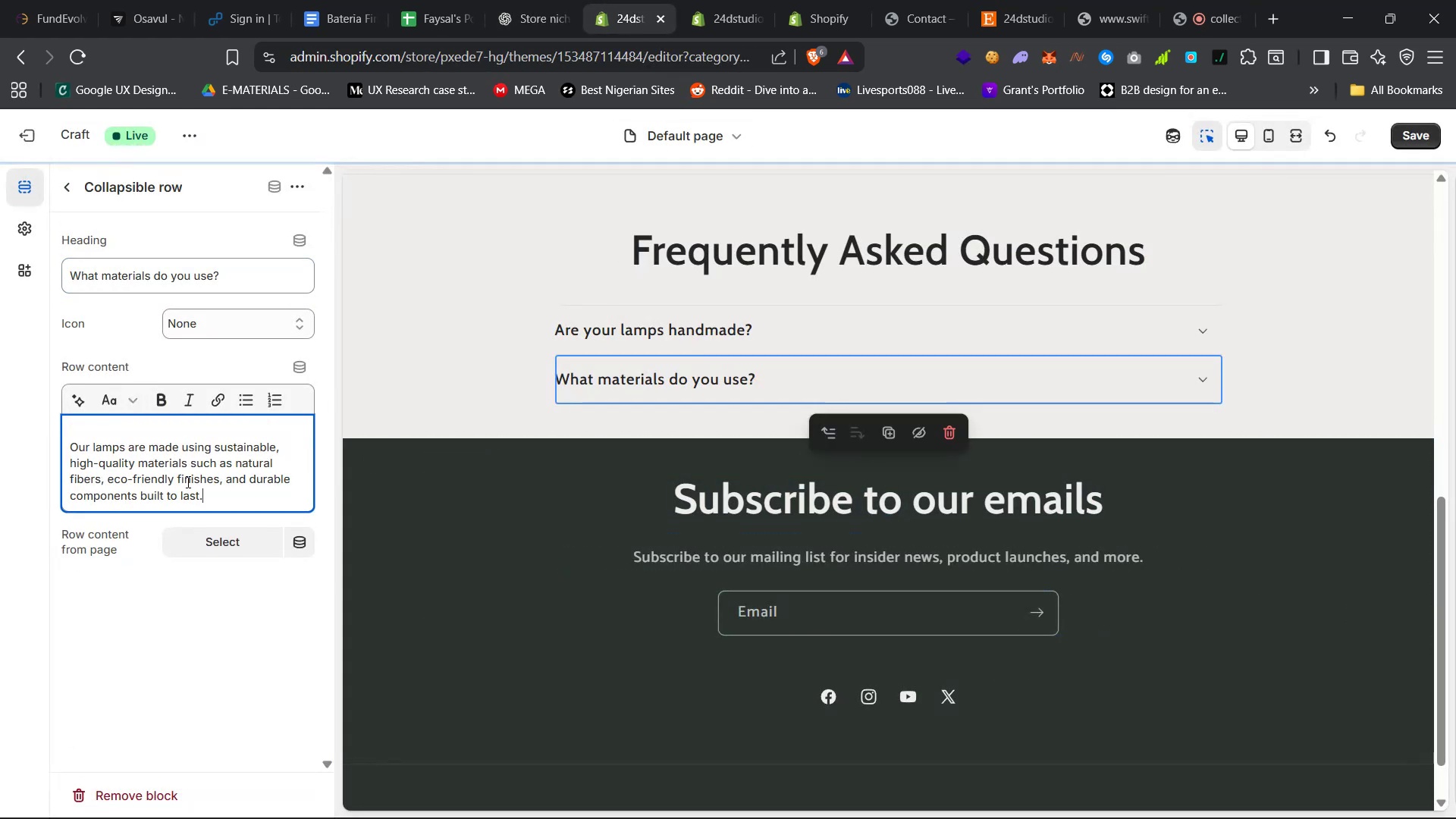 
key(Control+ControlLeft)
 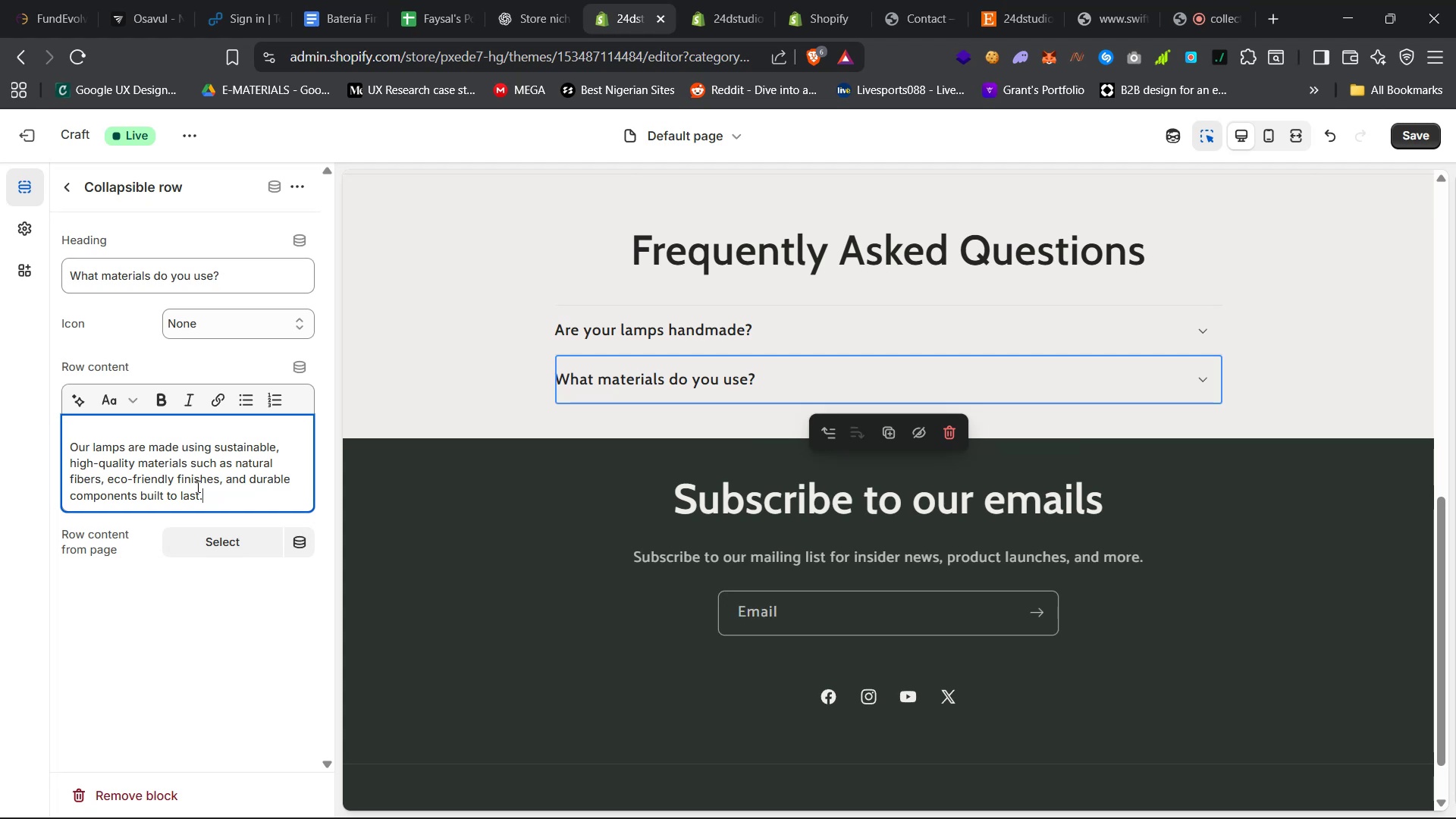 
key(Control+Meta+MetaLeft)
 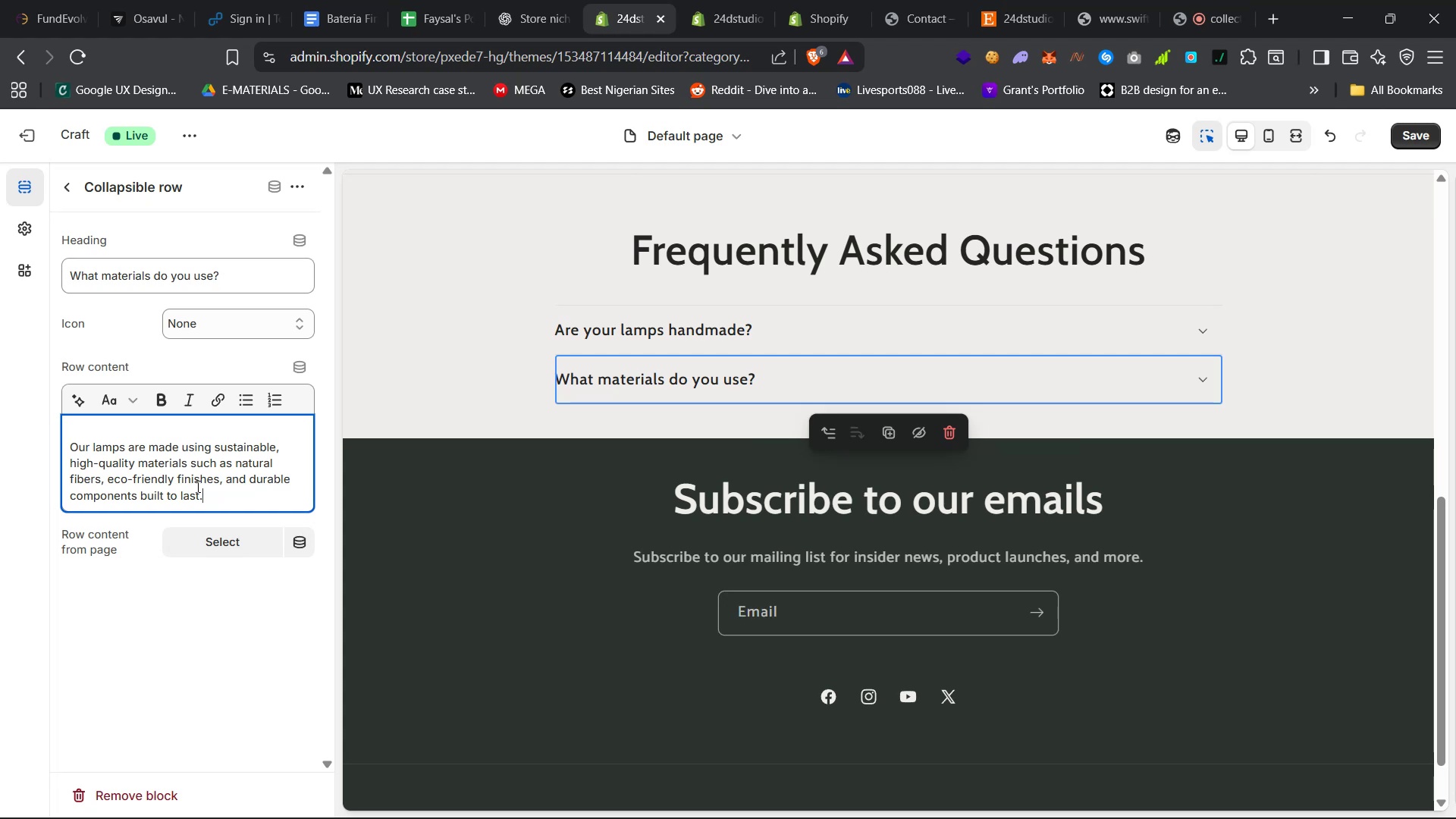 
key(Control+Meta+F24)
 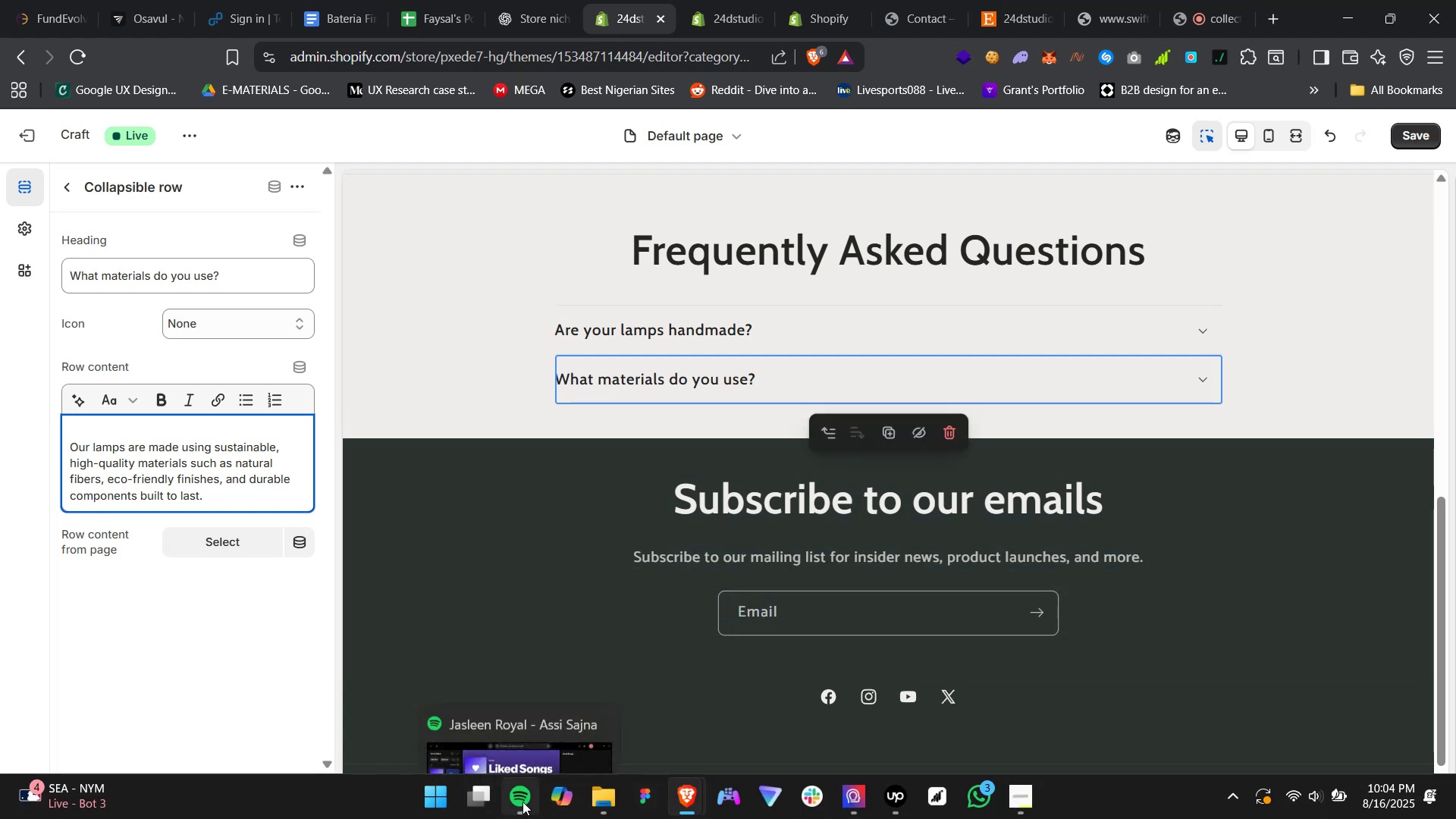 
left_click([598, 602])
 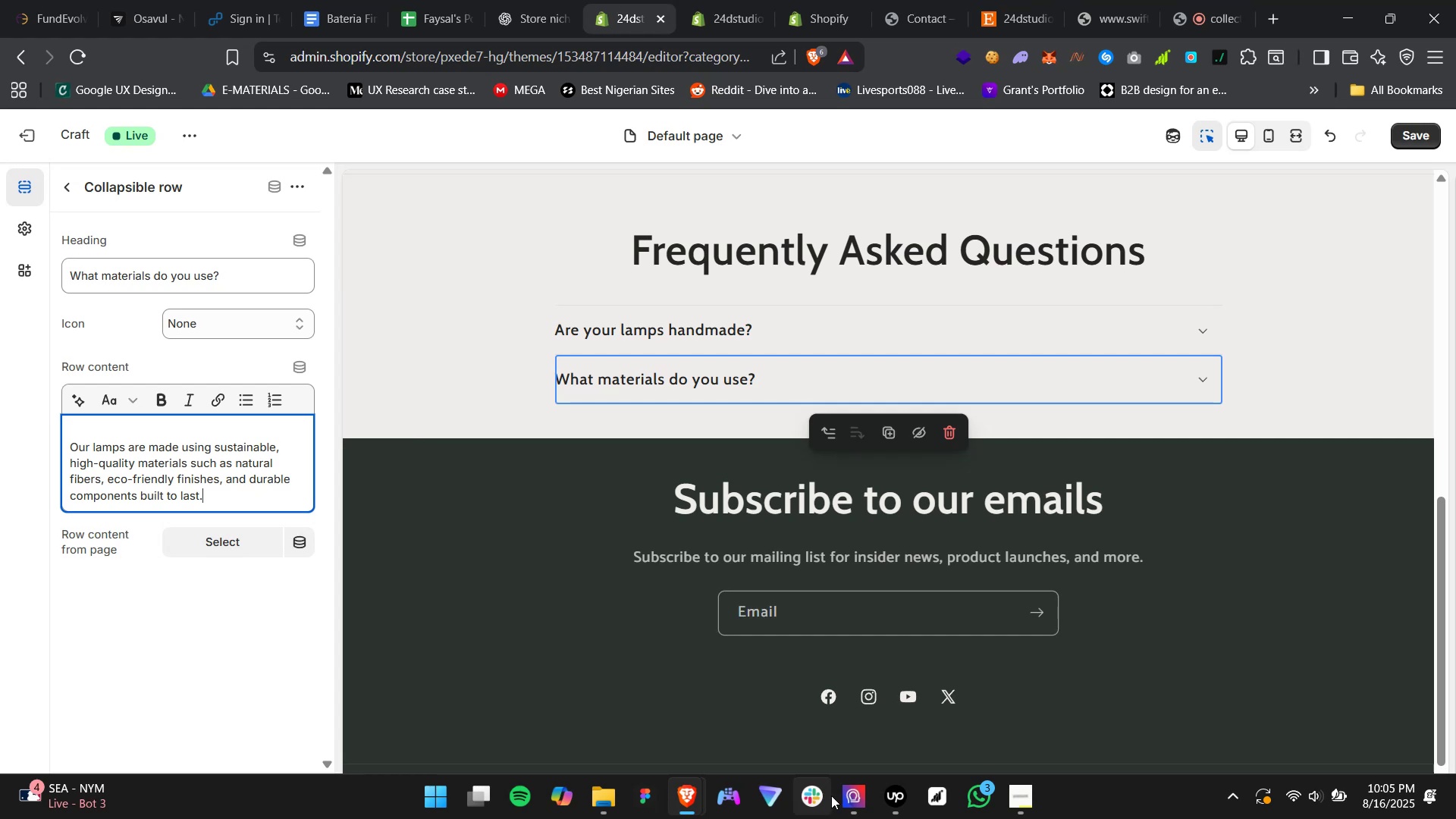 
mouse_move([662, 809])
 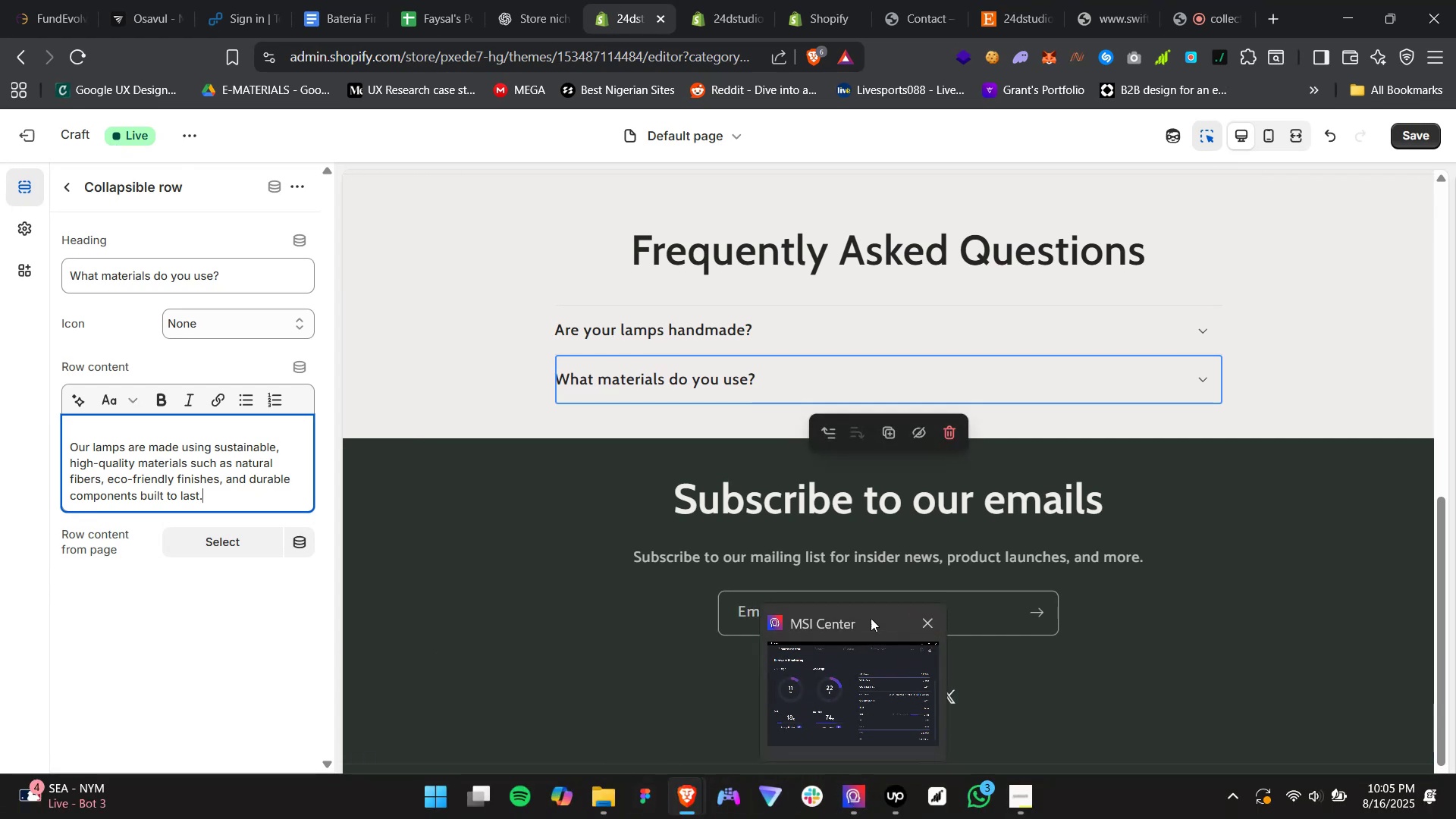 
left_click([924, 629])
 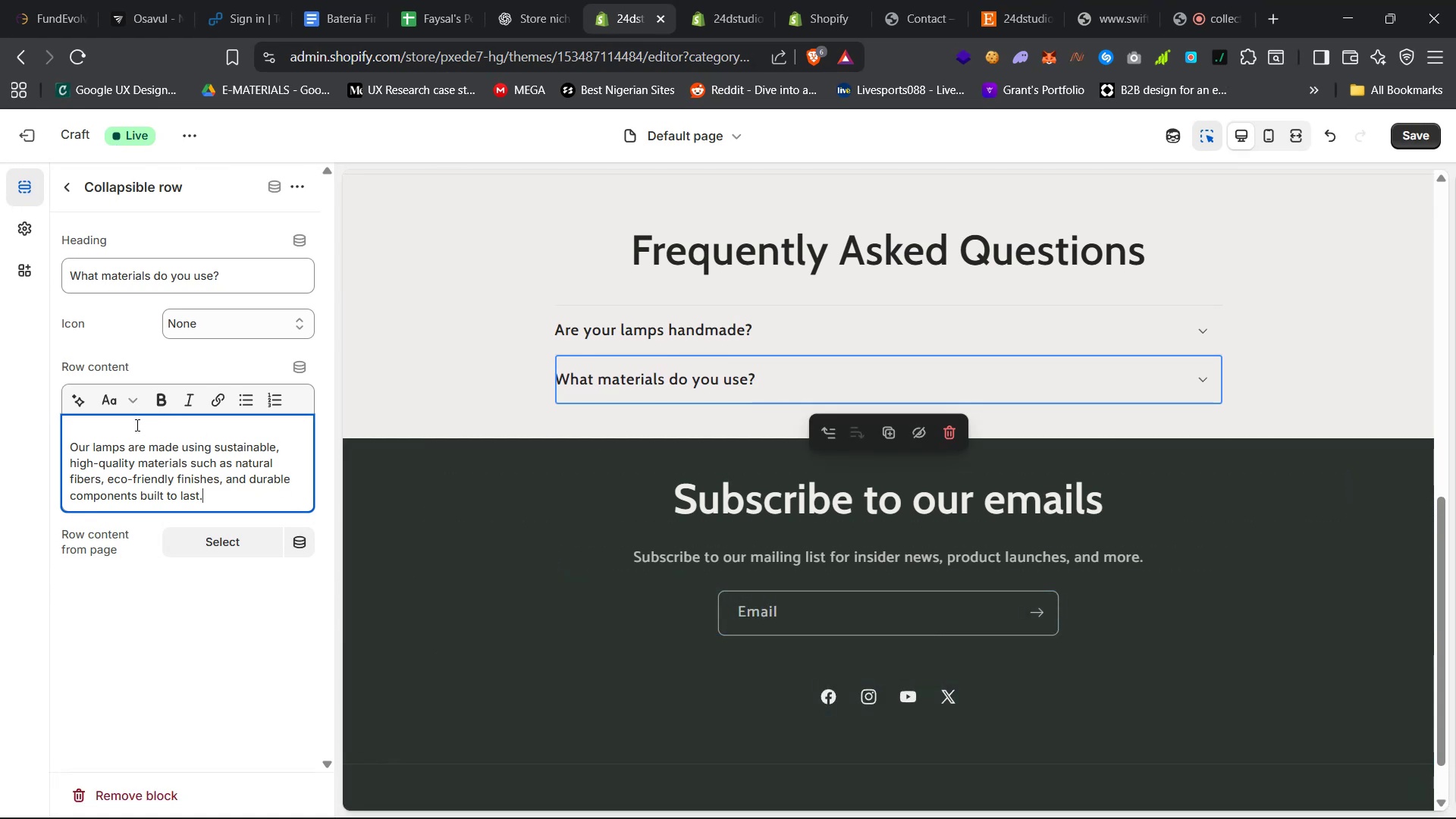 
left_click([73, 446])
 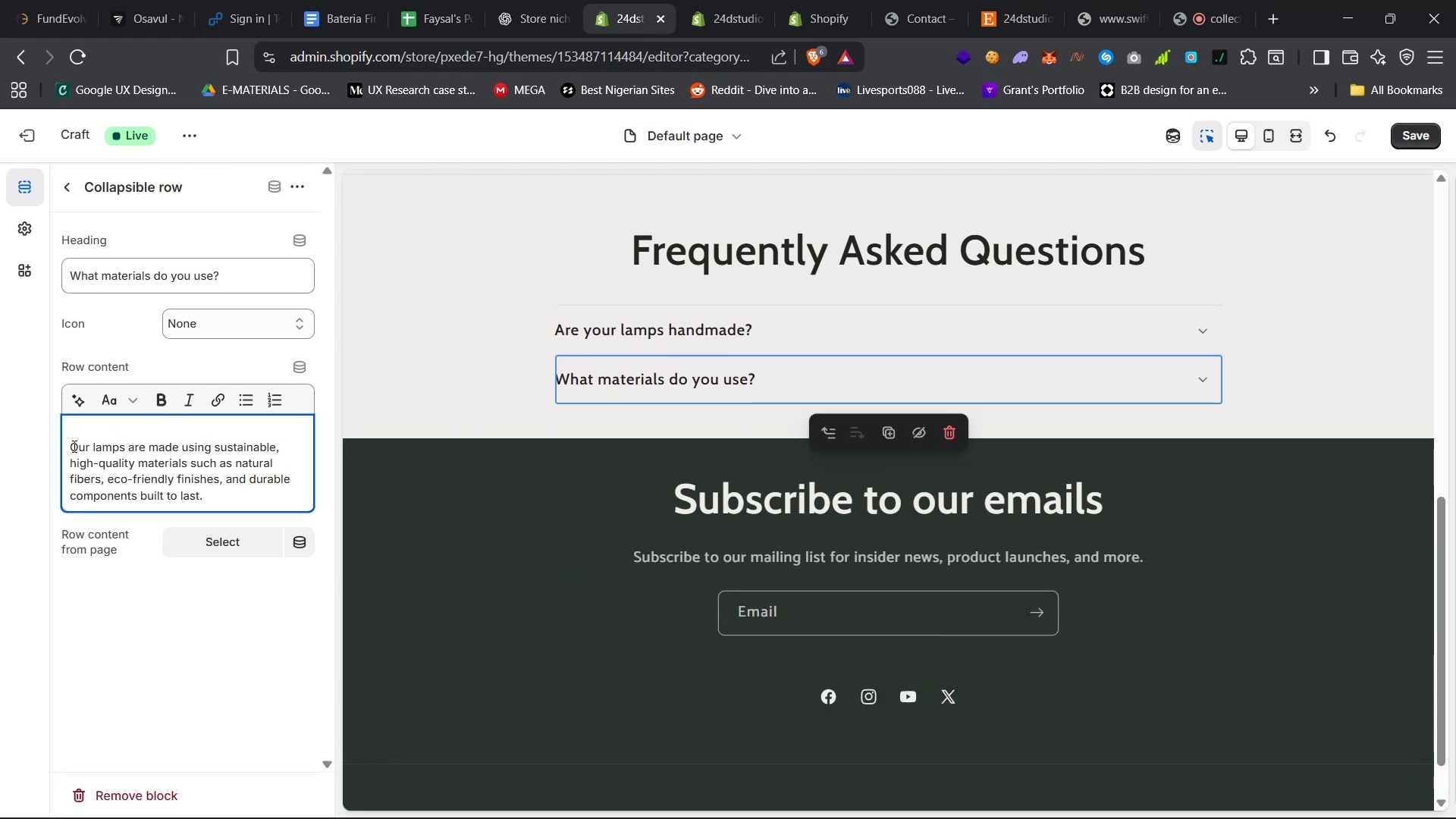 
hold_key(key=Backspace, duration=0.56)
 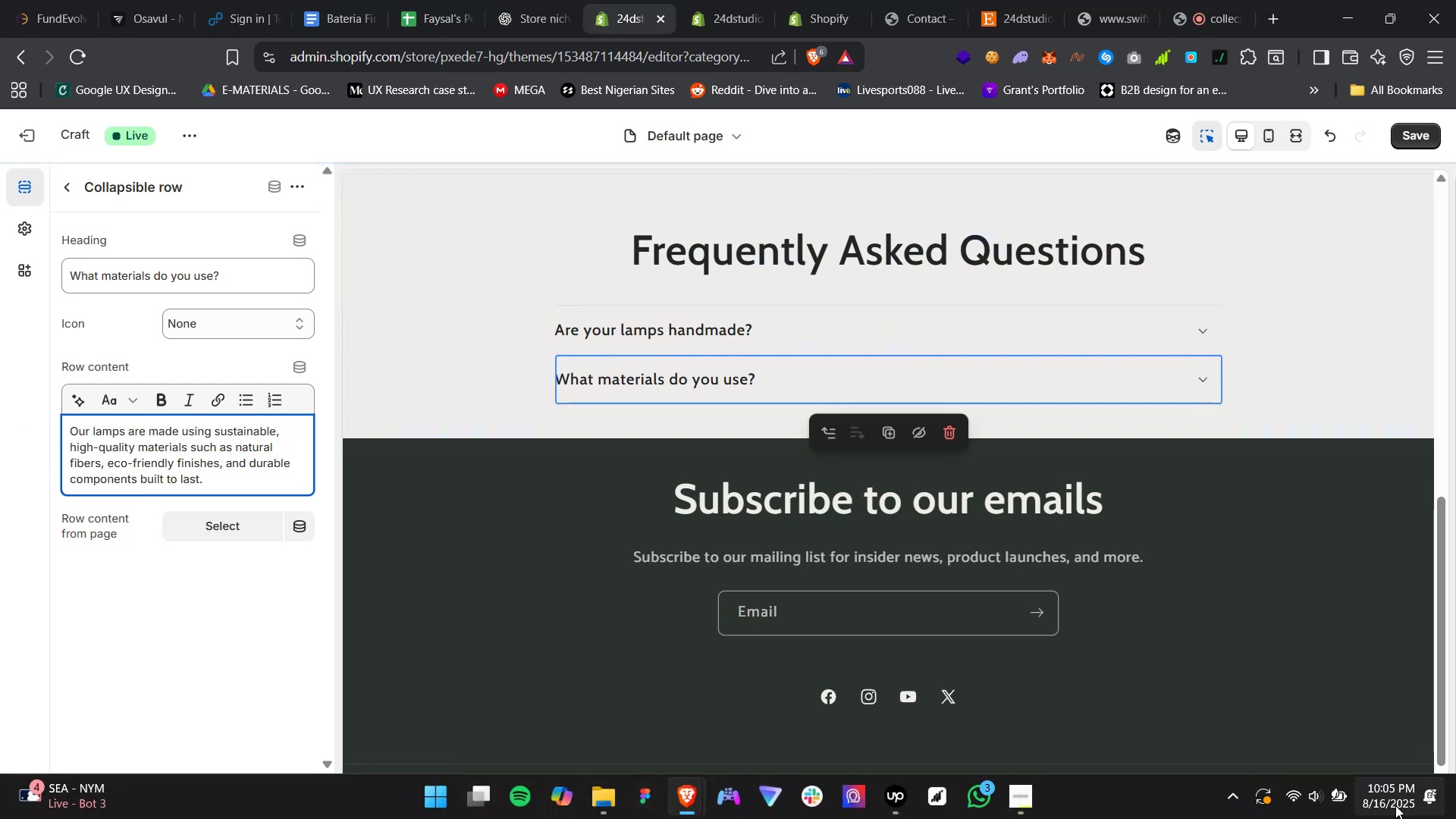 
left_click([1338, 800])
 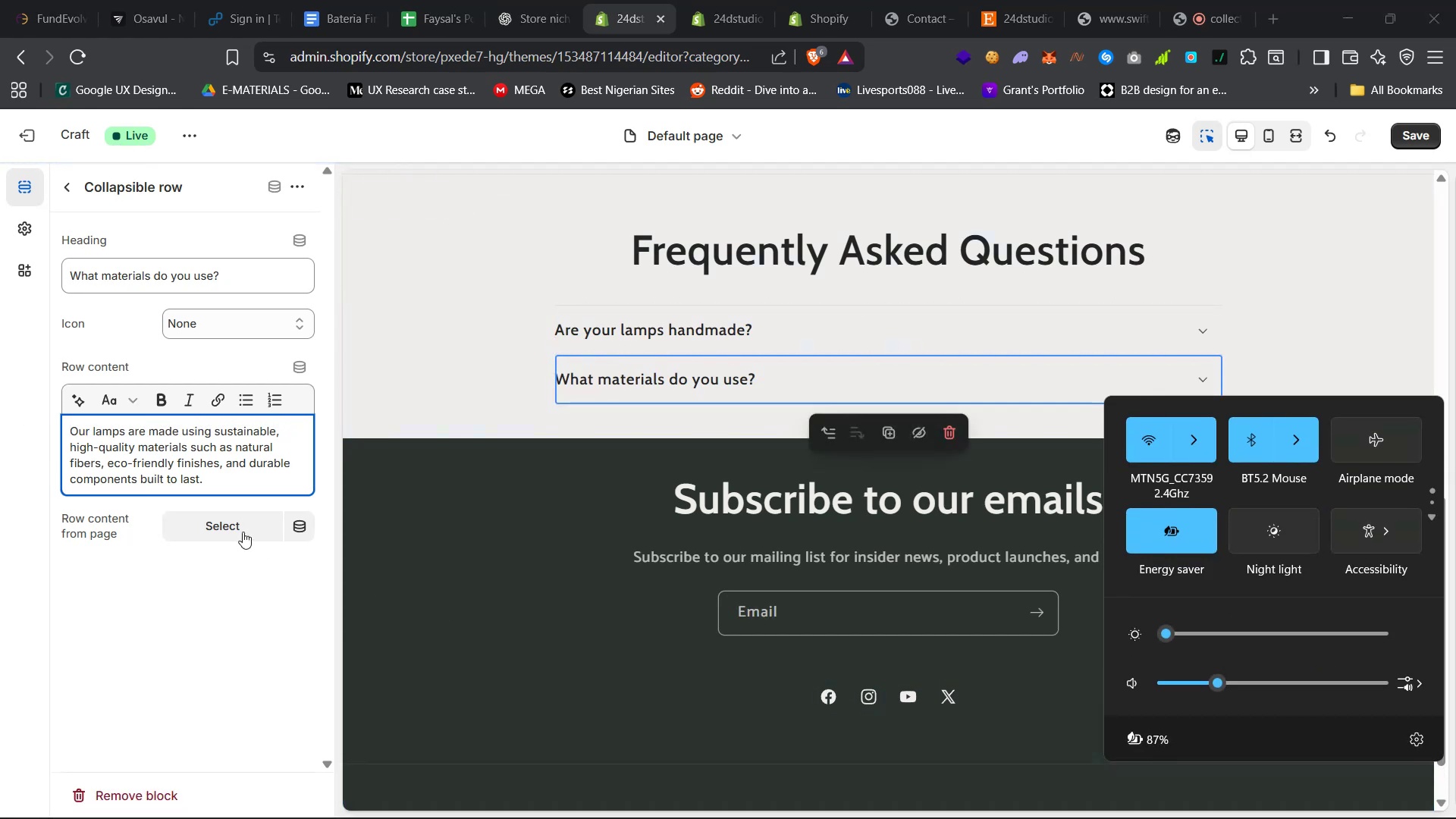 
left_click([203, 598])
 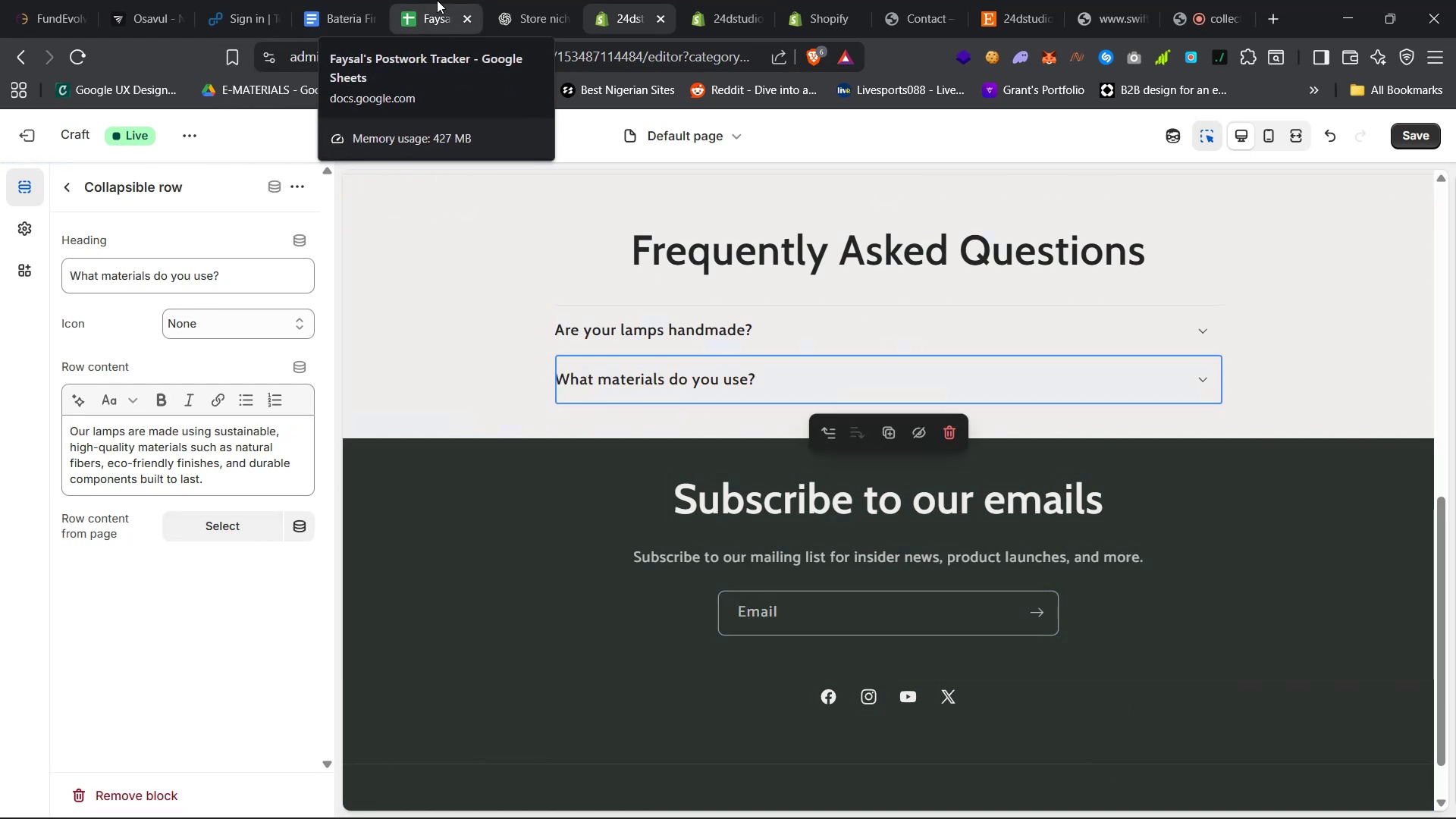 
wait(5.14)
 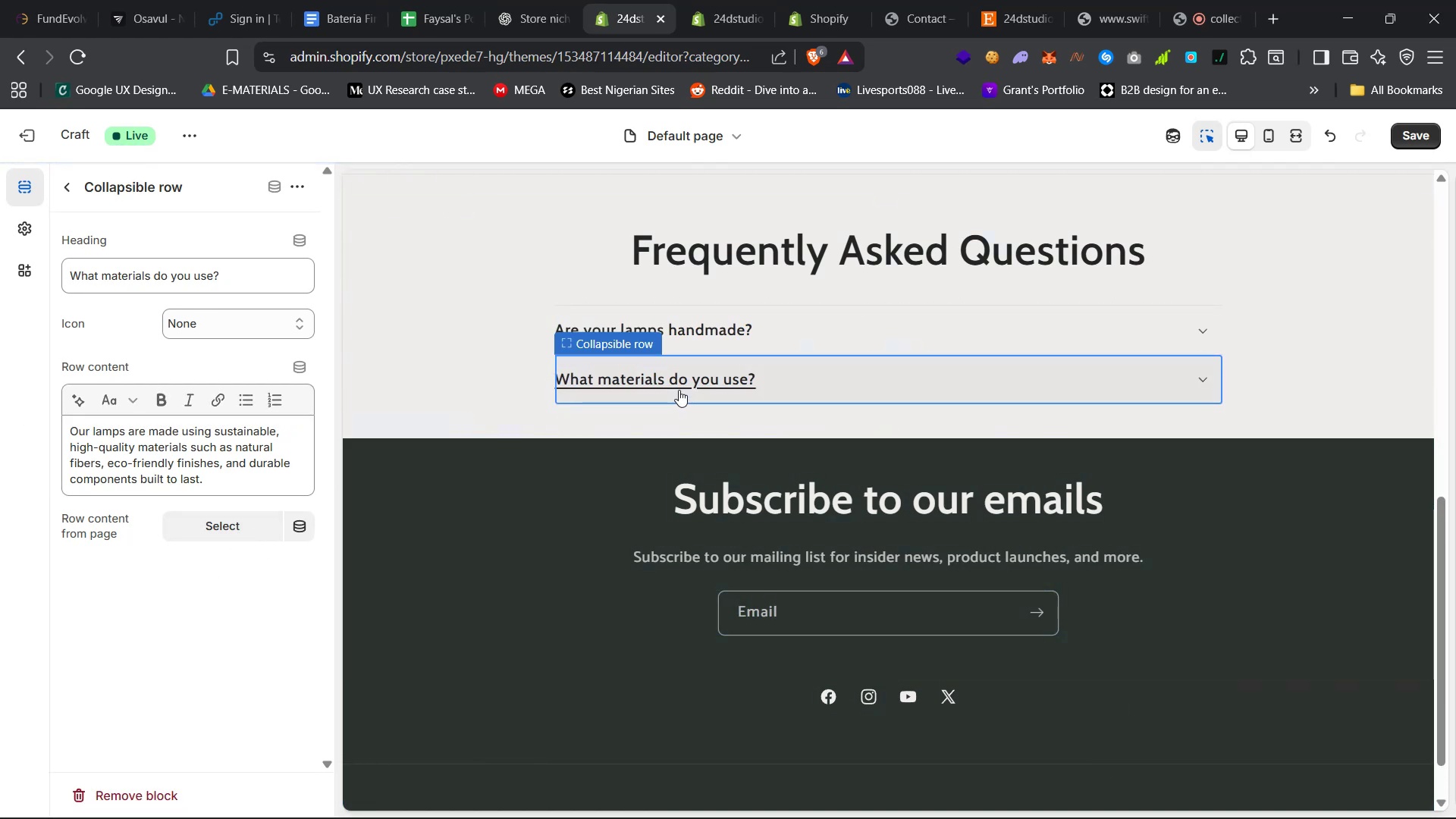 
left_click([463, 17])
 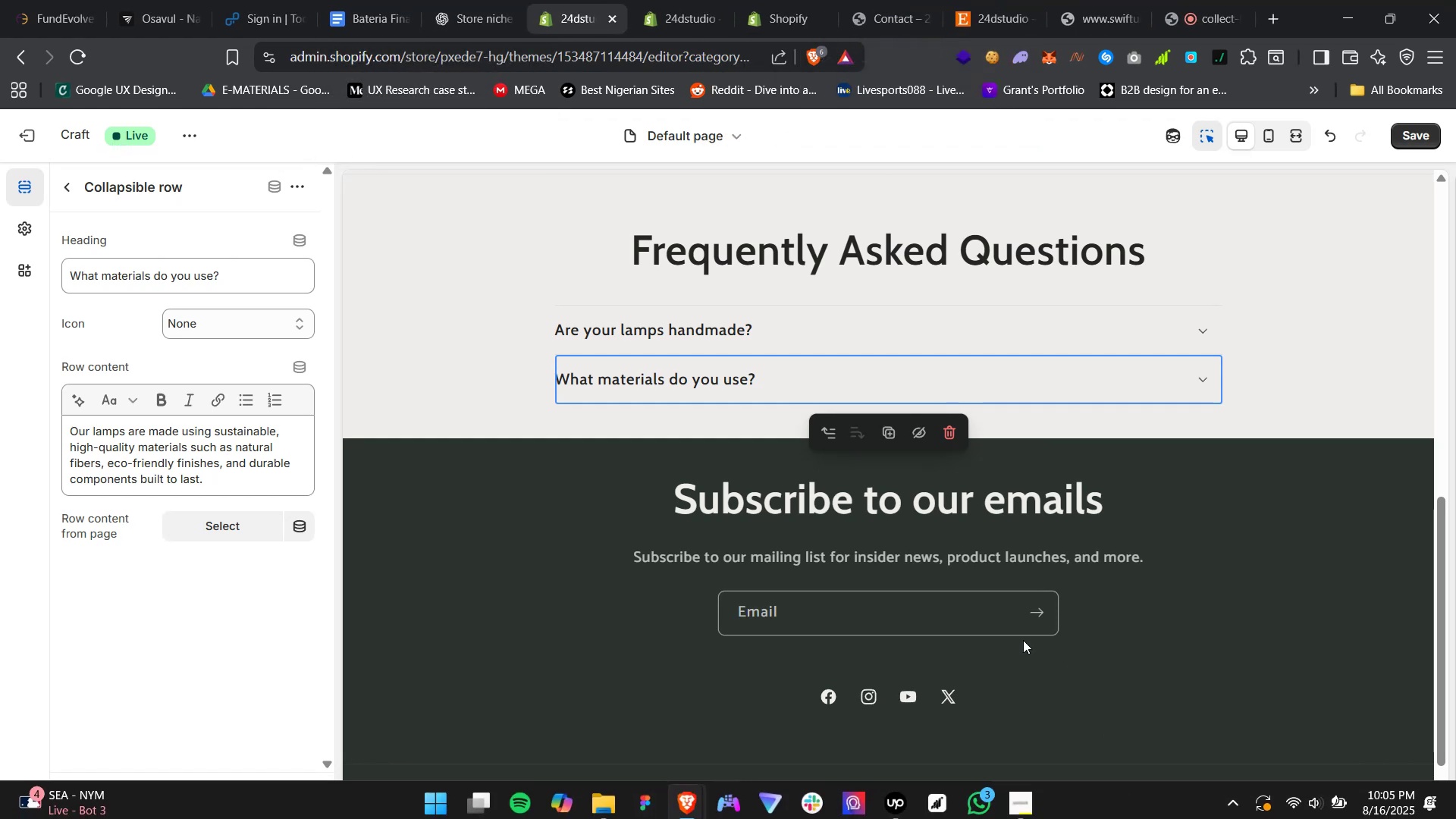 
wait(5.93)
 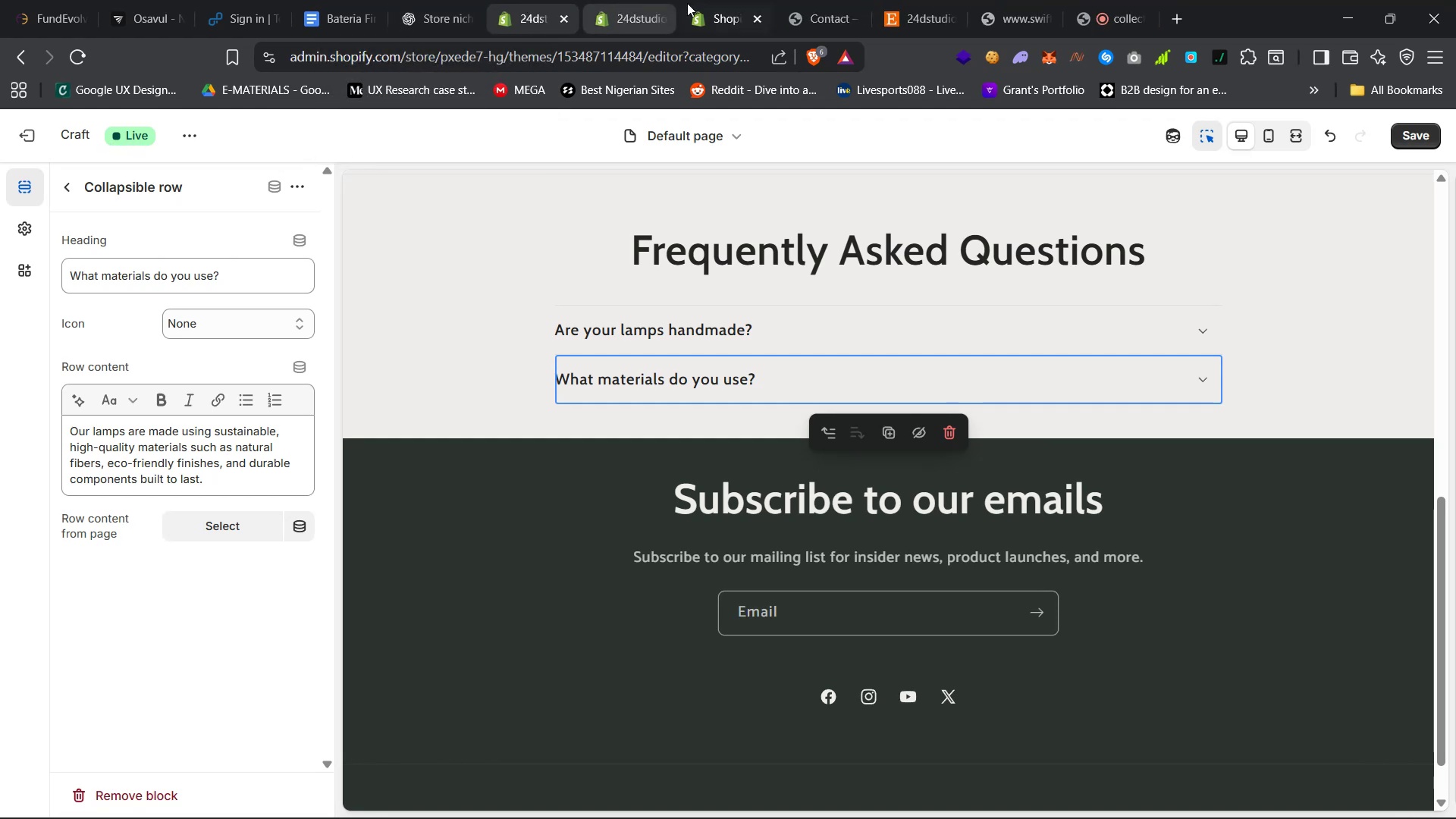 
hold_key(key=ControlLeft, duration=0.45)
 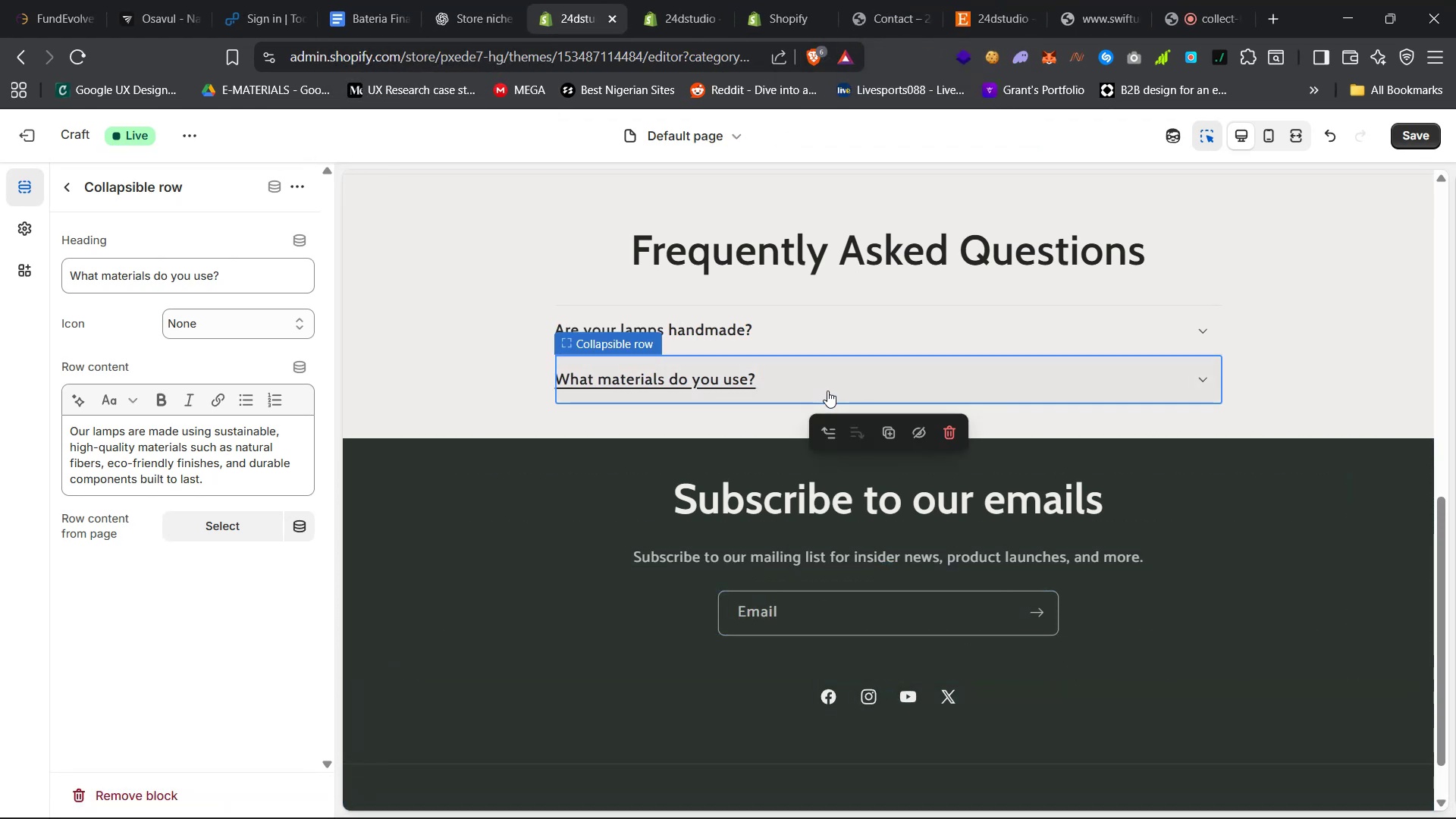 
right_click([827, 391])
 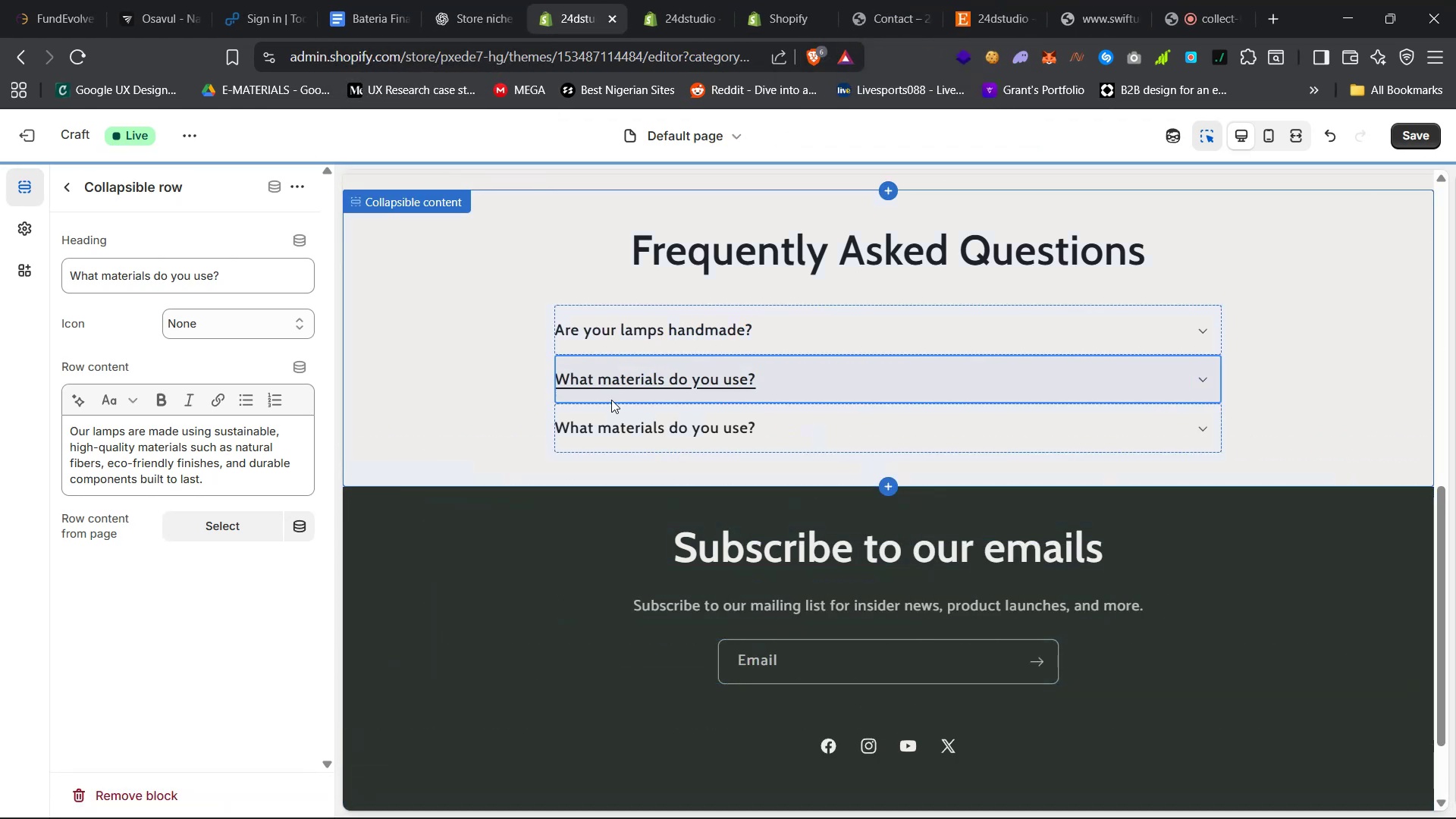 
left_click([469, 0])
 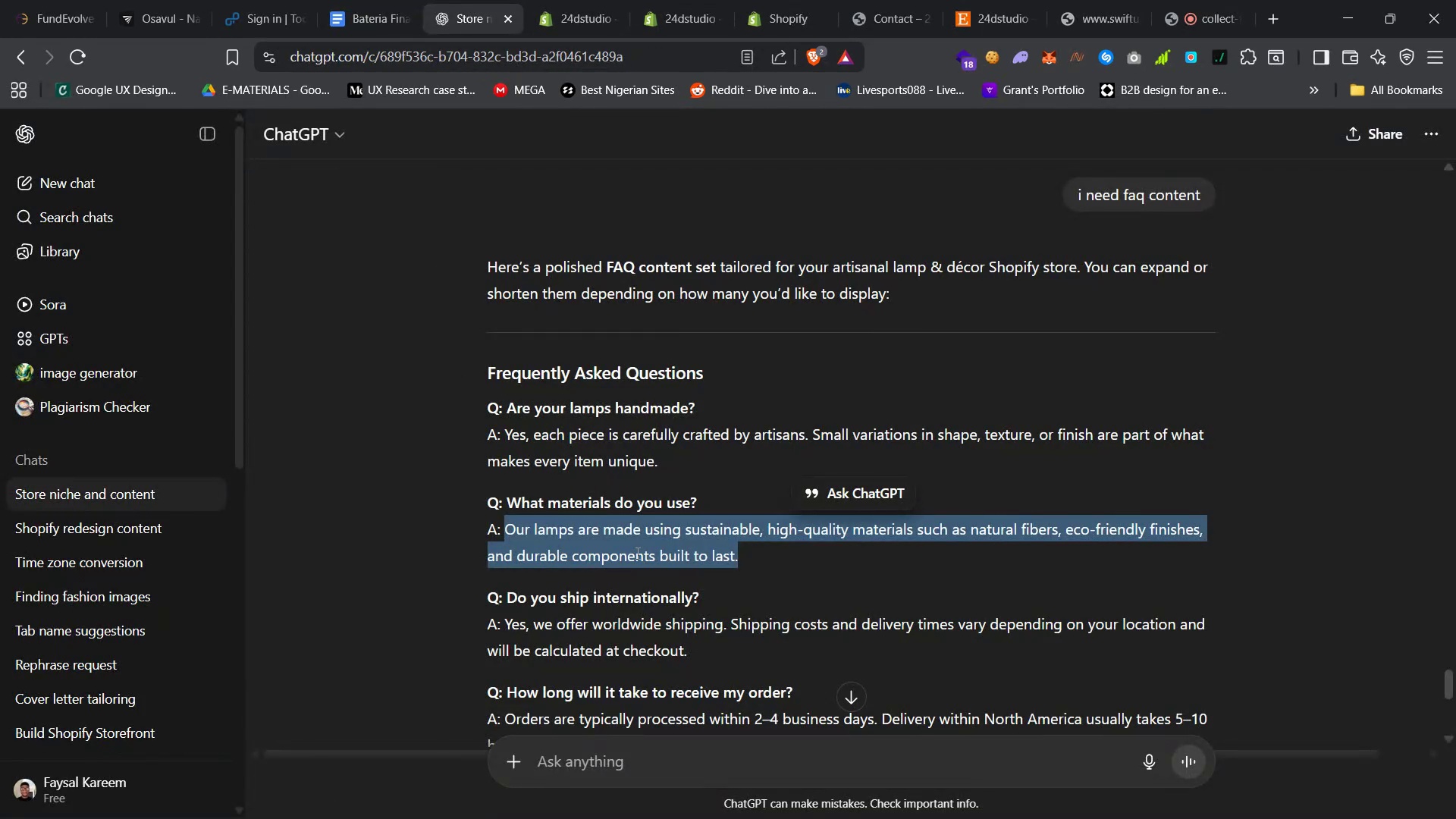 
scroll: coordinate [636, 553], scroll_direction: down, amount: 6.0
 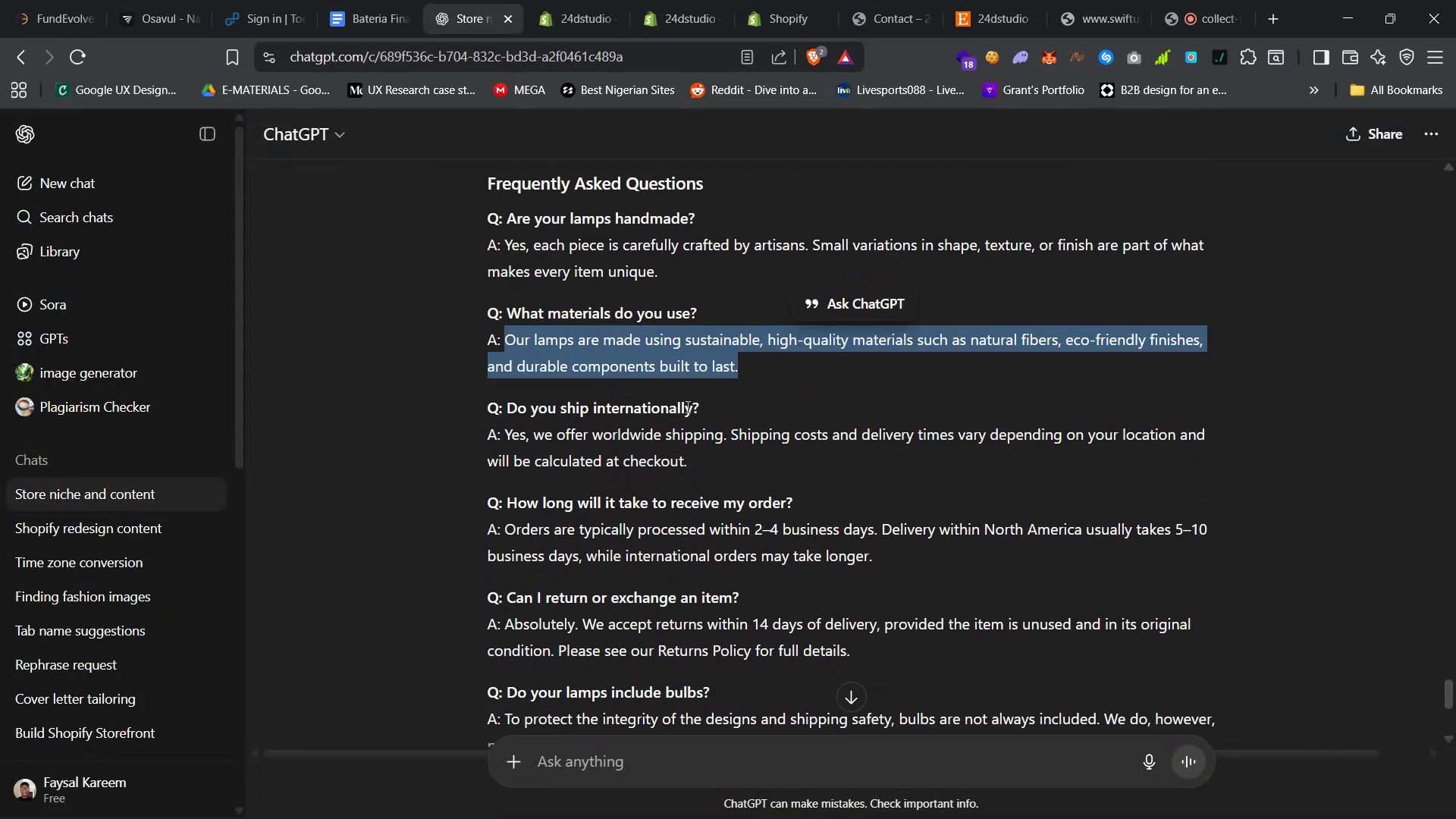 
left_click_drag(start_coordinate=[706, 405], to_coordinate=[510, 405])
 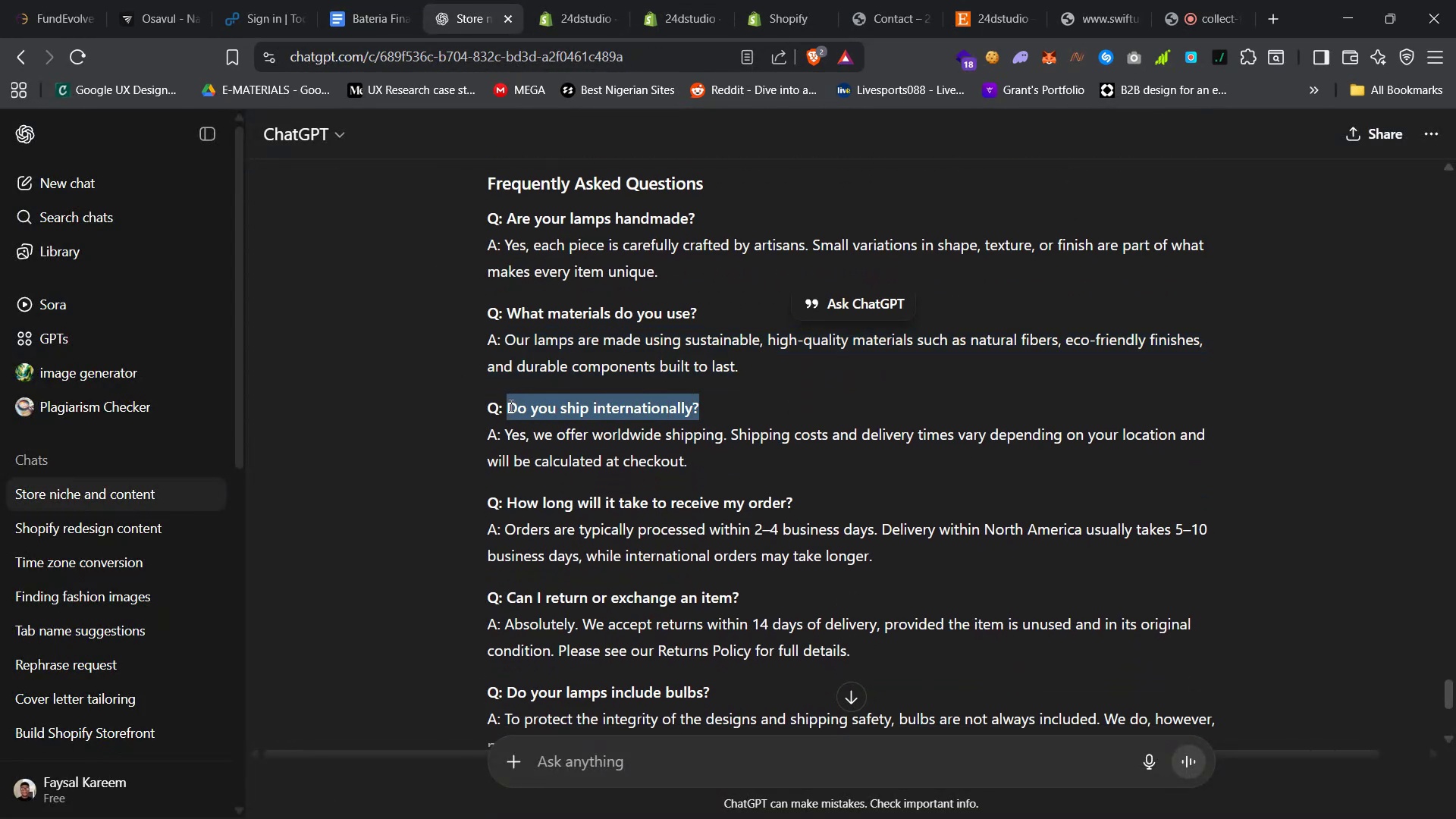 
key(Control+C)
 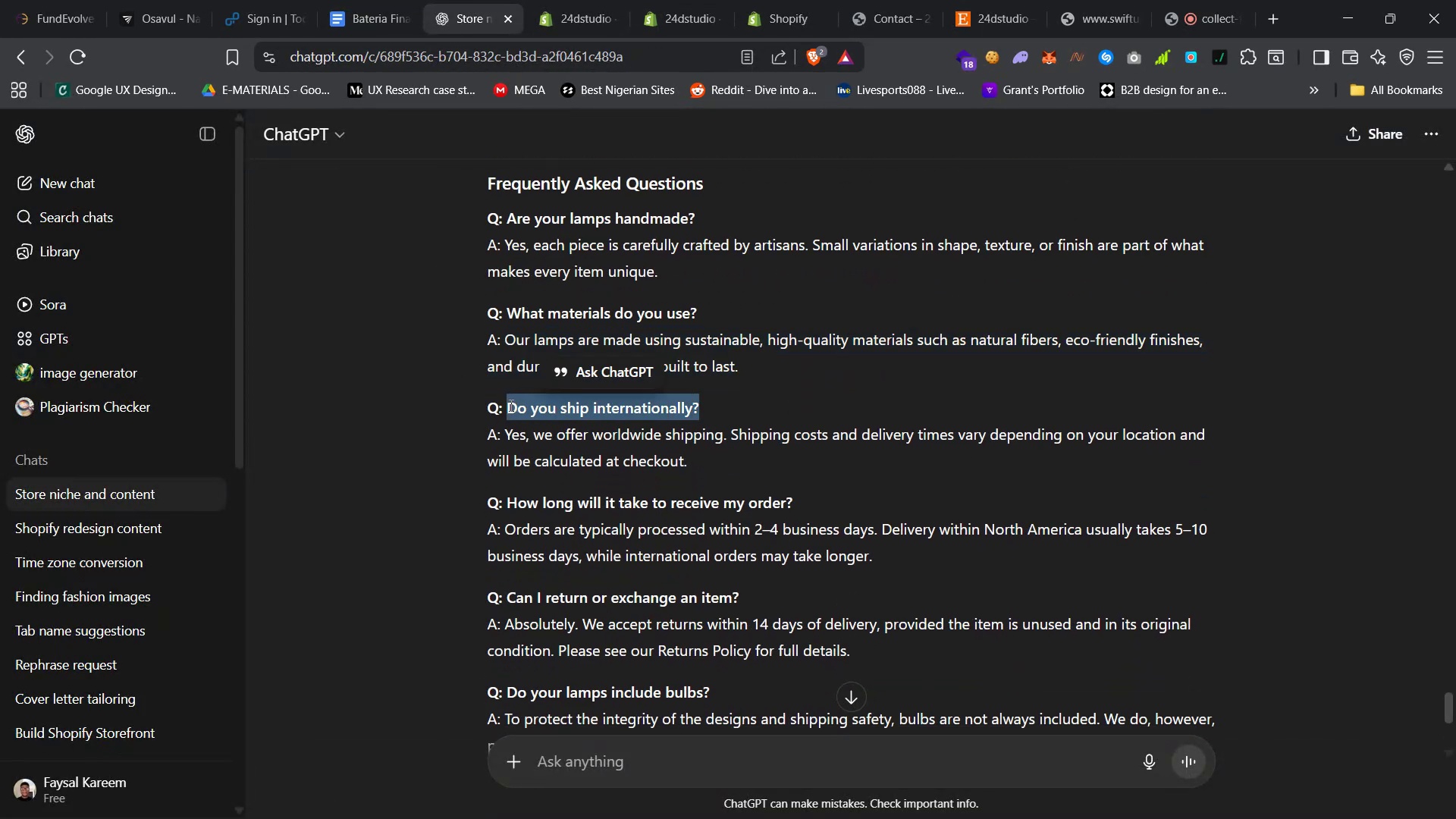 
key(Control+C)
 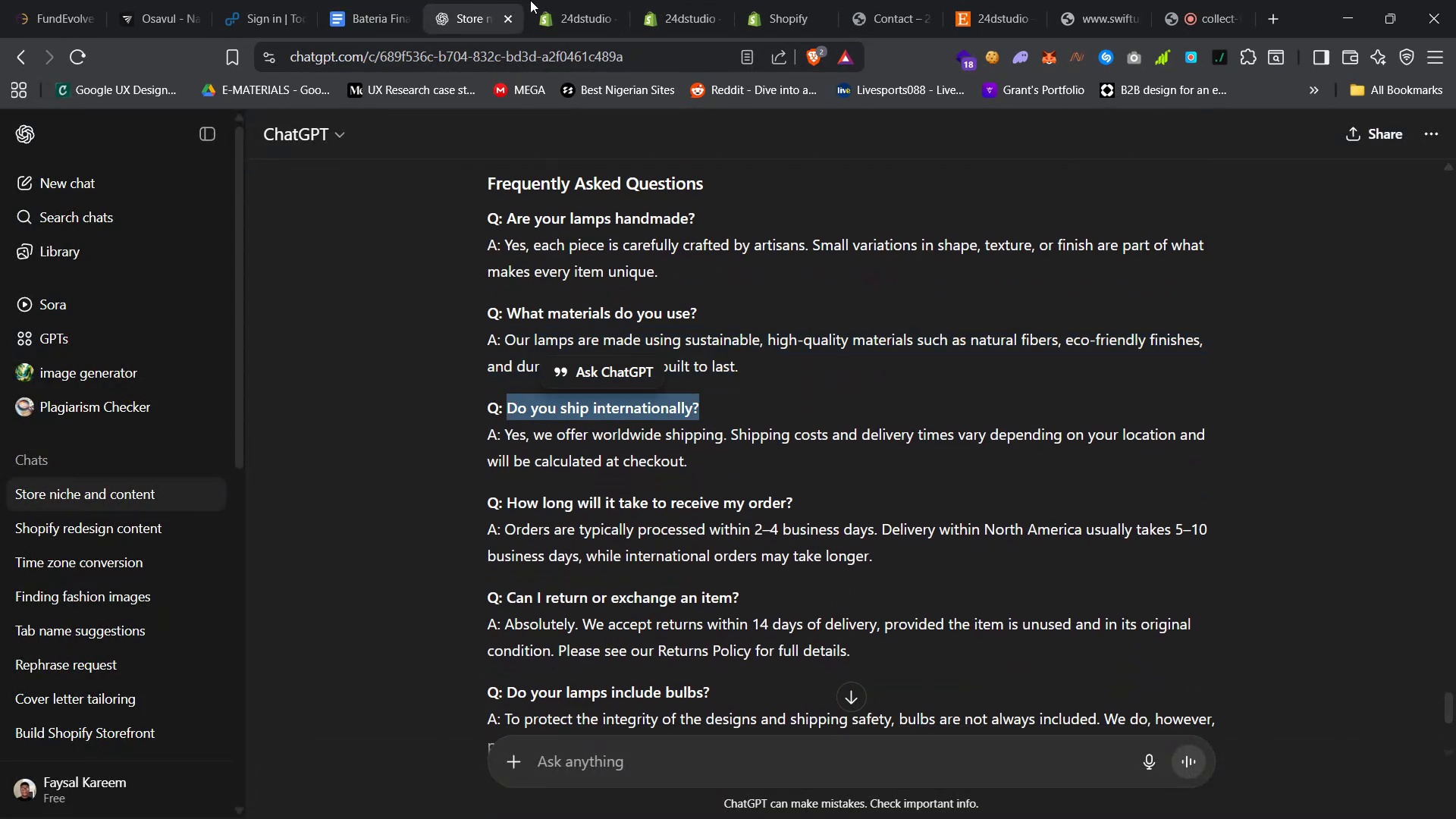 
left_click([560, 0])
 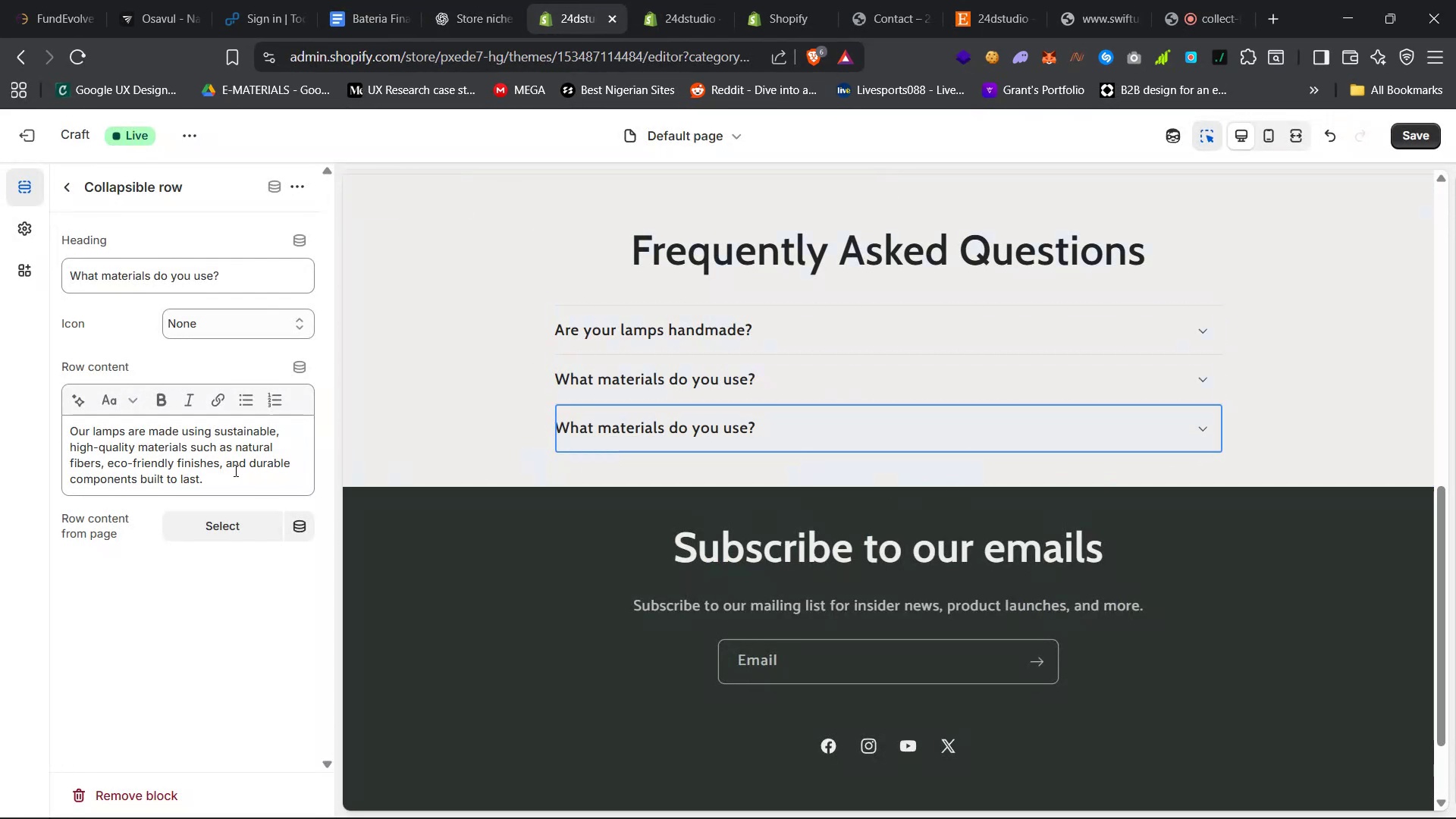 
left_click([218, 278])
 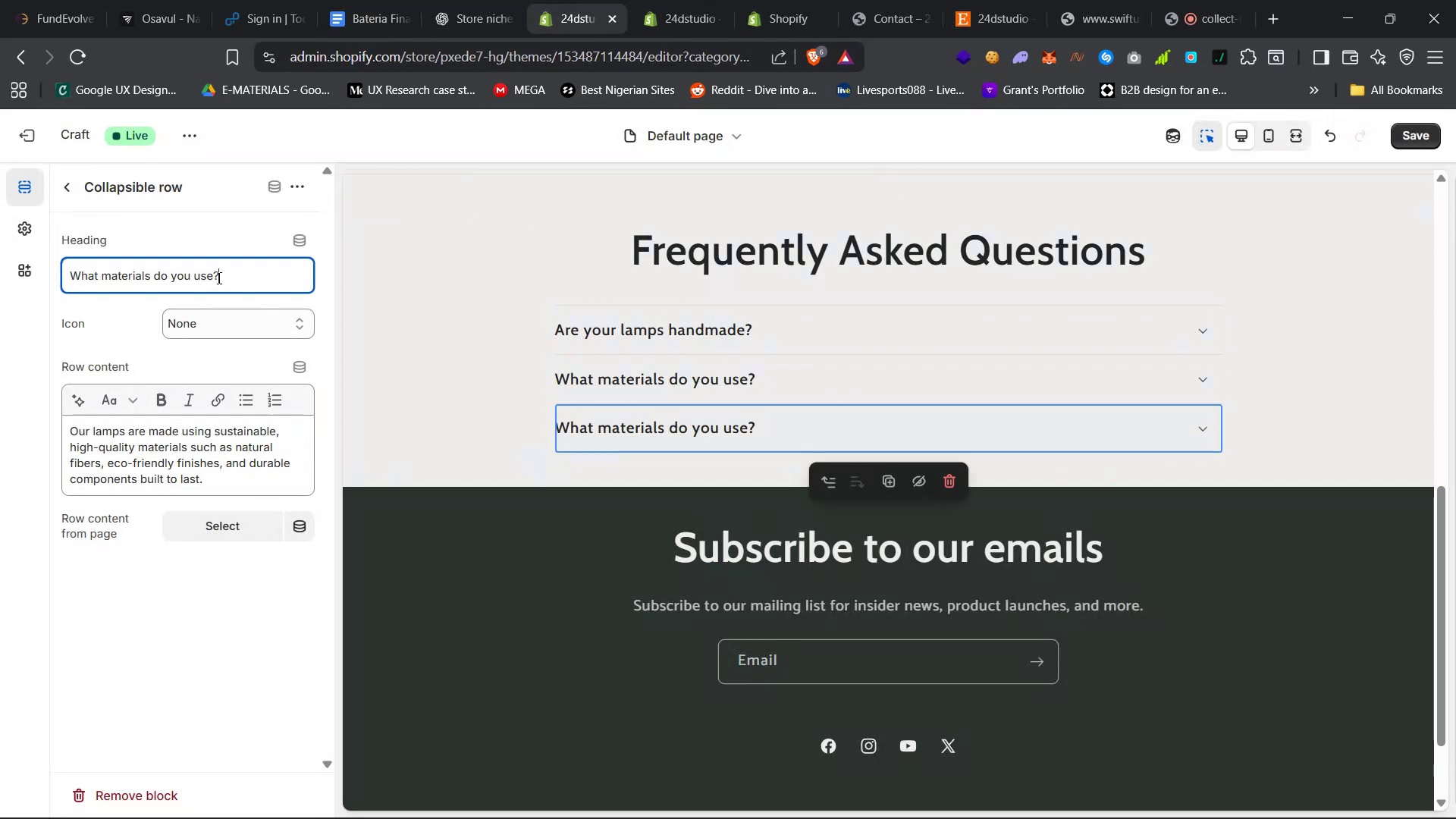 
key(Control+A)
 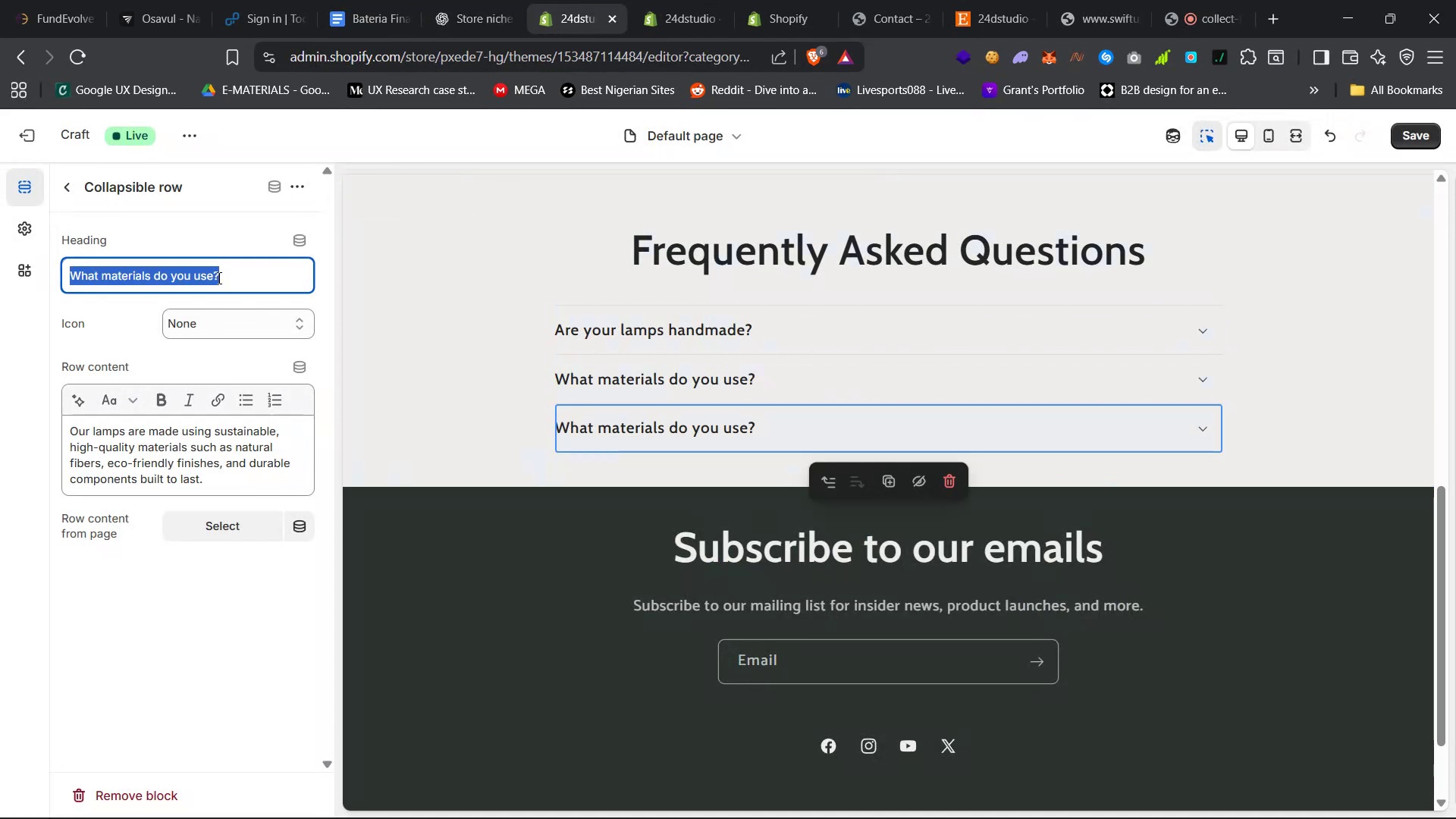 
key(Control+V)
 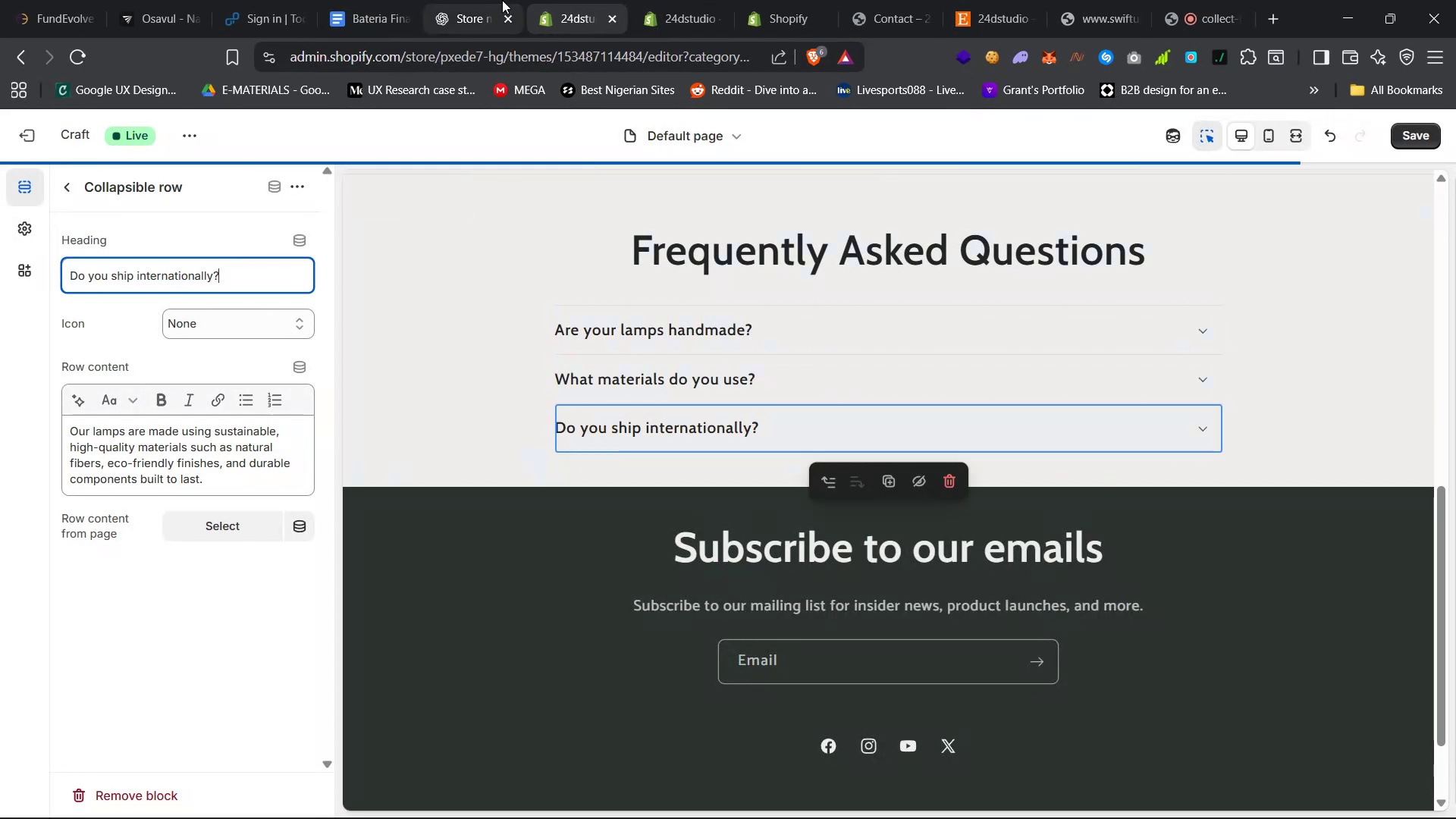 
left_click([473, 0])
 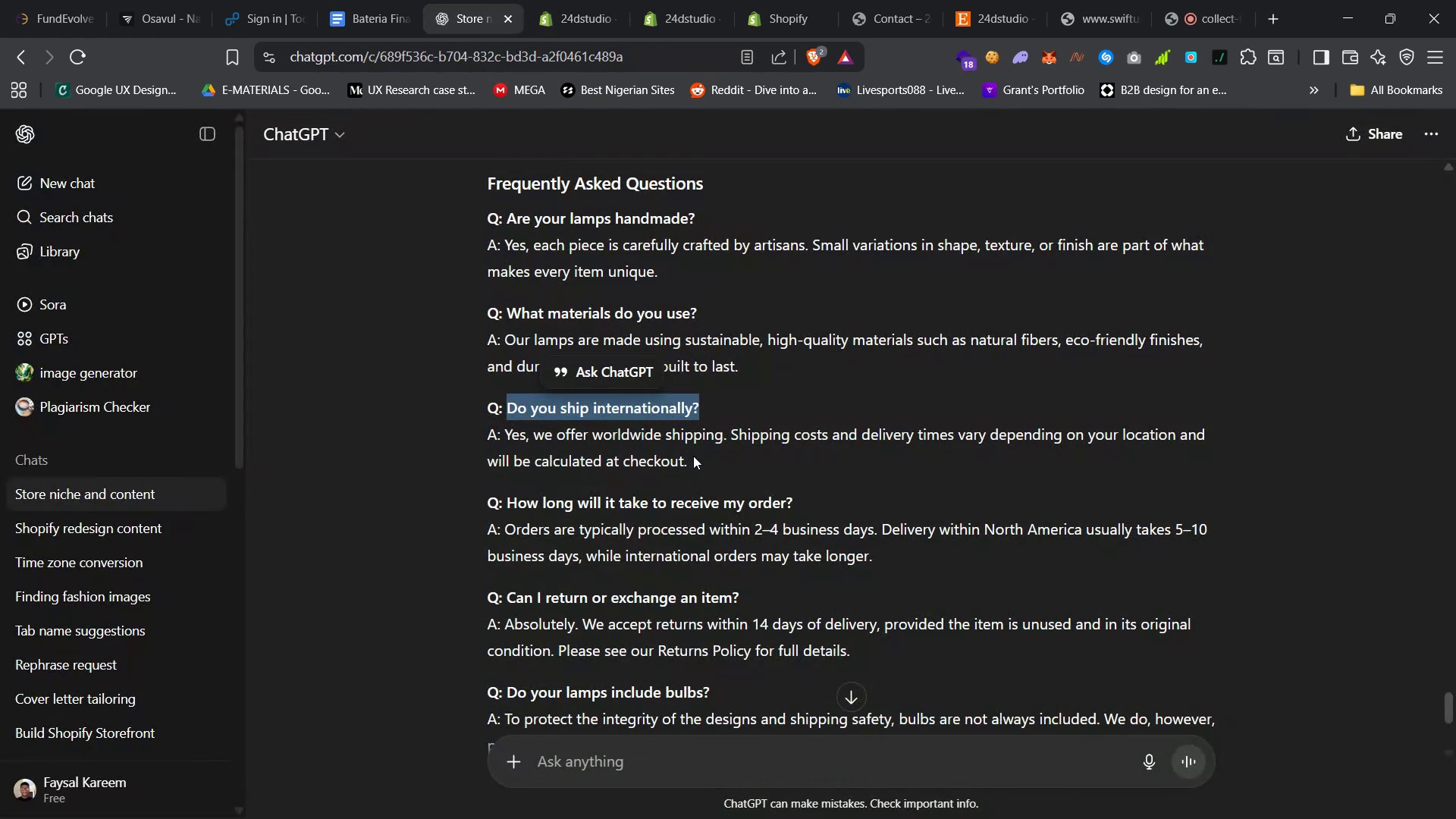 
left_click_drag(start_coordinate=[695, 457], to_coordinate=[505, 432])
 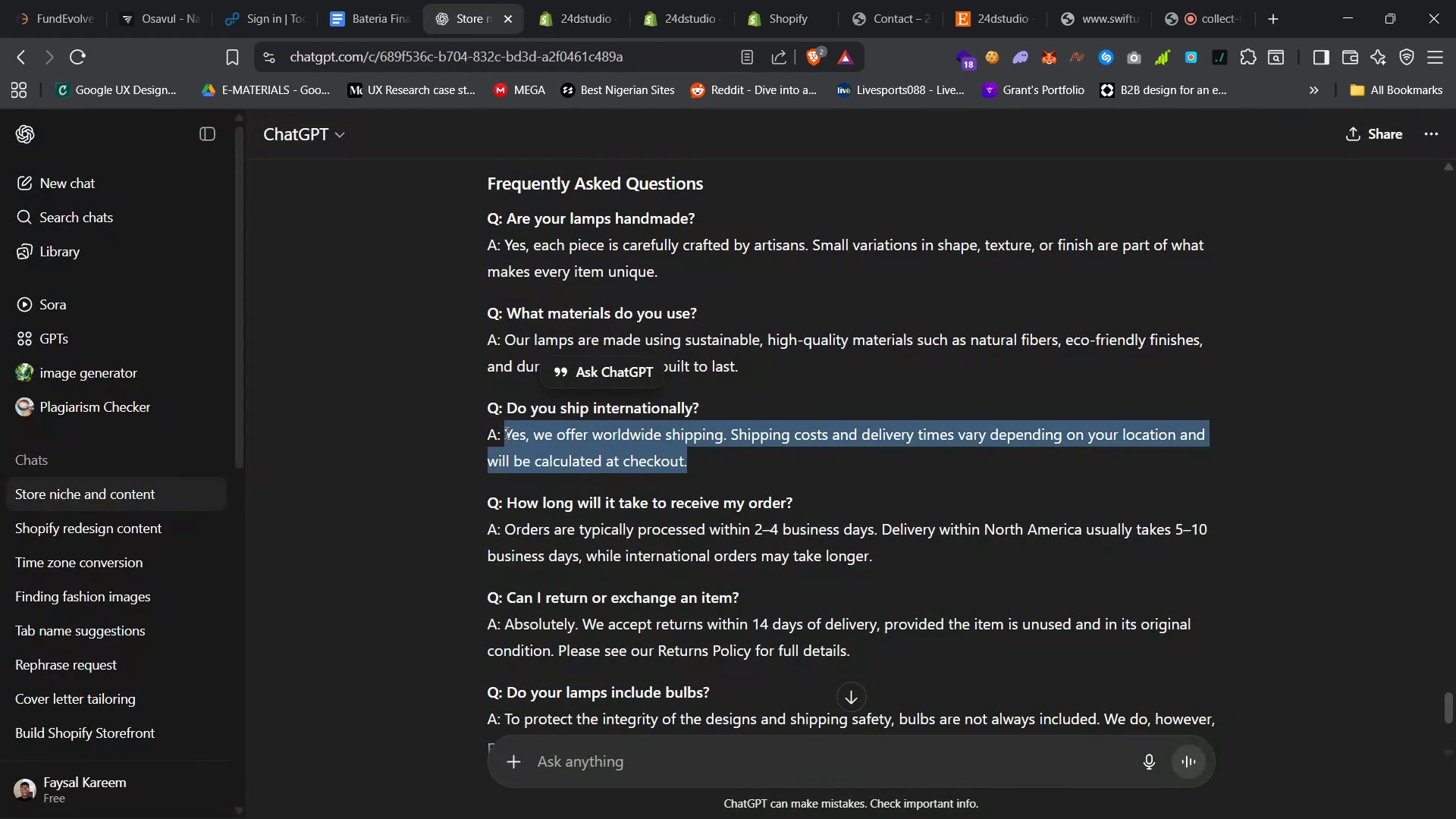 
key(Control+C)
 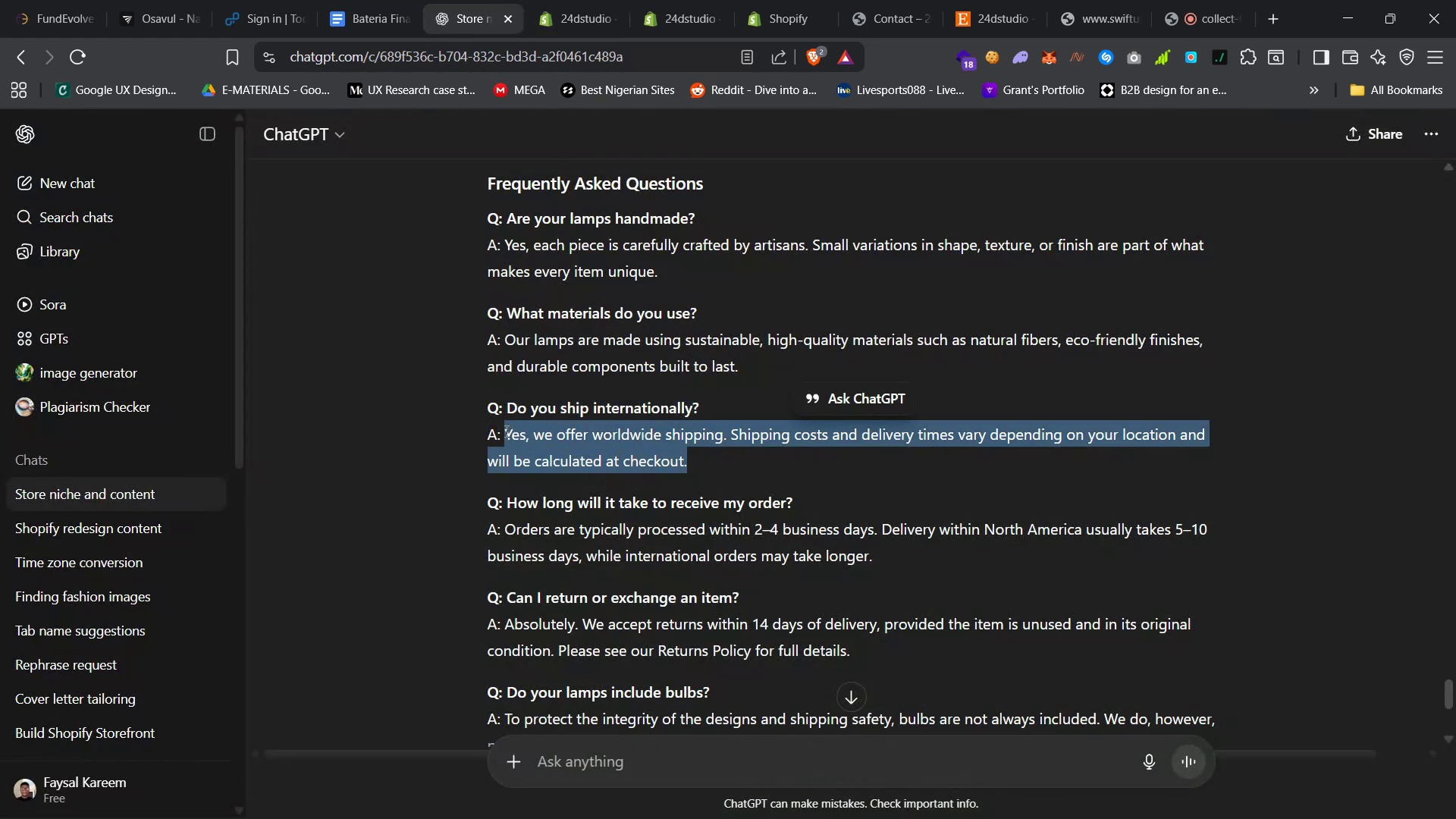 
key(Control+C)
 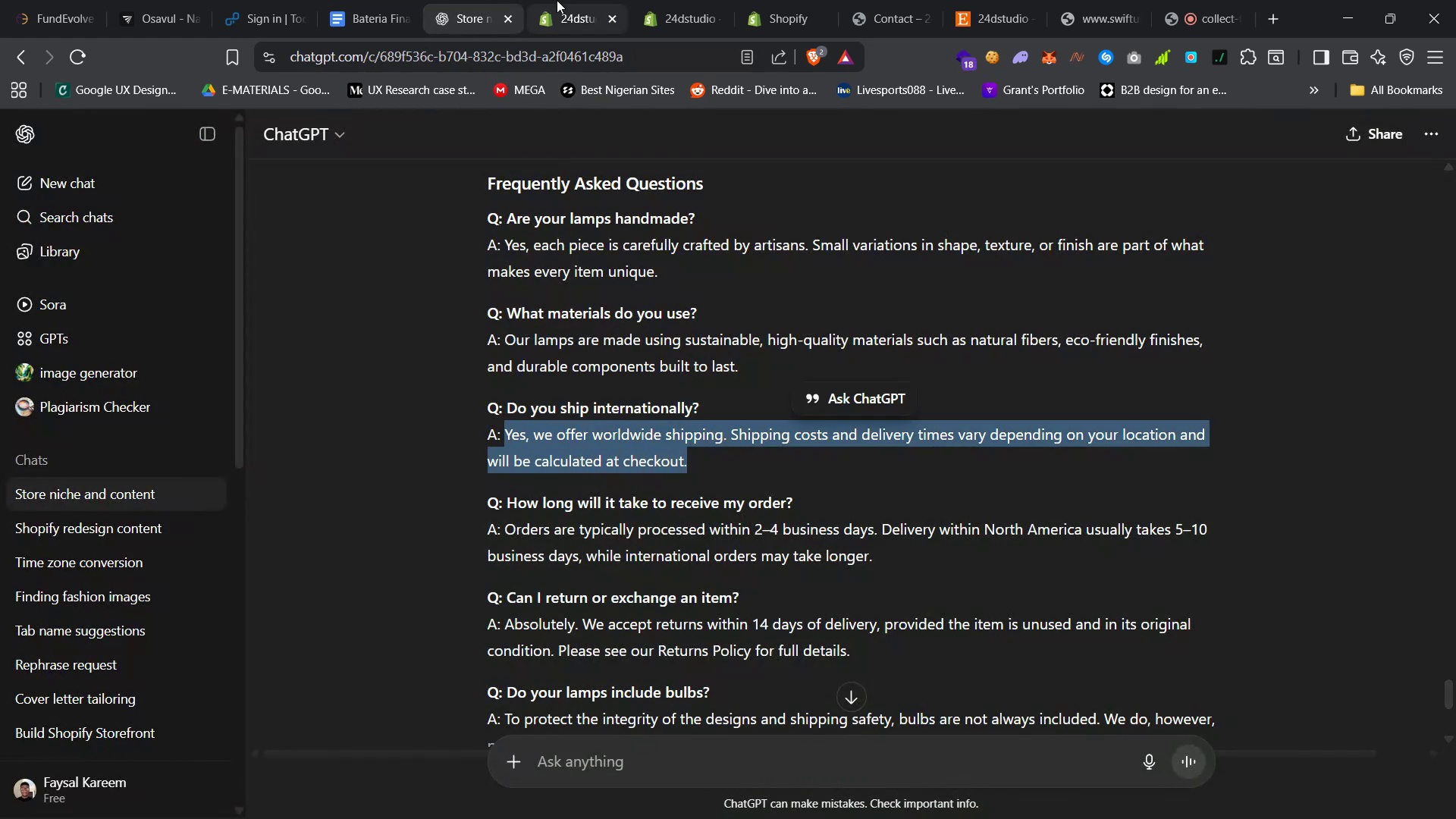 
left_click([563, 0])
 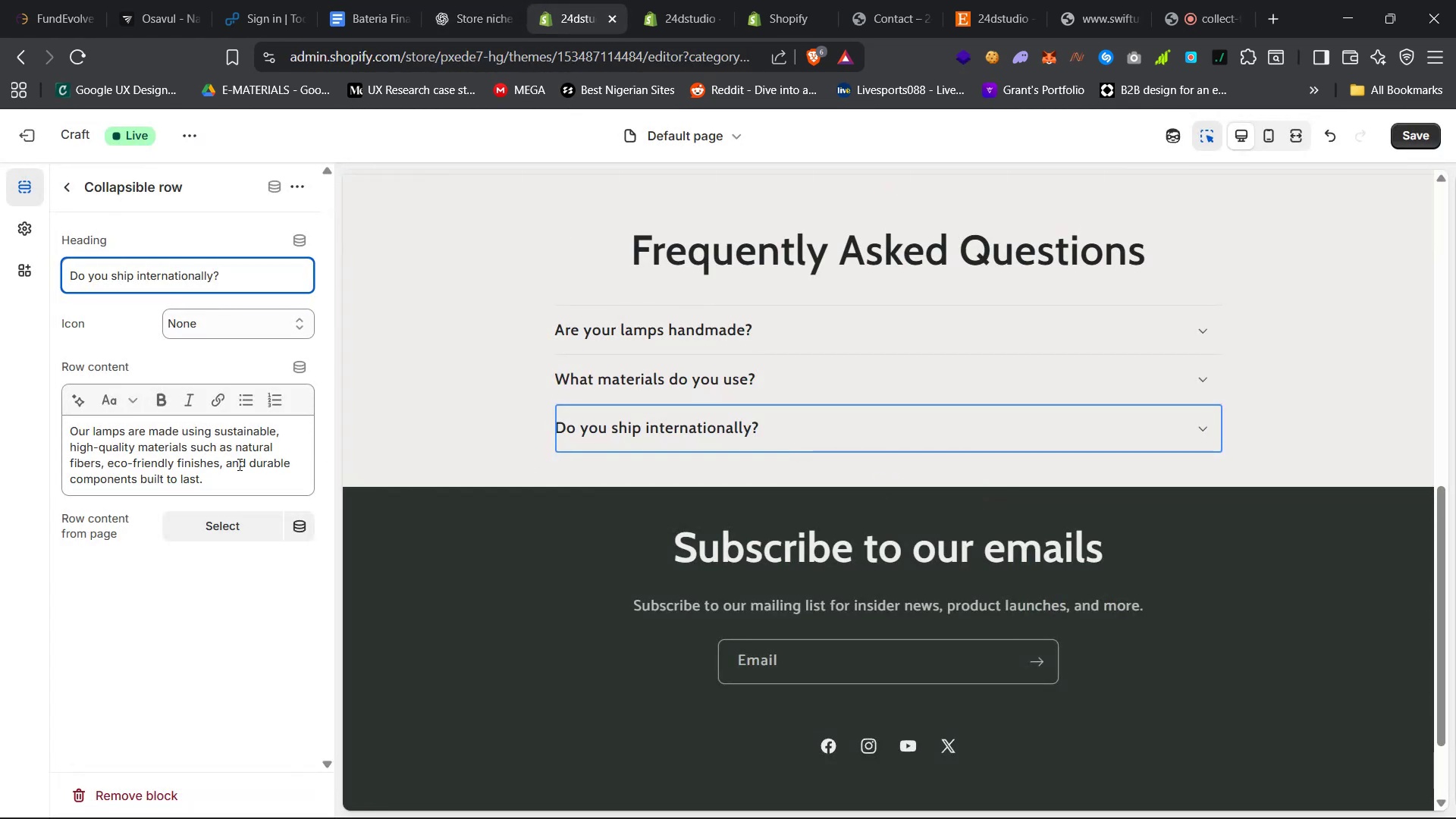 
left_click([222, 463])
 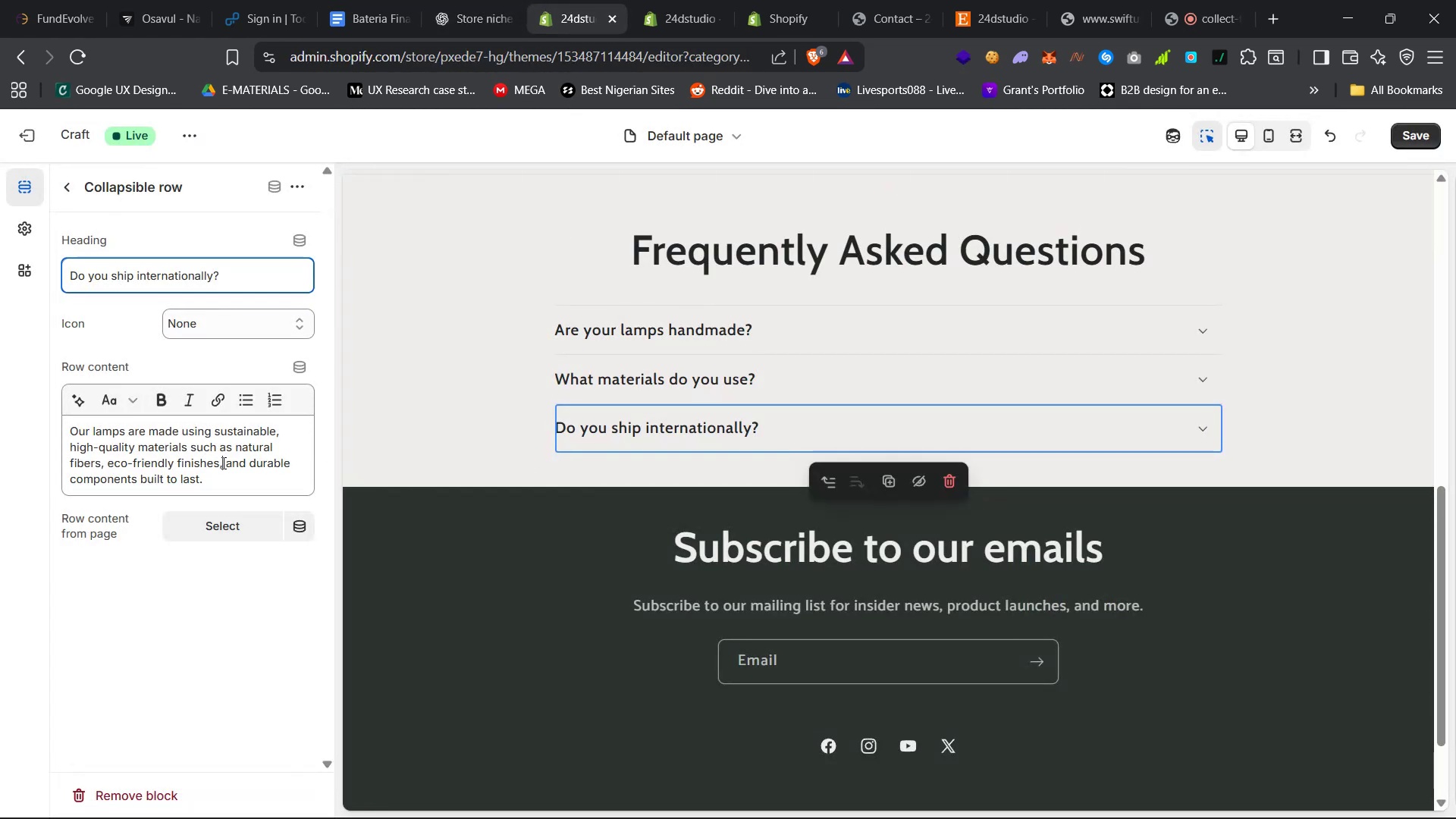 
key(Control+A)
 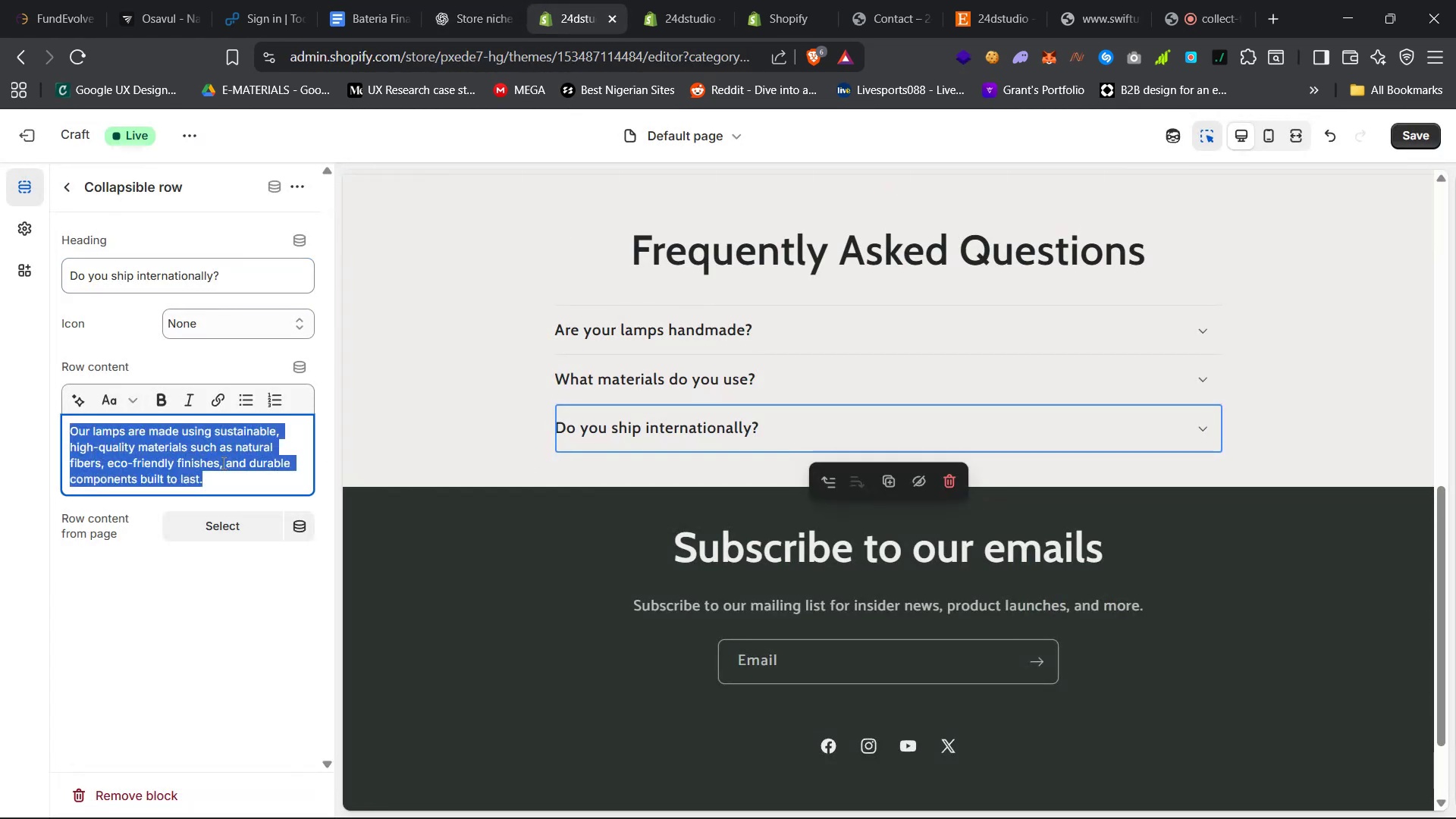 
key(Control+V)
 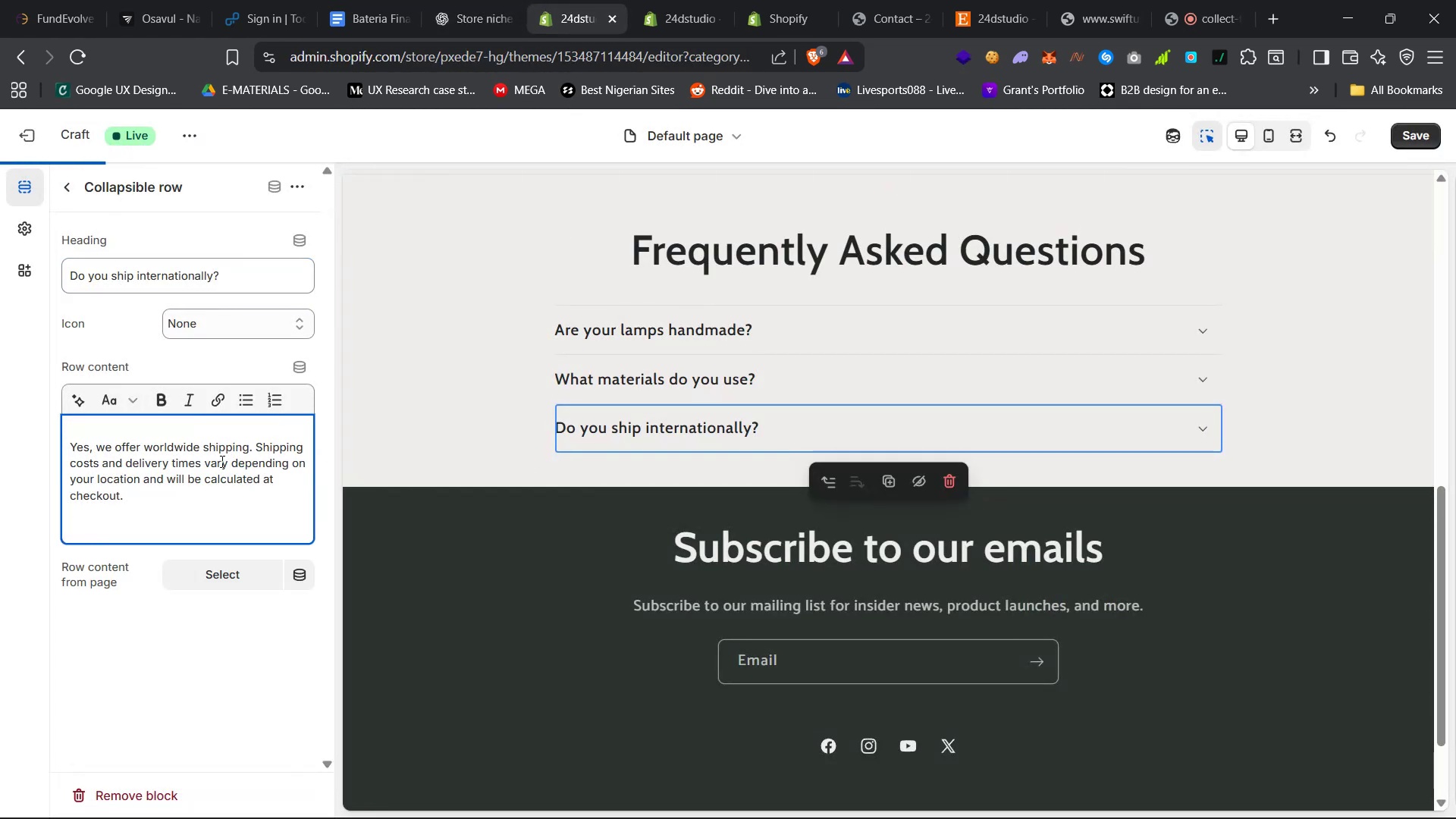 
key(Backspace)
 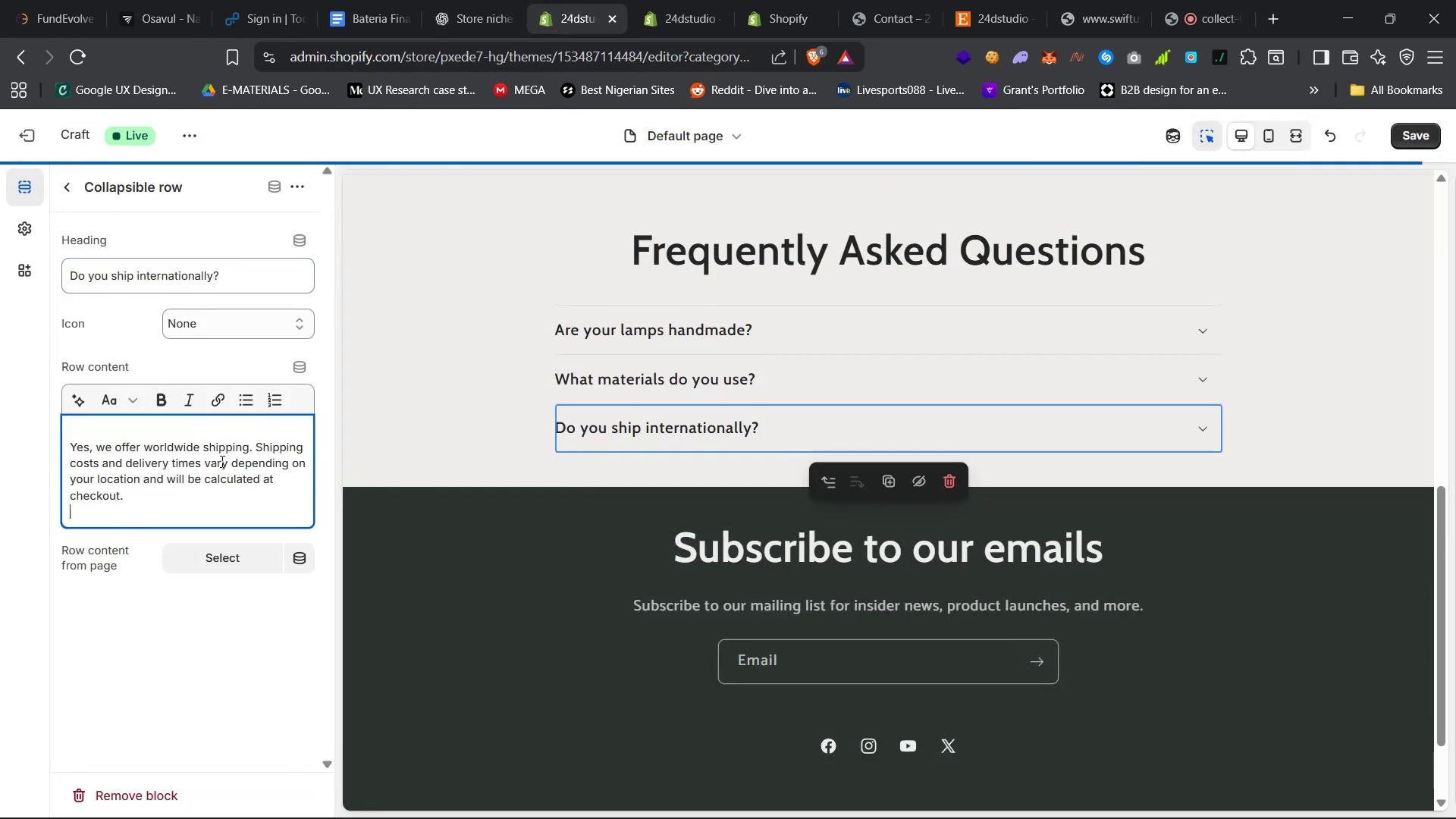 
key(Backspace)
 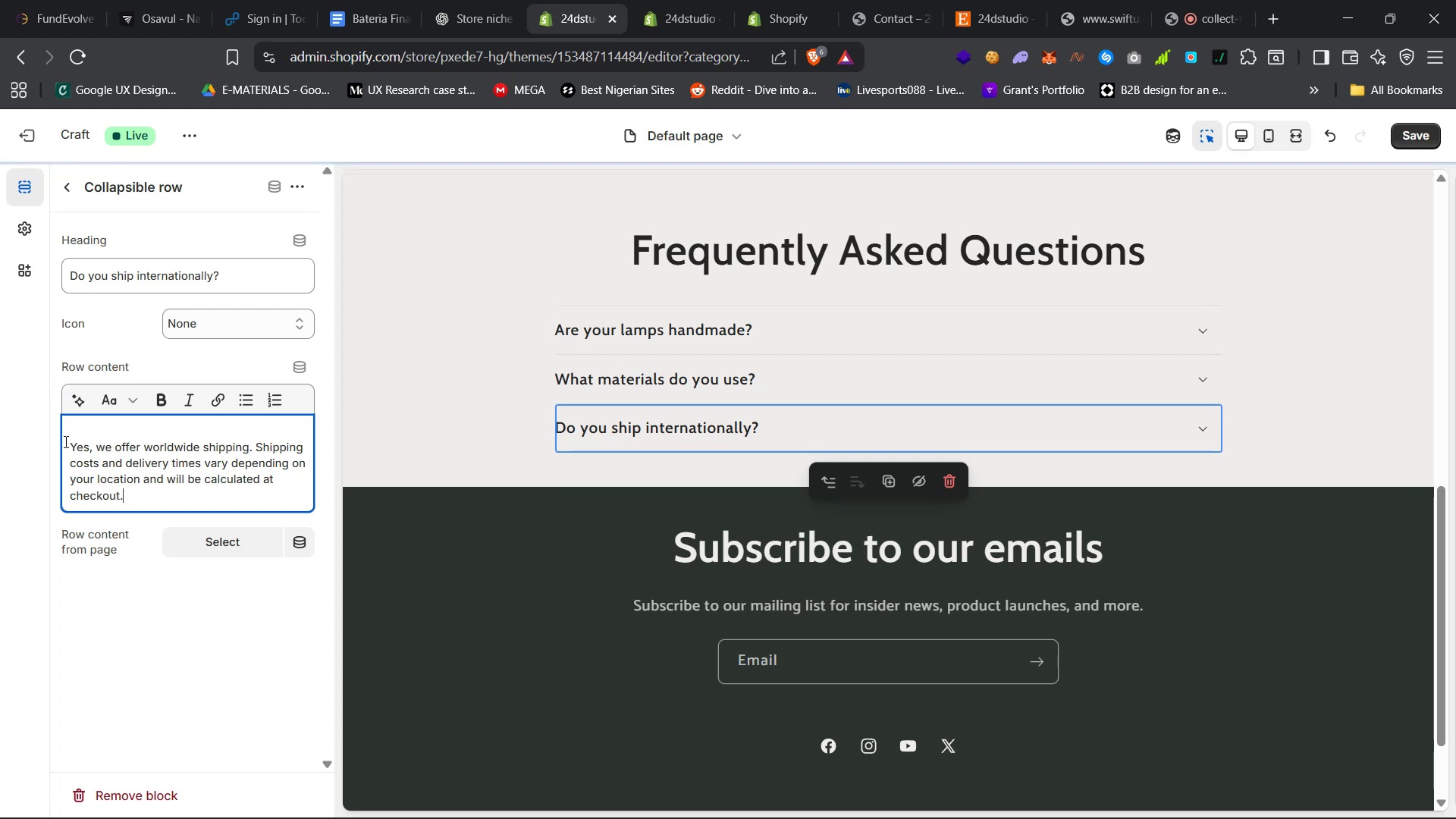 
left_click([71, 446])
 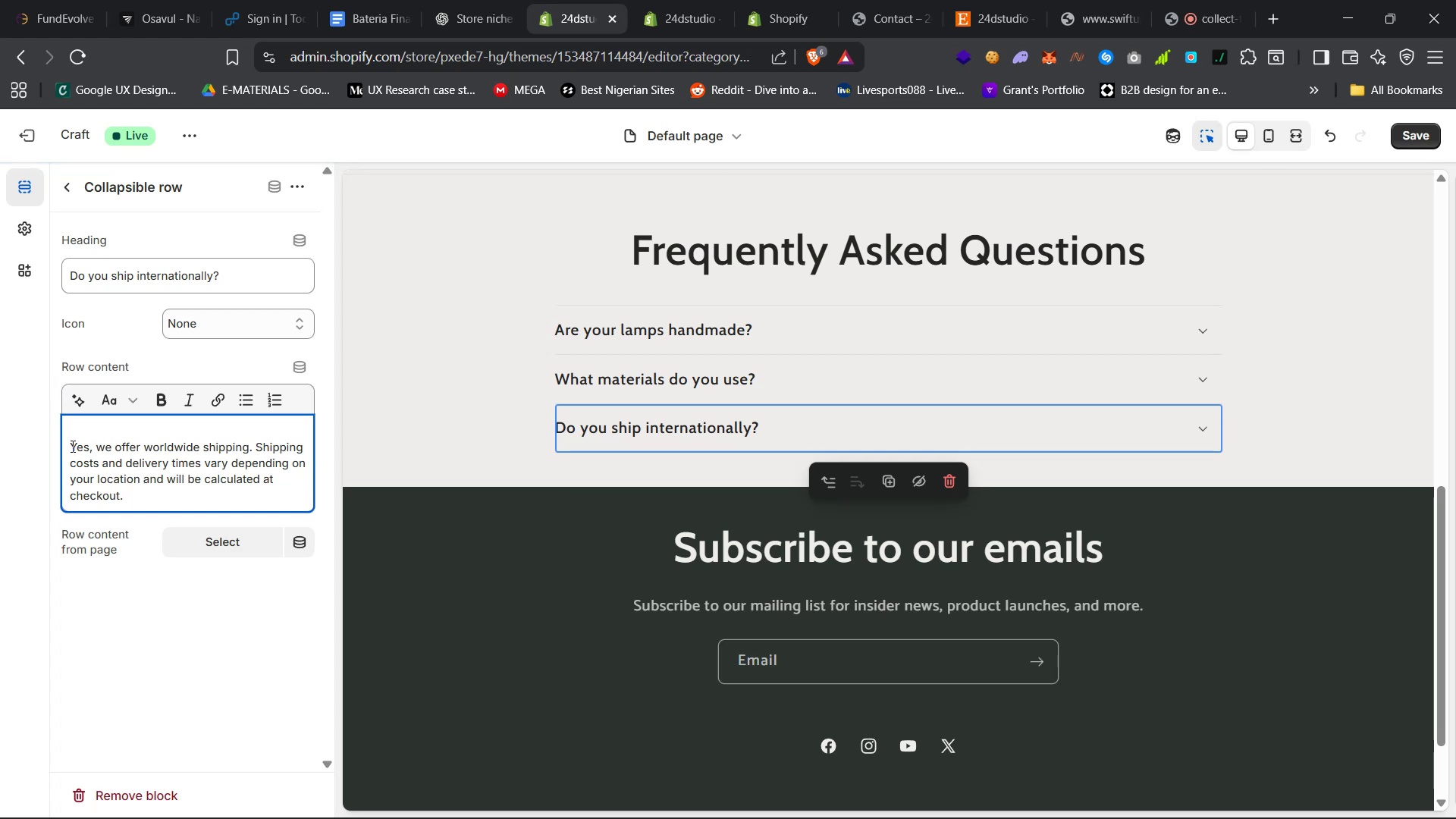 
hold_key(key=Backspace, duration=0.45)
 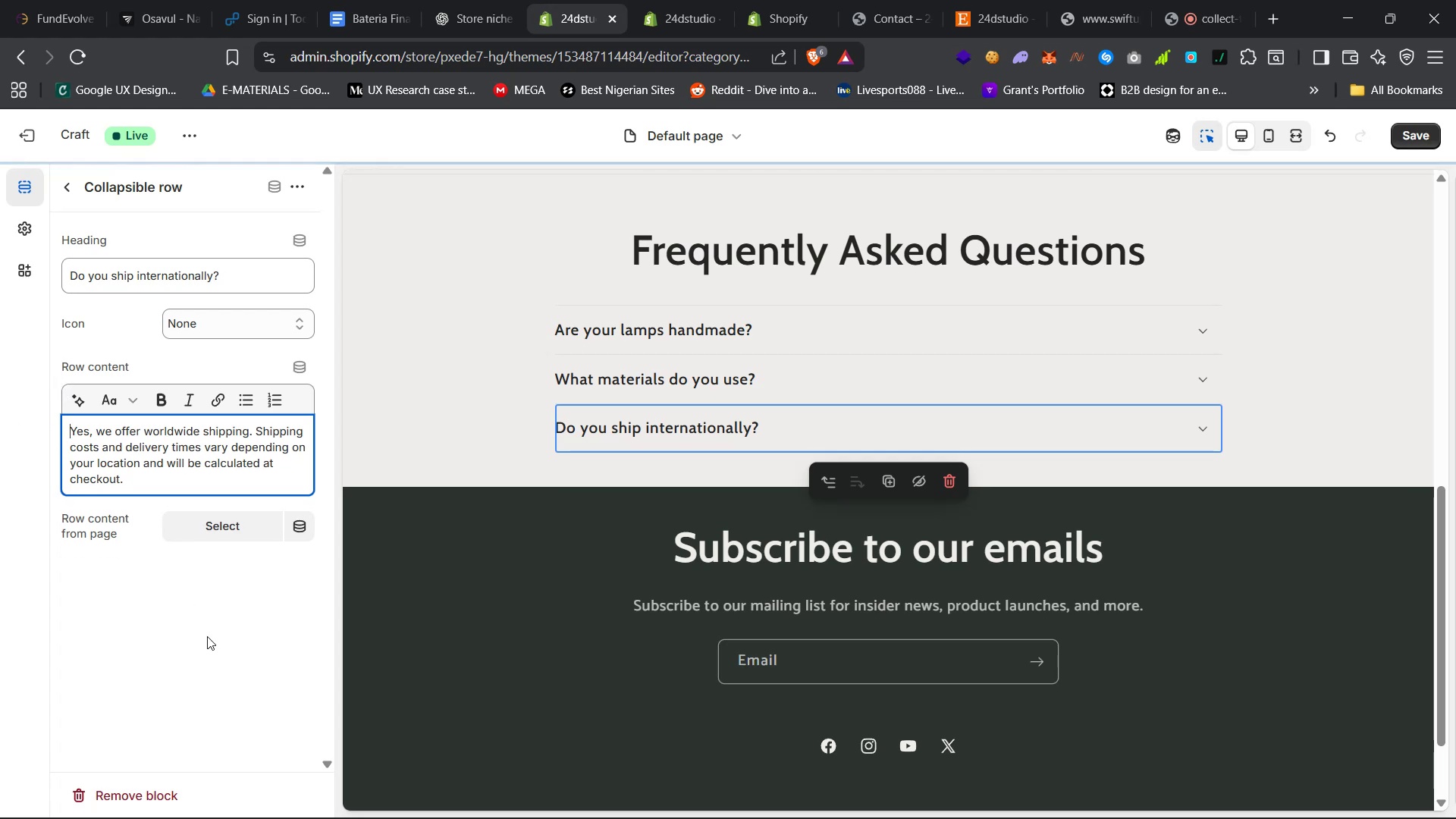 
left_click([243, 673])
 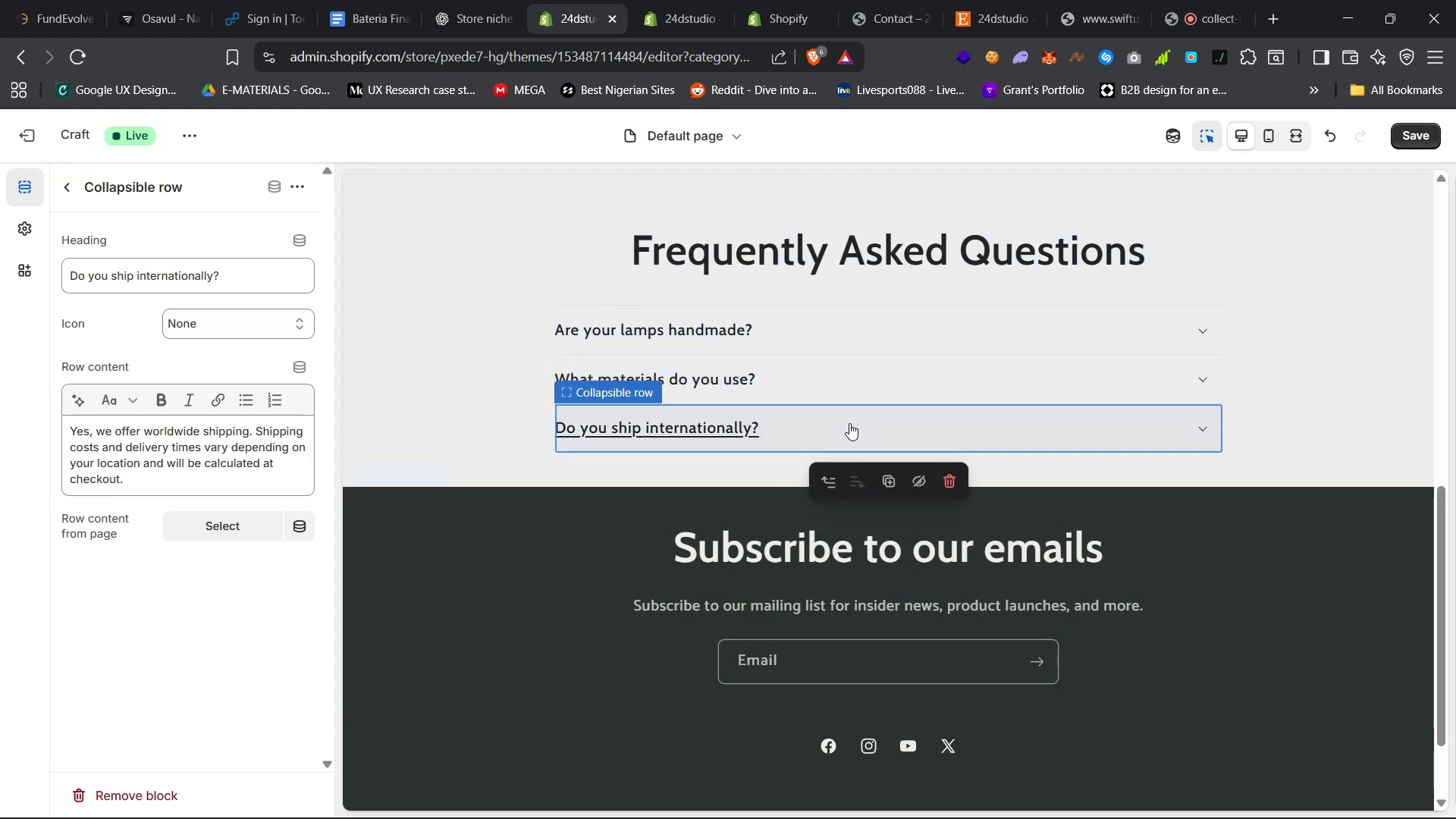 
left_click([849, 423])
 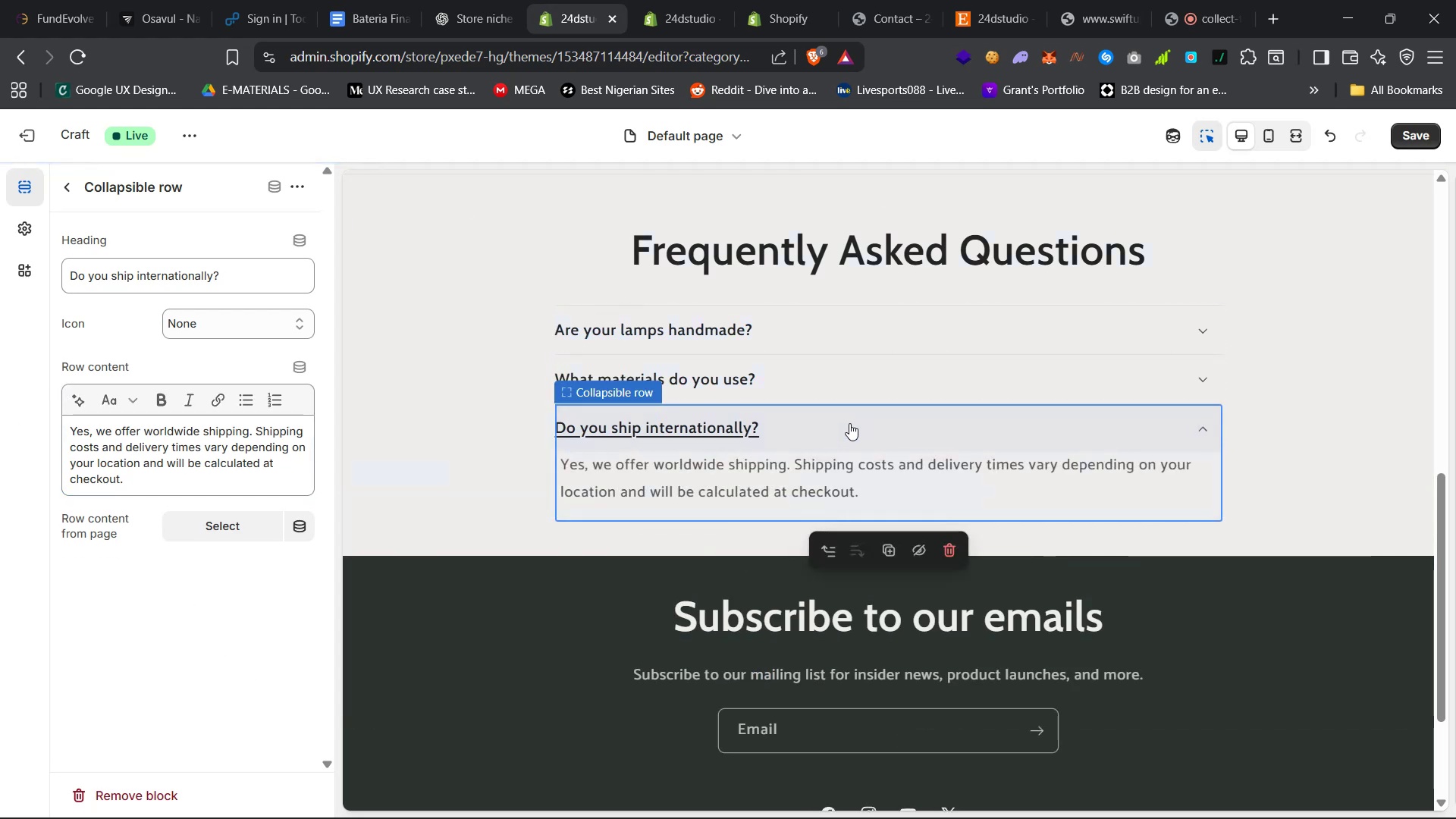 
hold_key(key=ControlLeft, duration=0.59)
 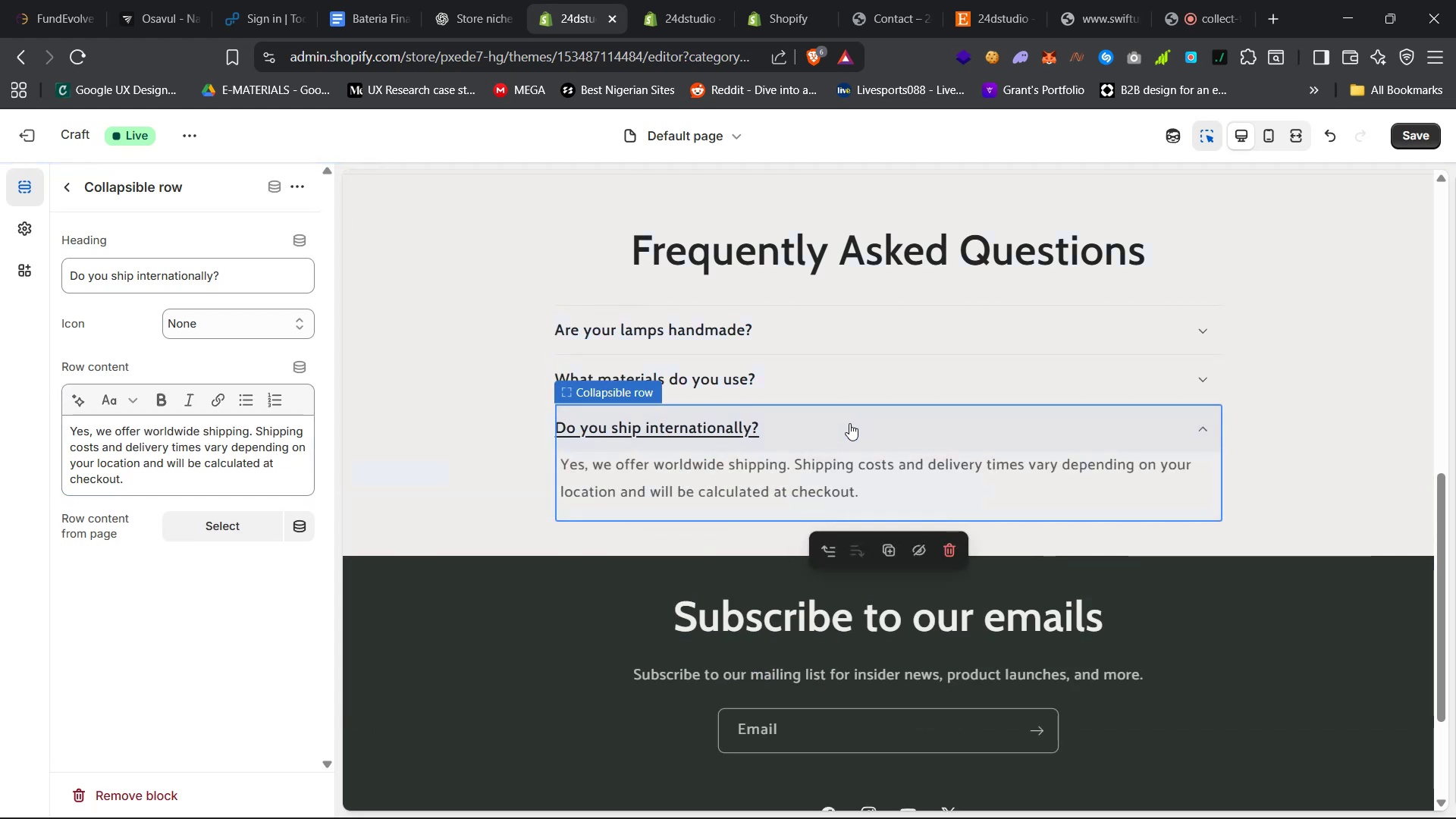 
left_click([849, 423])
 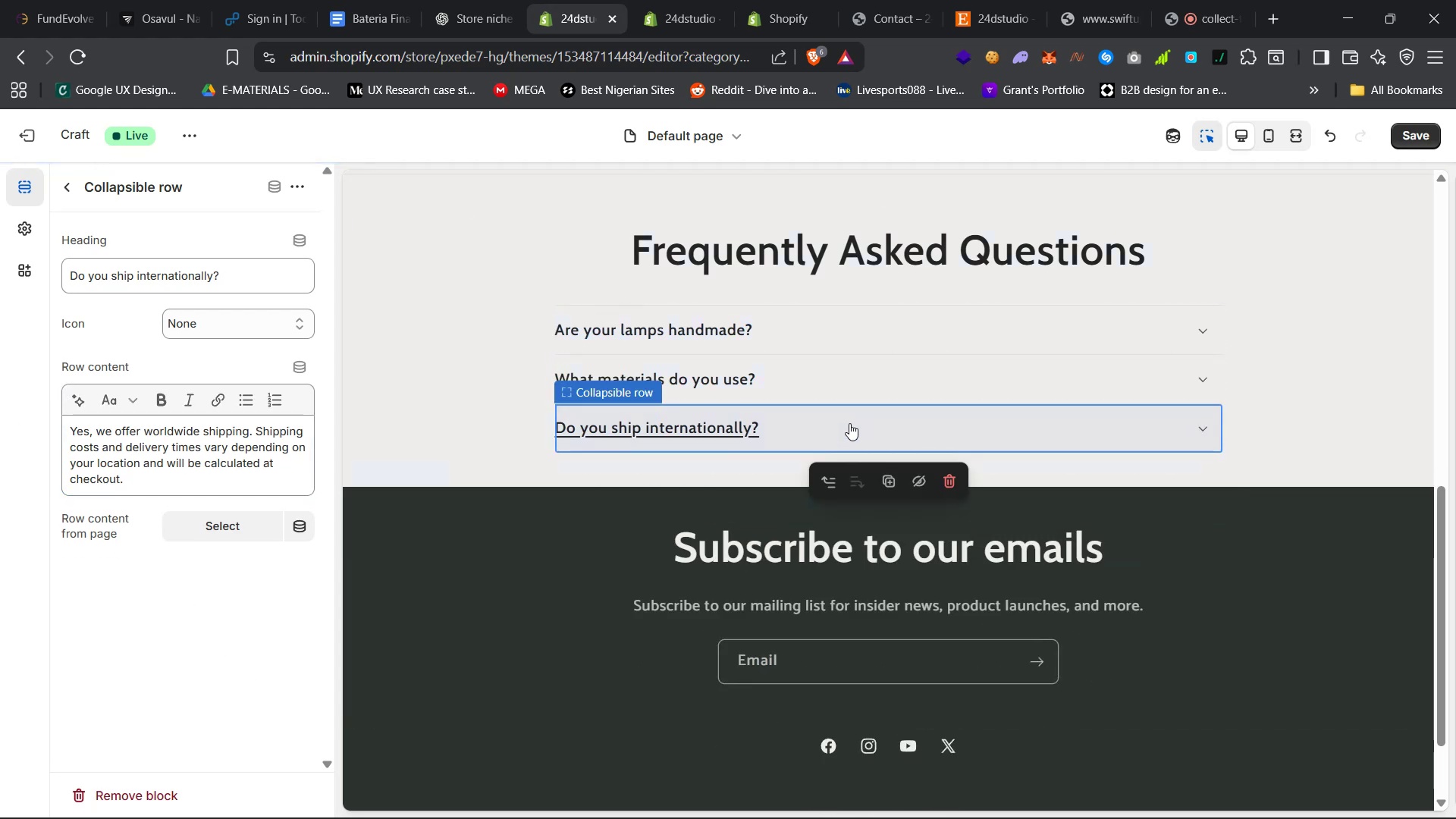 
key(Control+D)
 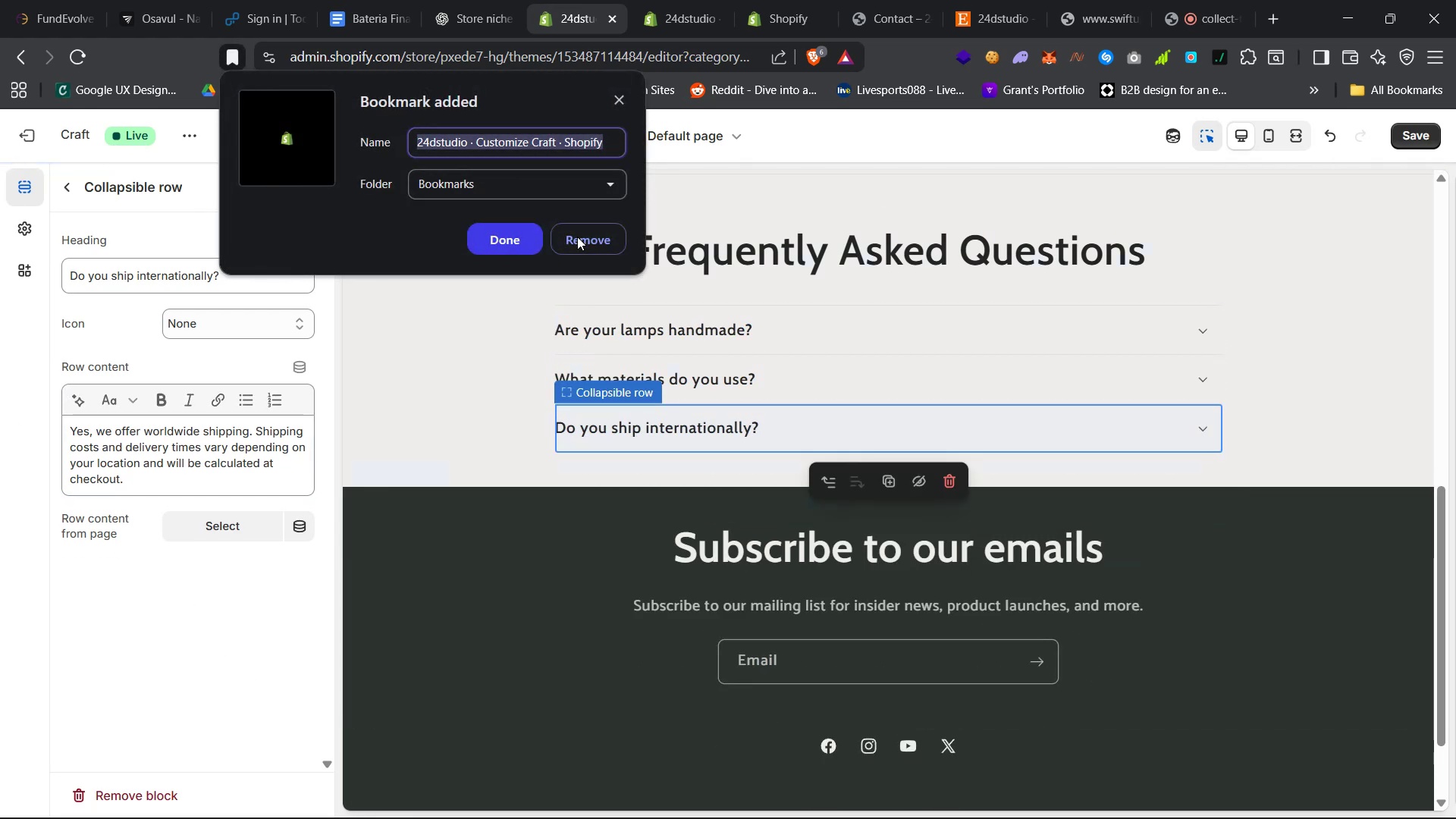 
left_click([595, 241])
 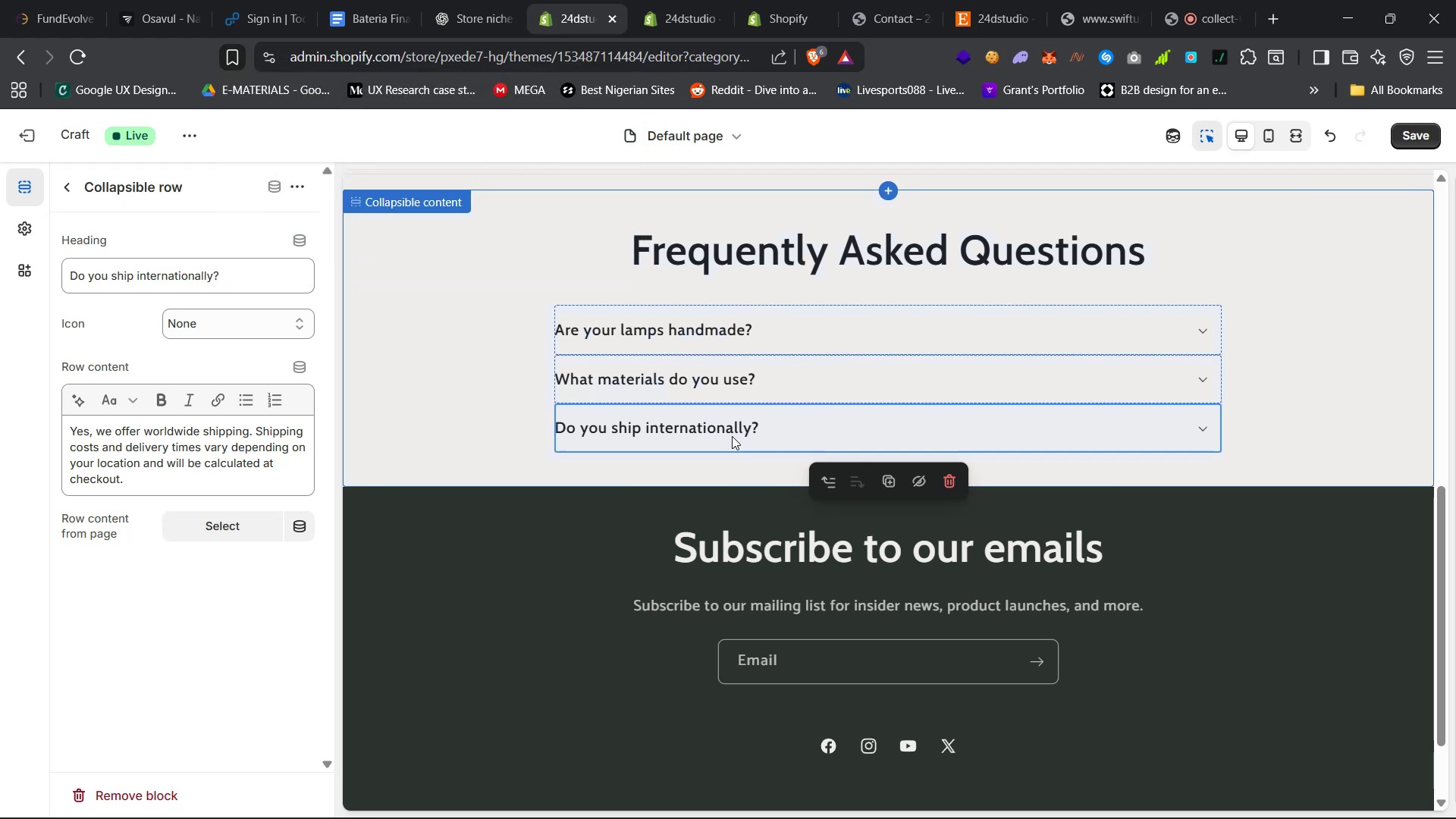 
right_click([735, 438])
 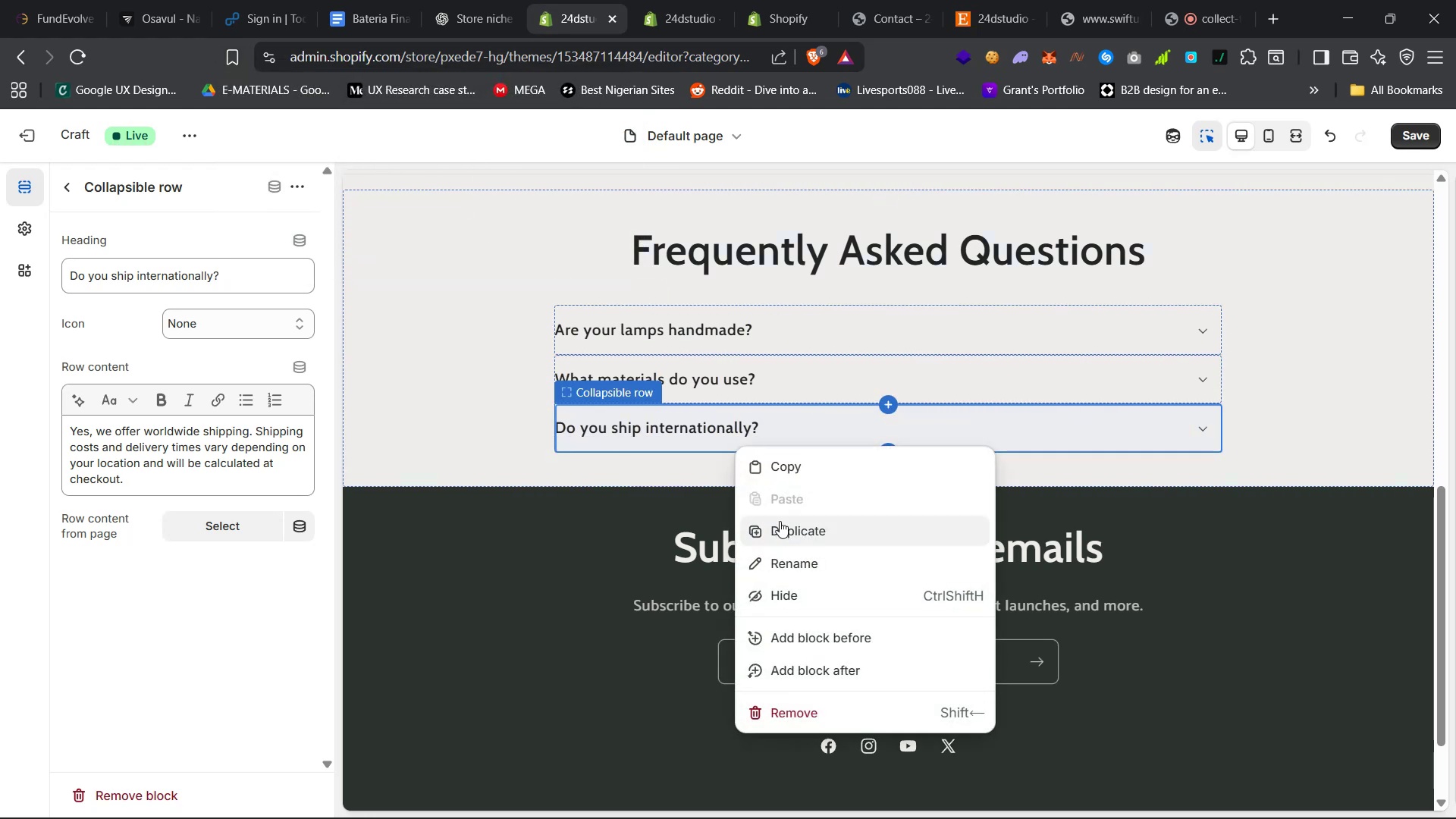 
left_click([779, 528])
 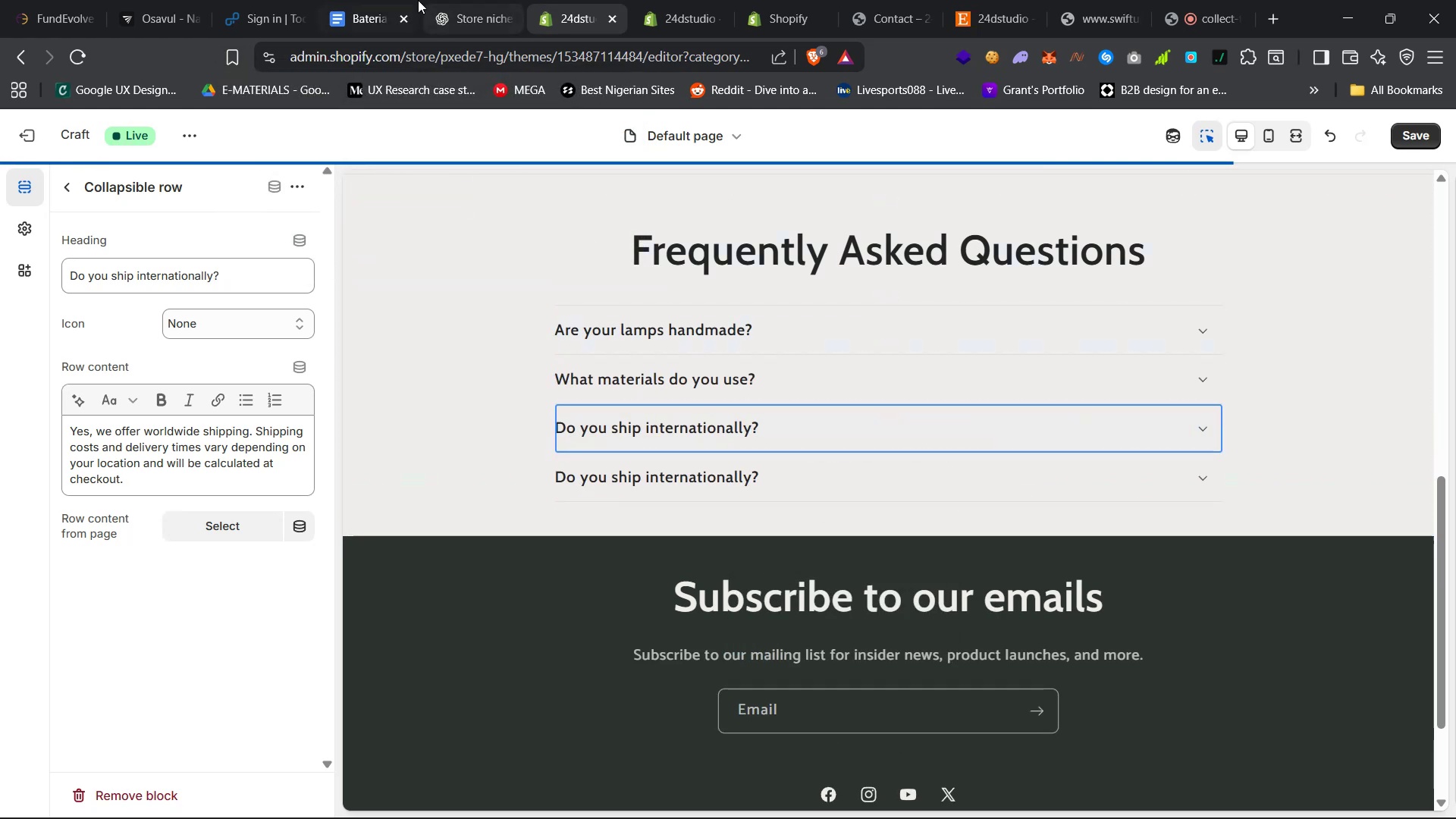 
left_click([456, 0])
 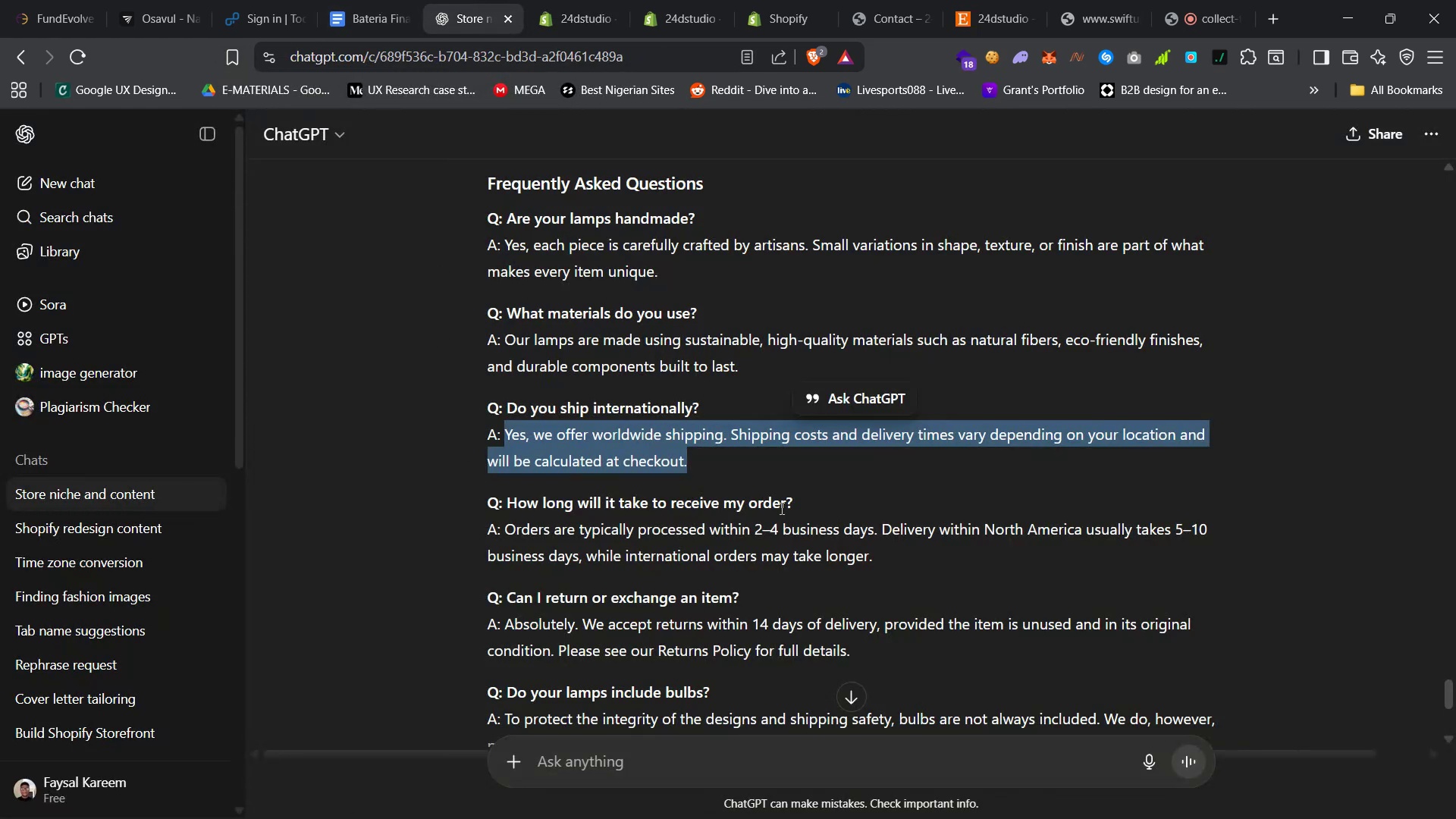 
left_click_drag(start_coordinate=[803, 501], to_coordinate=[510, 510])
 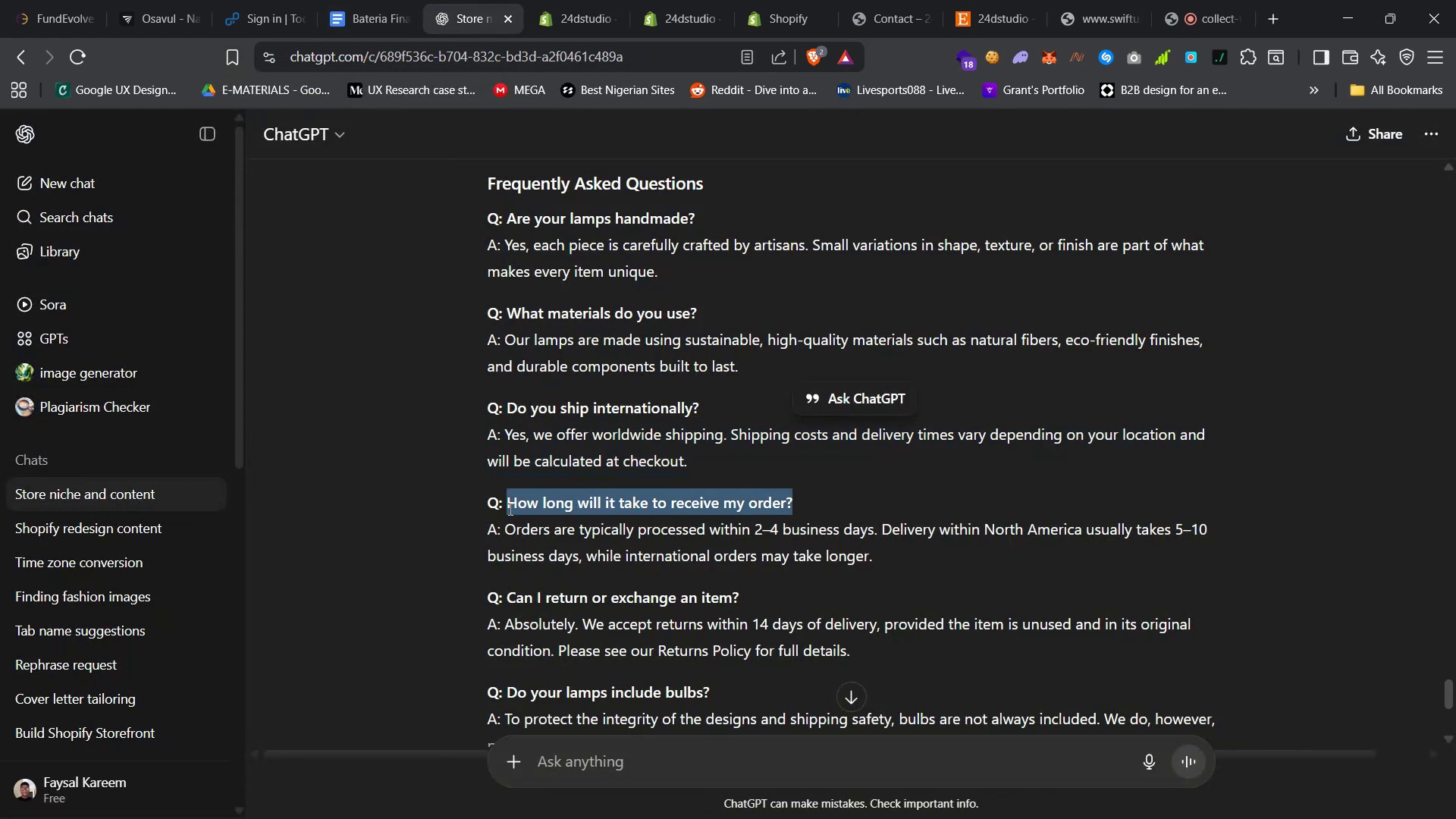 
key(Control+C)
 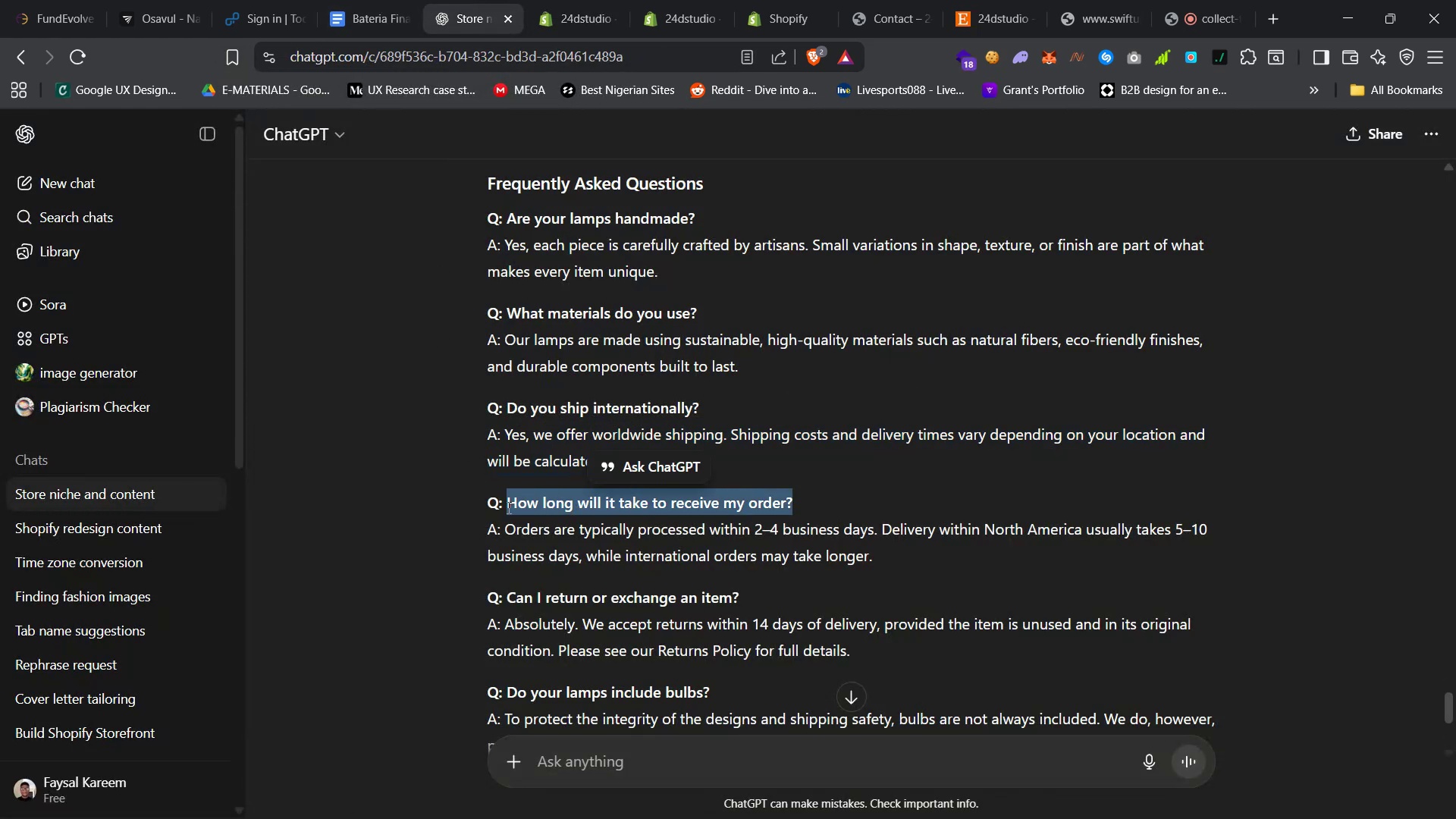 
key(Control+C)
 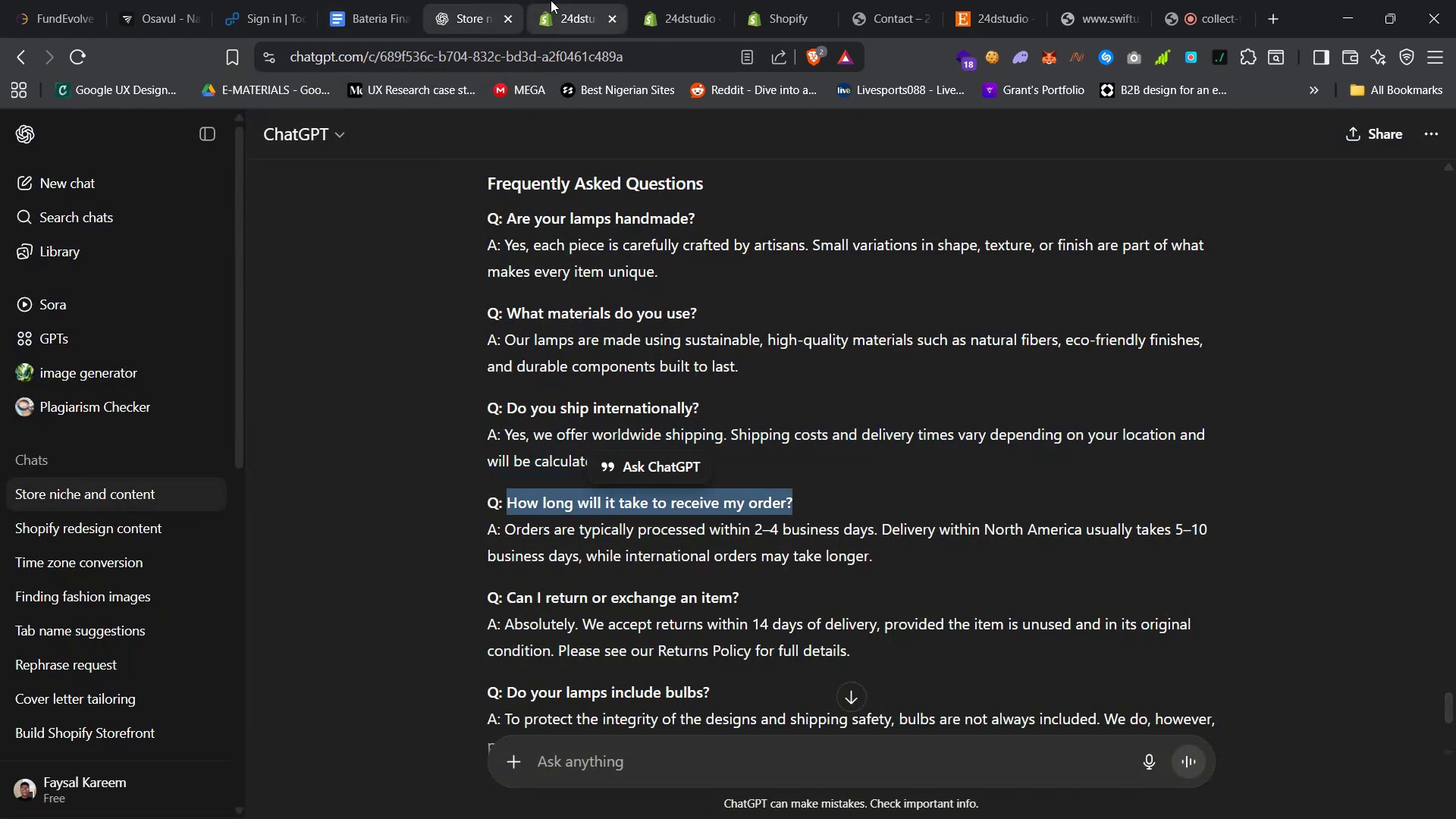 
left_click([560, 0])
 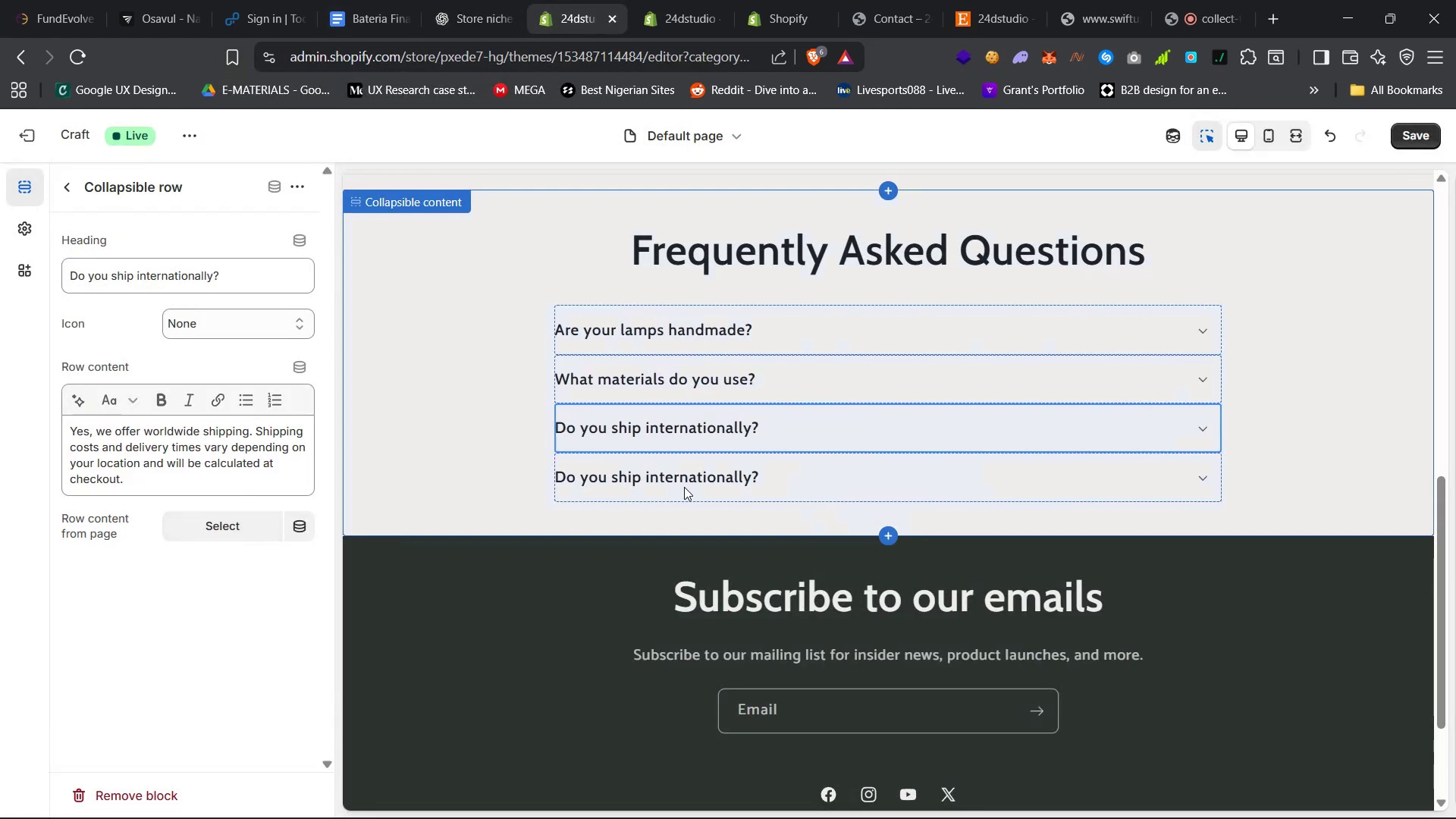 
left_click([689, 488])
 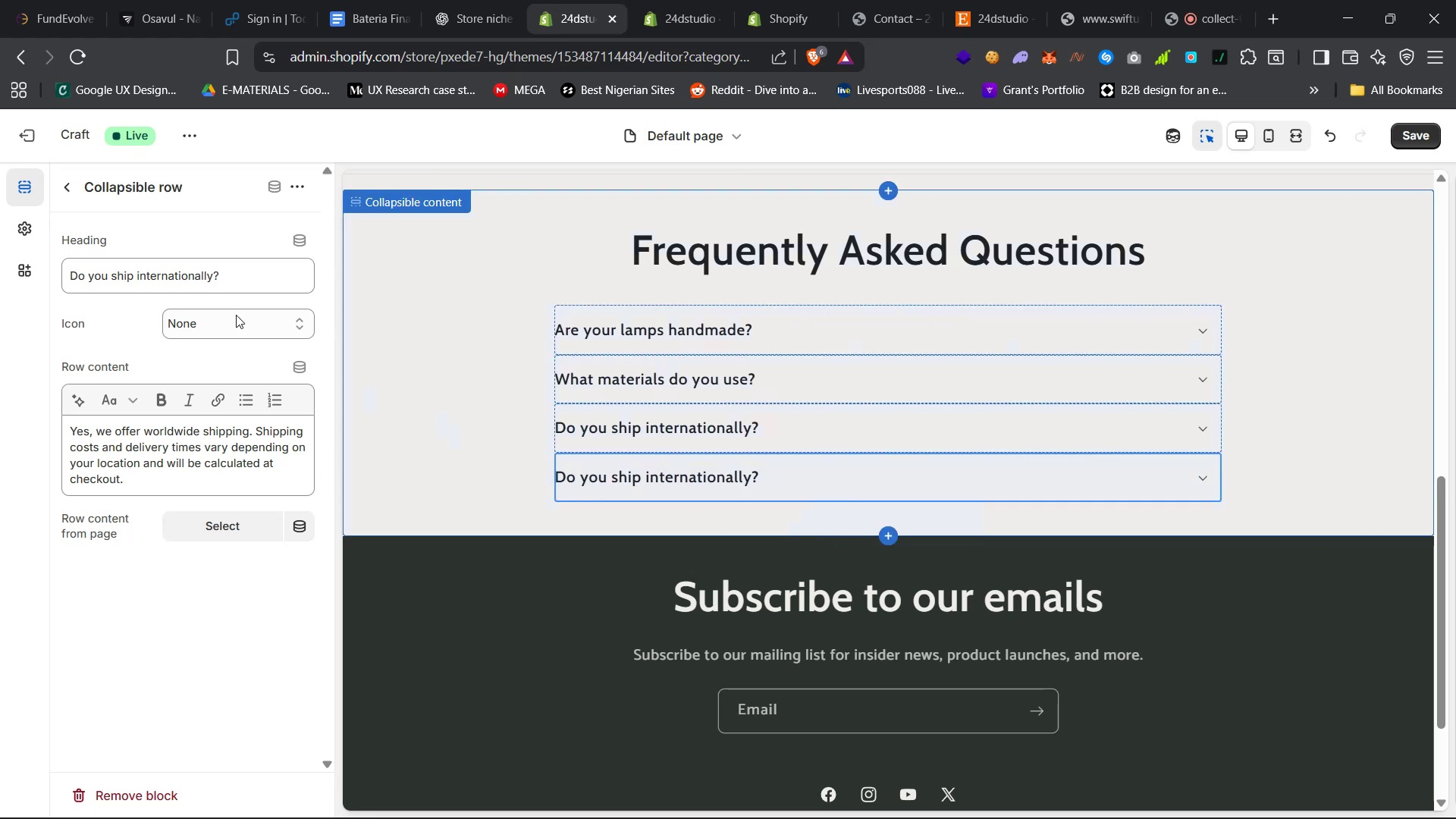 
left_click([219, 278])
 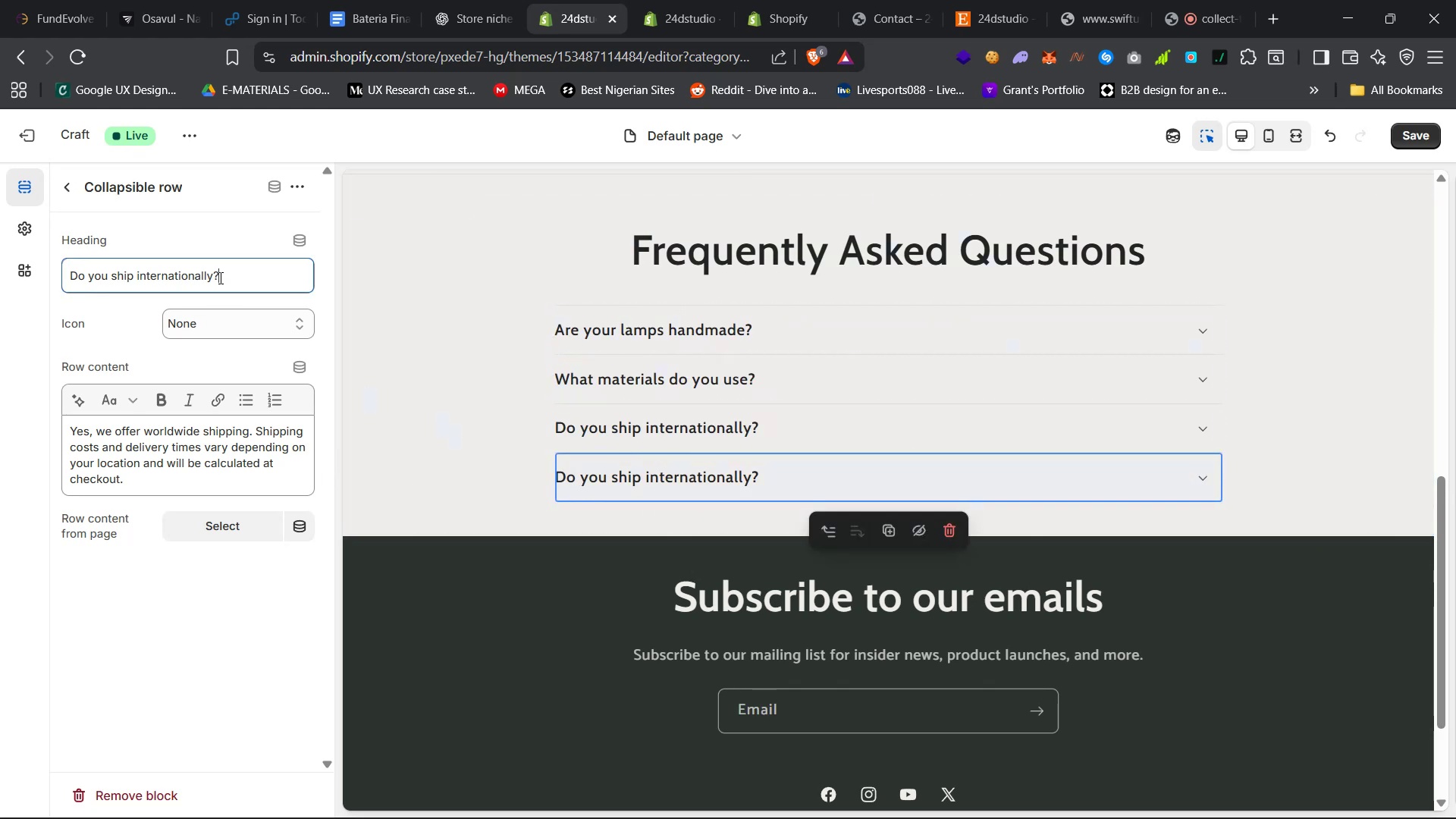 
key(Control+A)
 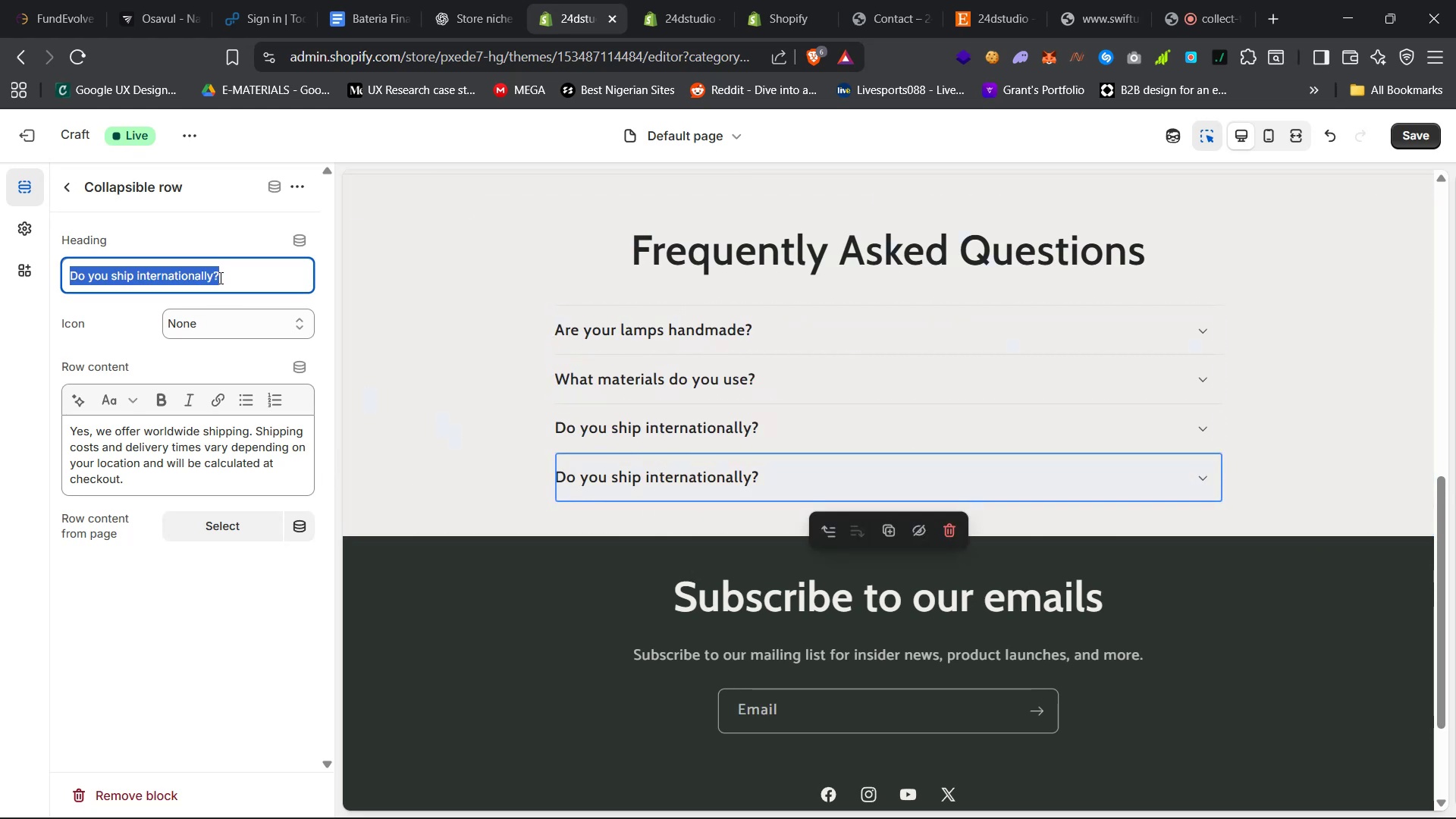 
key(Control+V)
 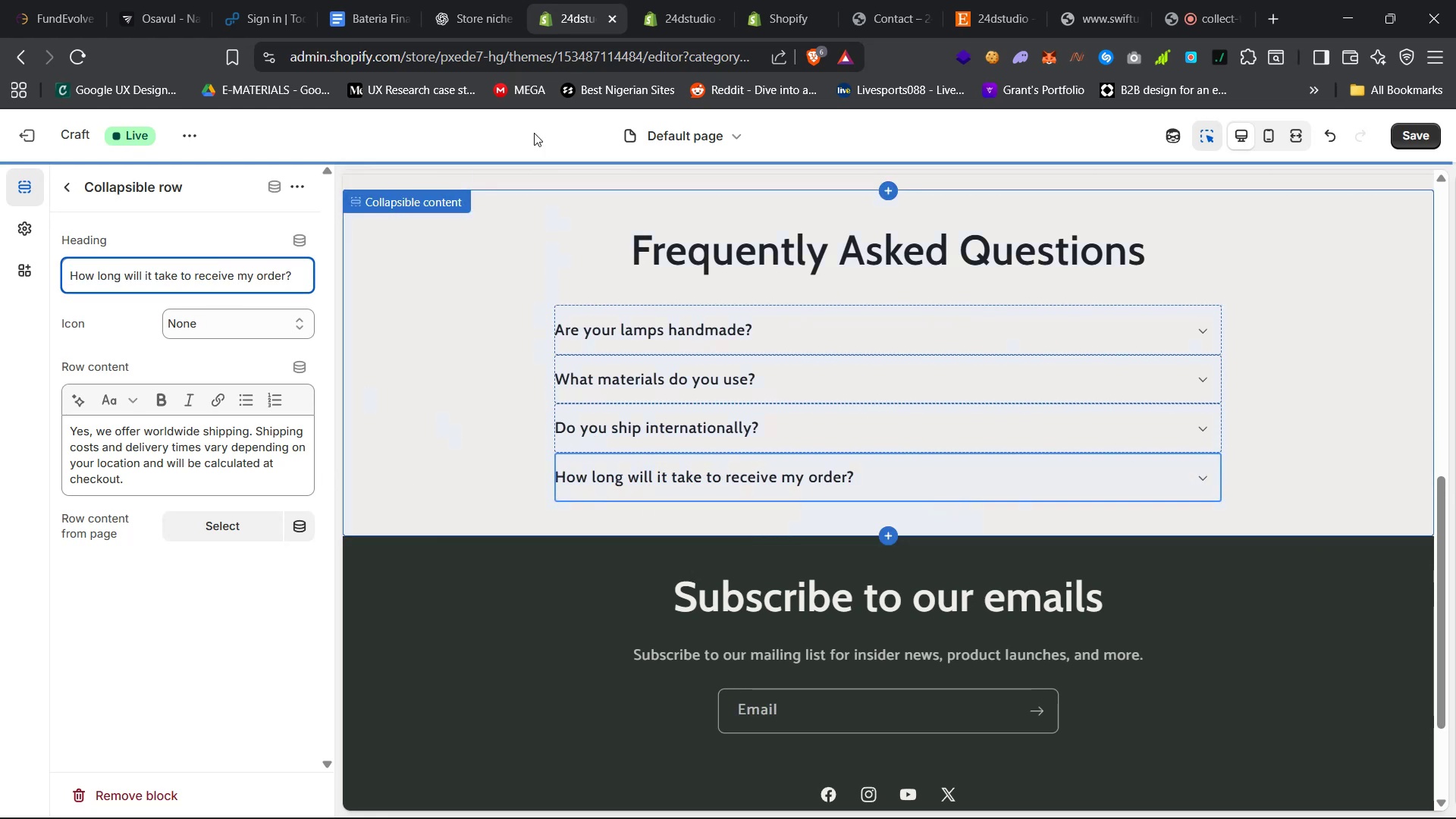 
left_click([468, 0])
 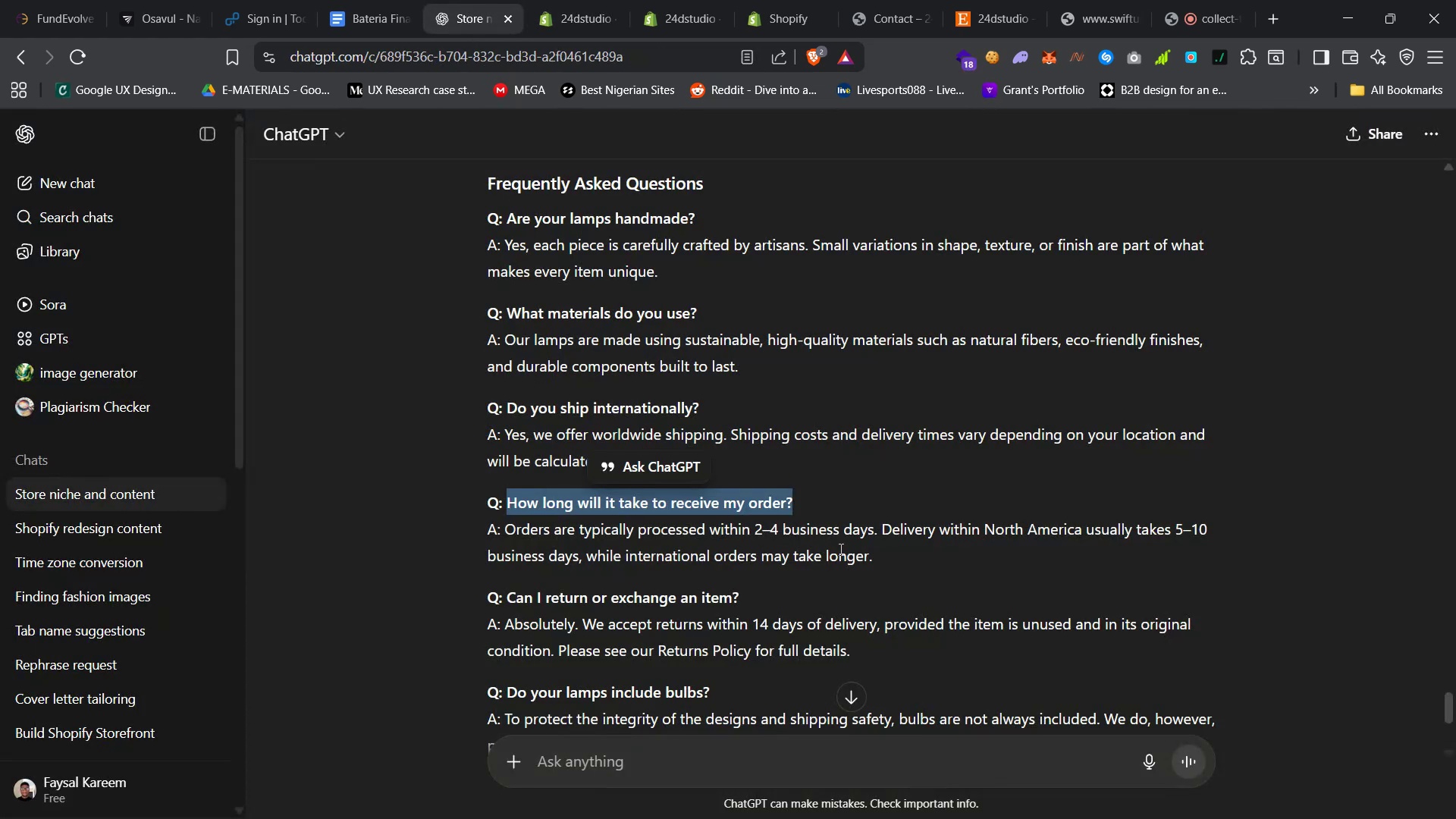 
left_click_drag(start_coordinate=[878, 560], to_coordinate=[507, 529])
 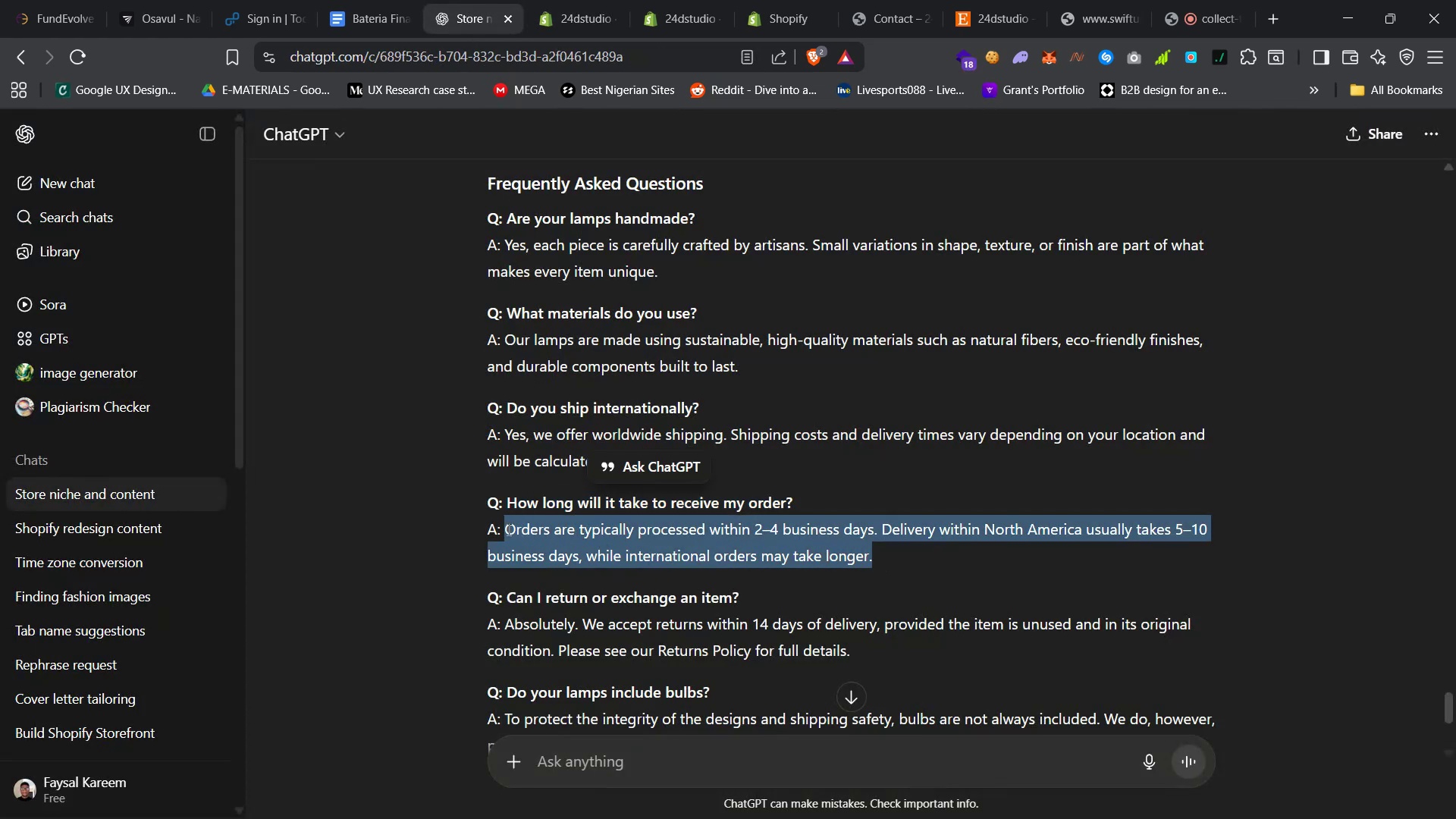 
key(Control+C)
 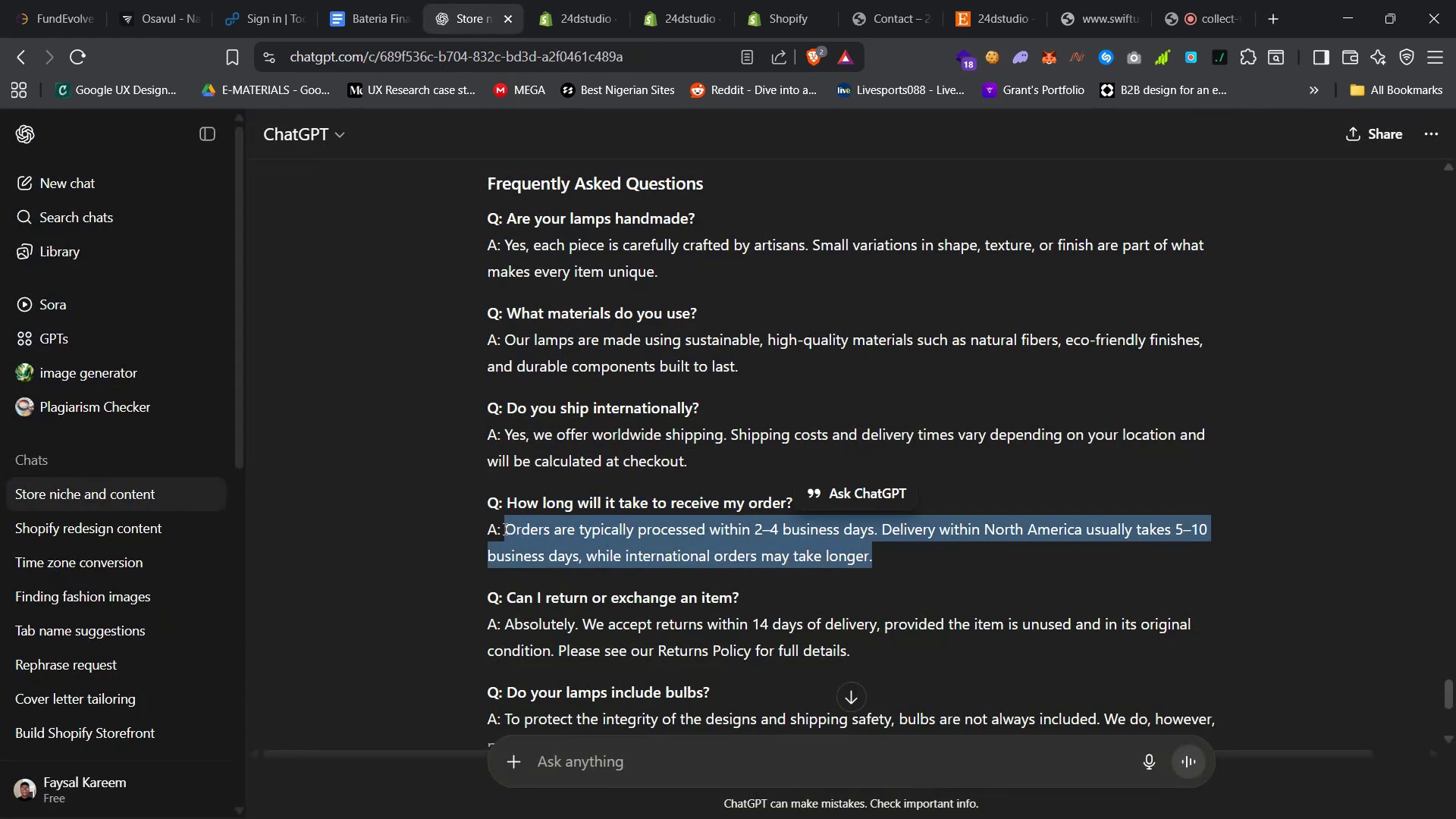 
key(Control+C)
 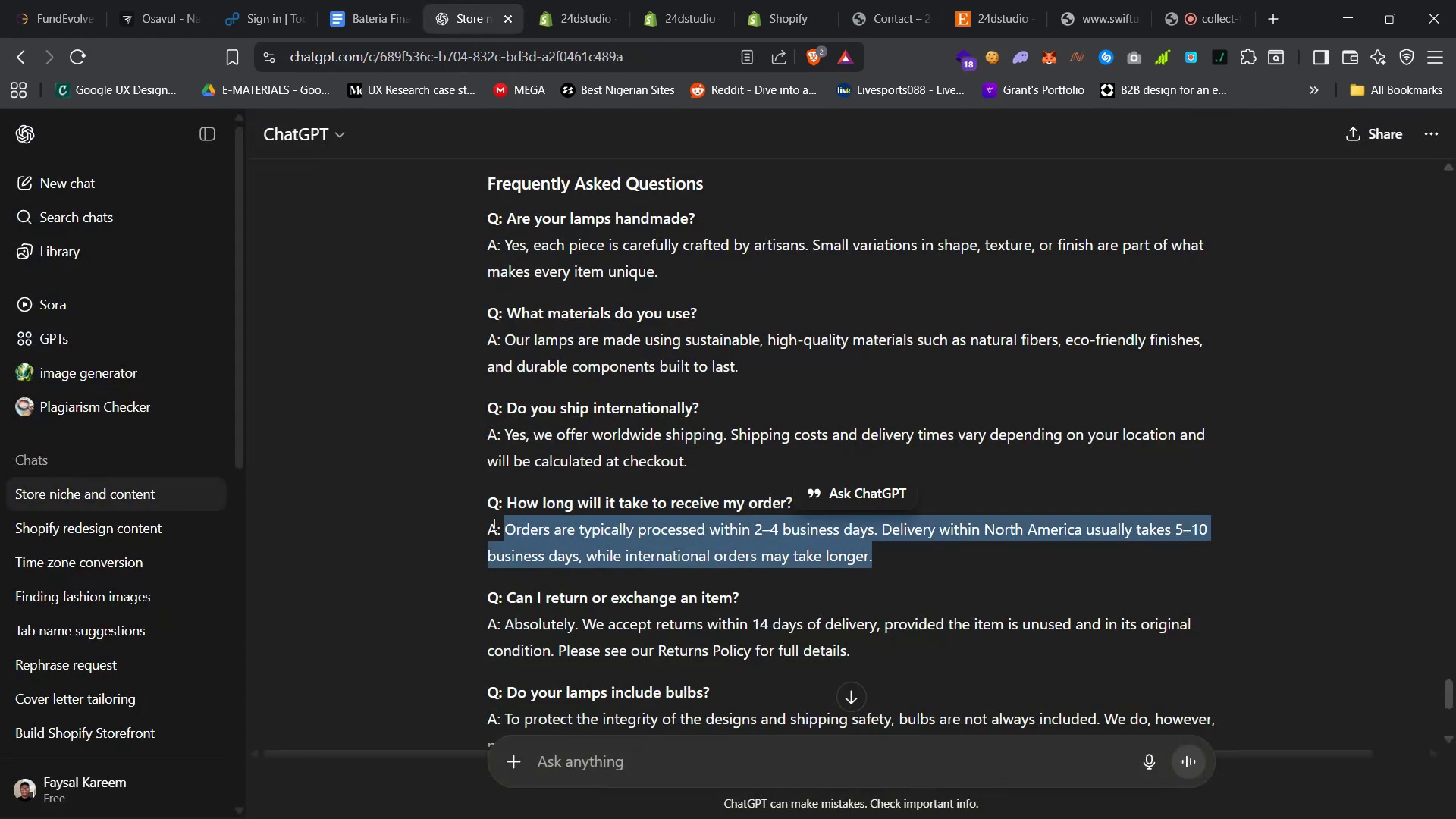 
key(Control+C)
 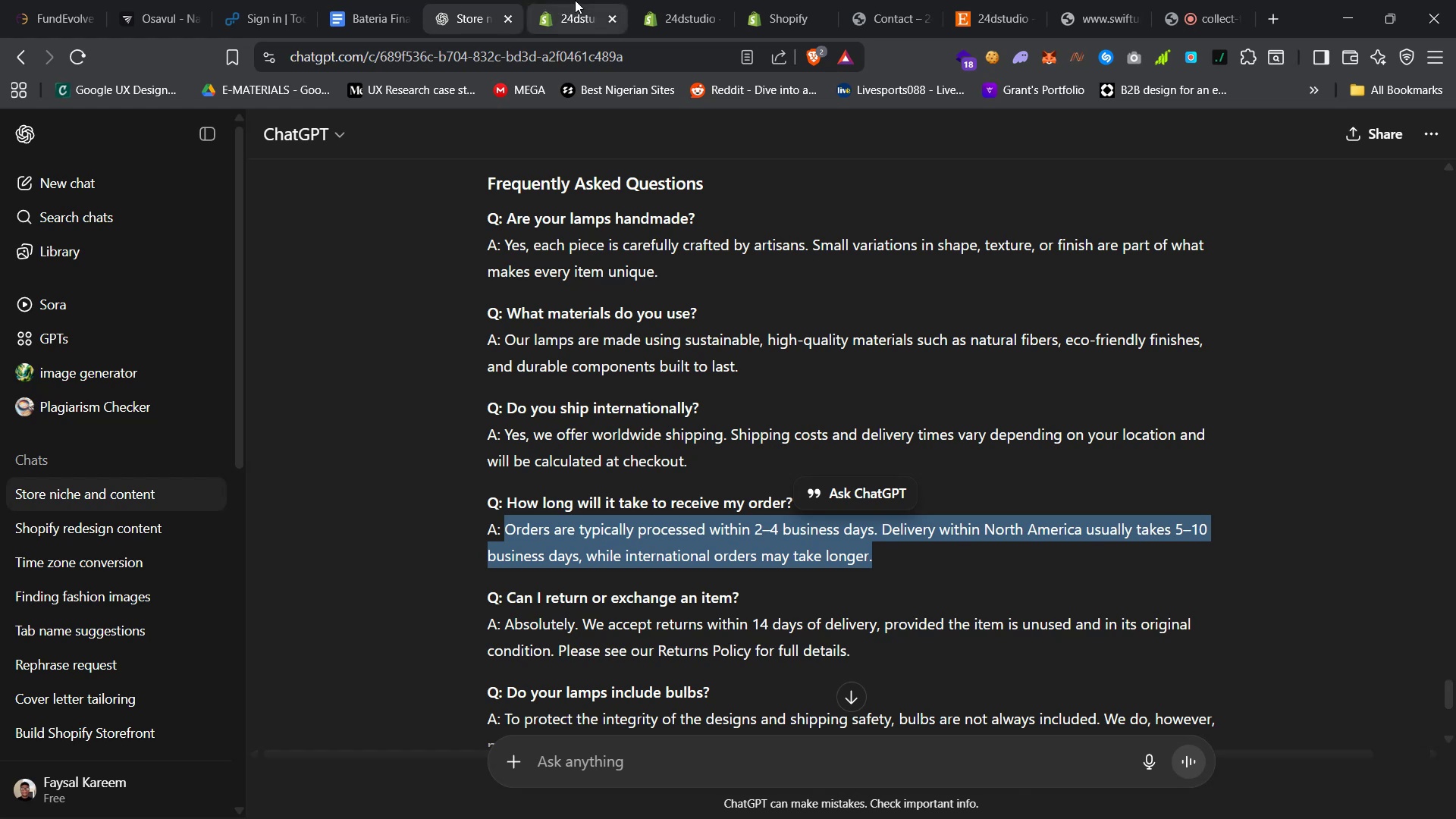 
left_click([576, 0])
 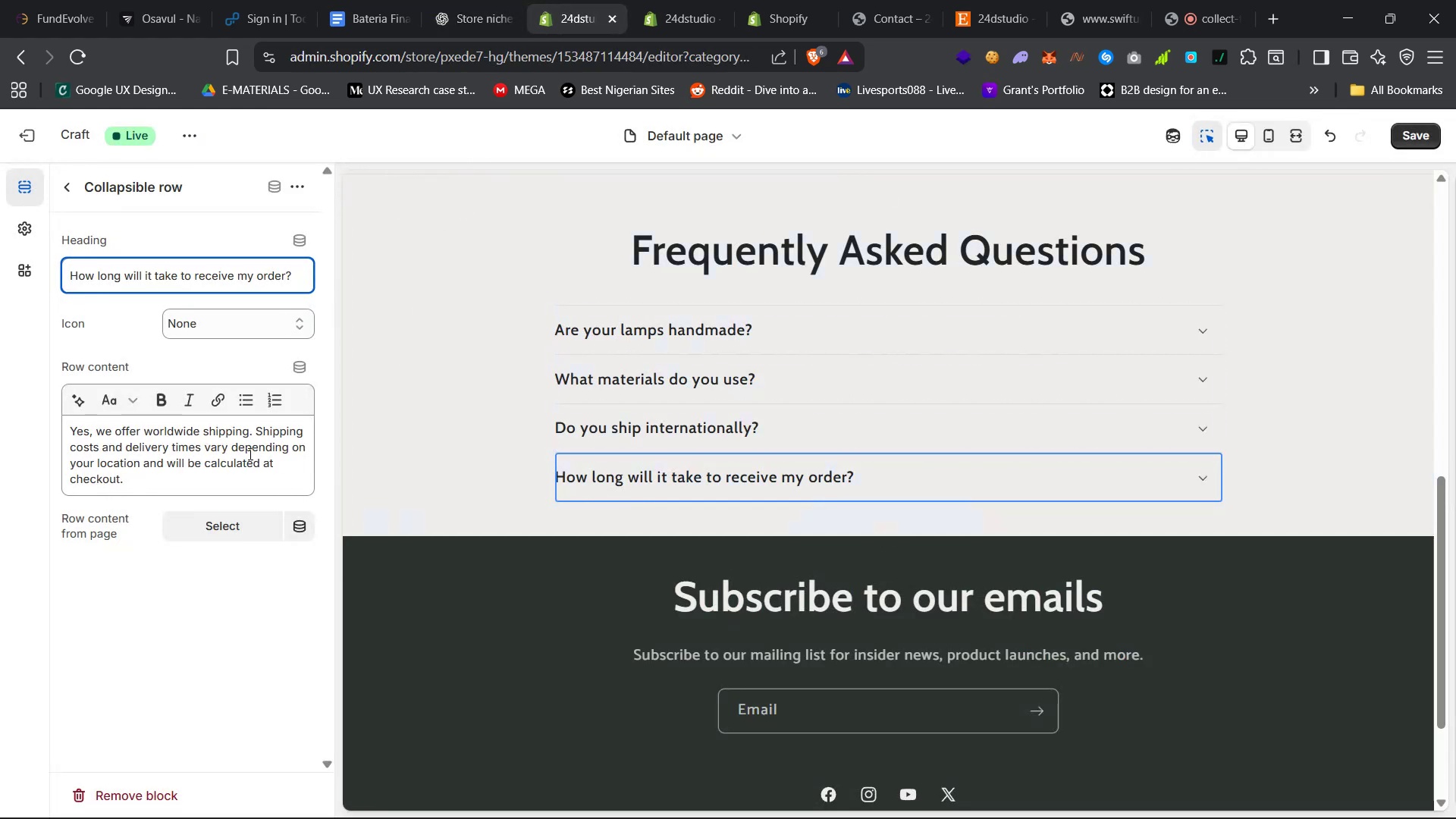 
left_click([213, 423])
 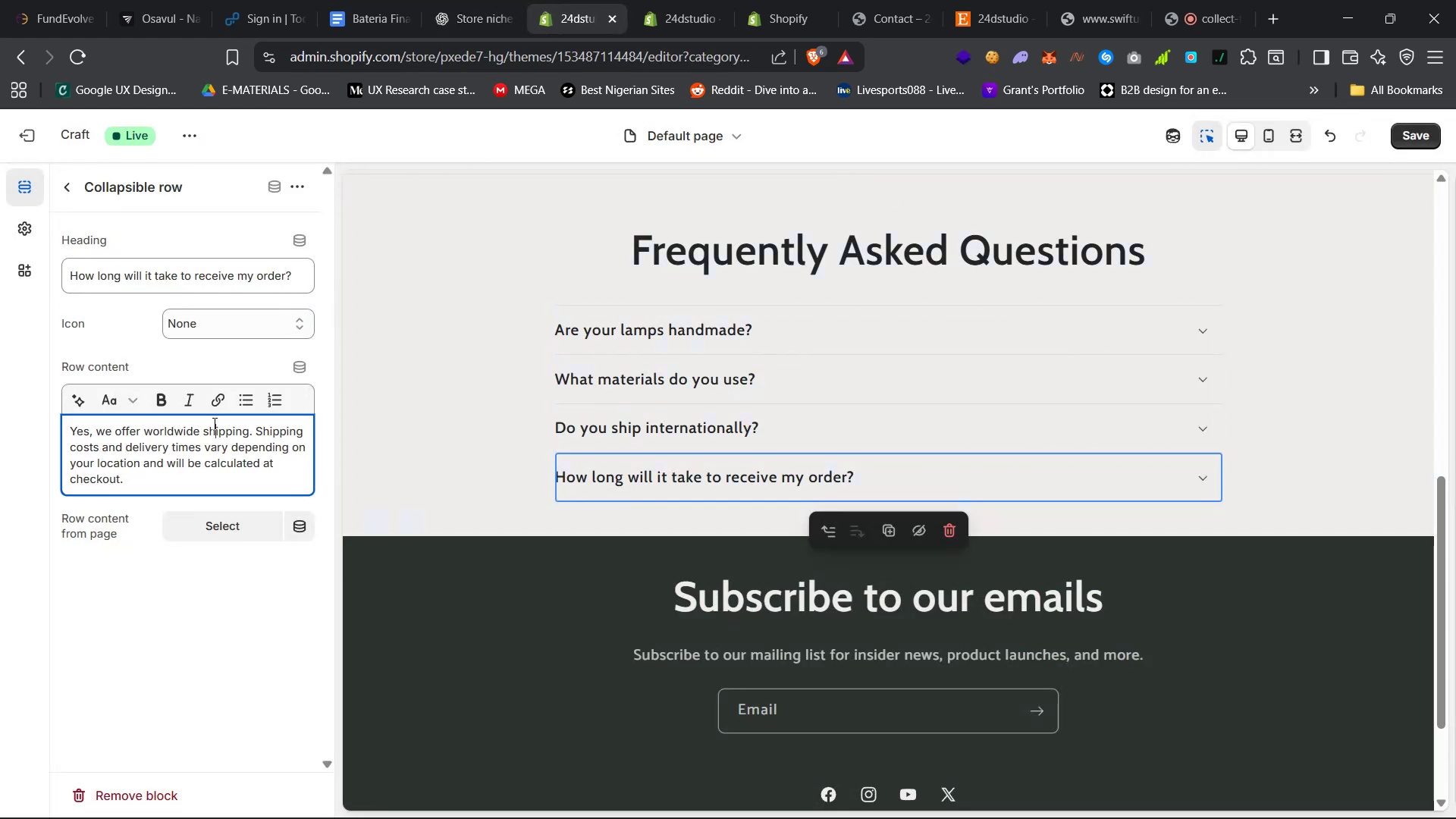 
key(Control+A)
 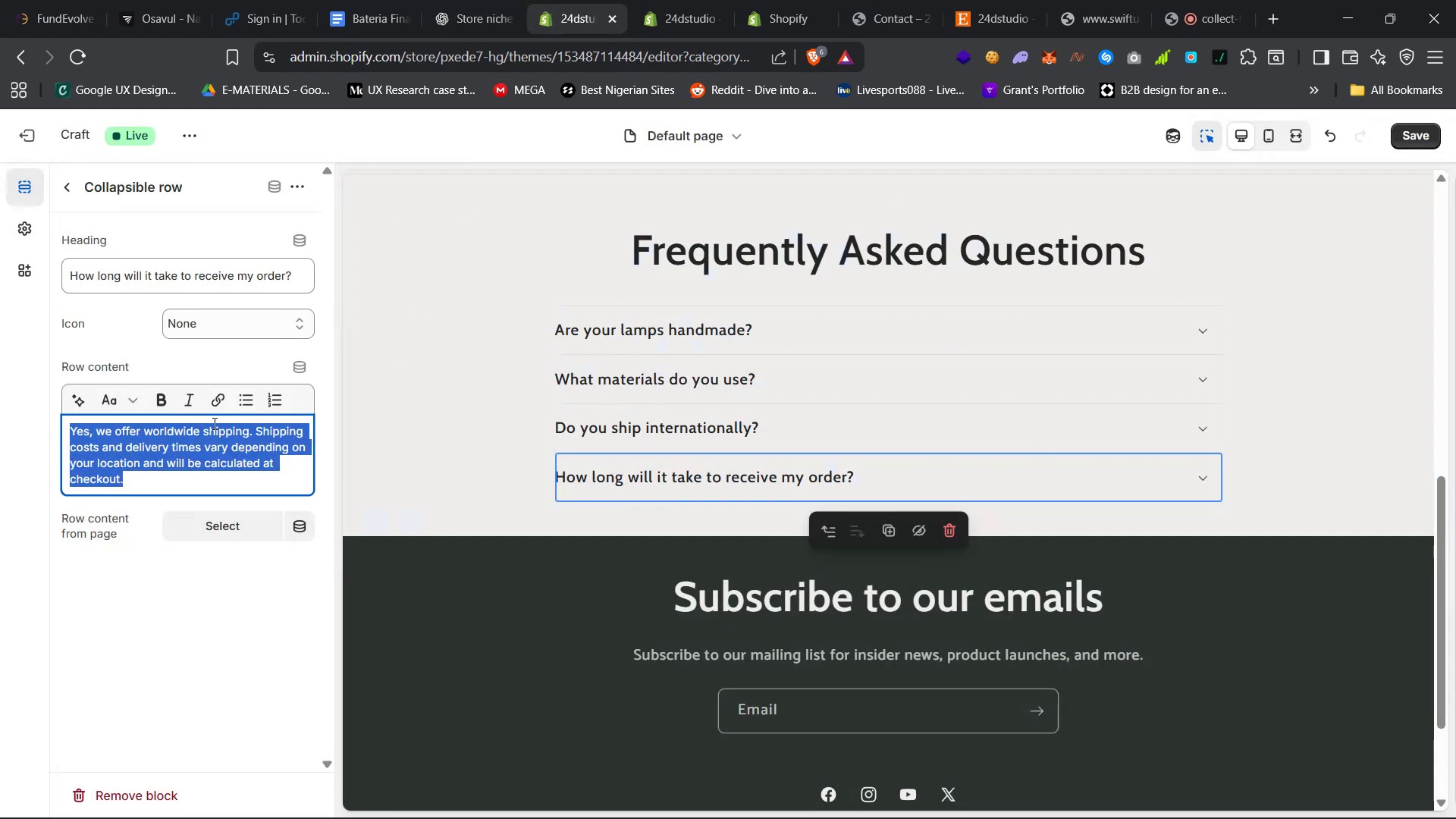 
key(Control+V)
 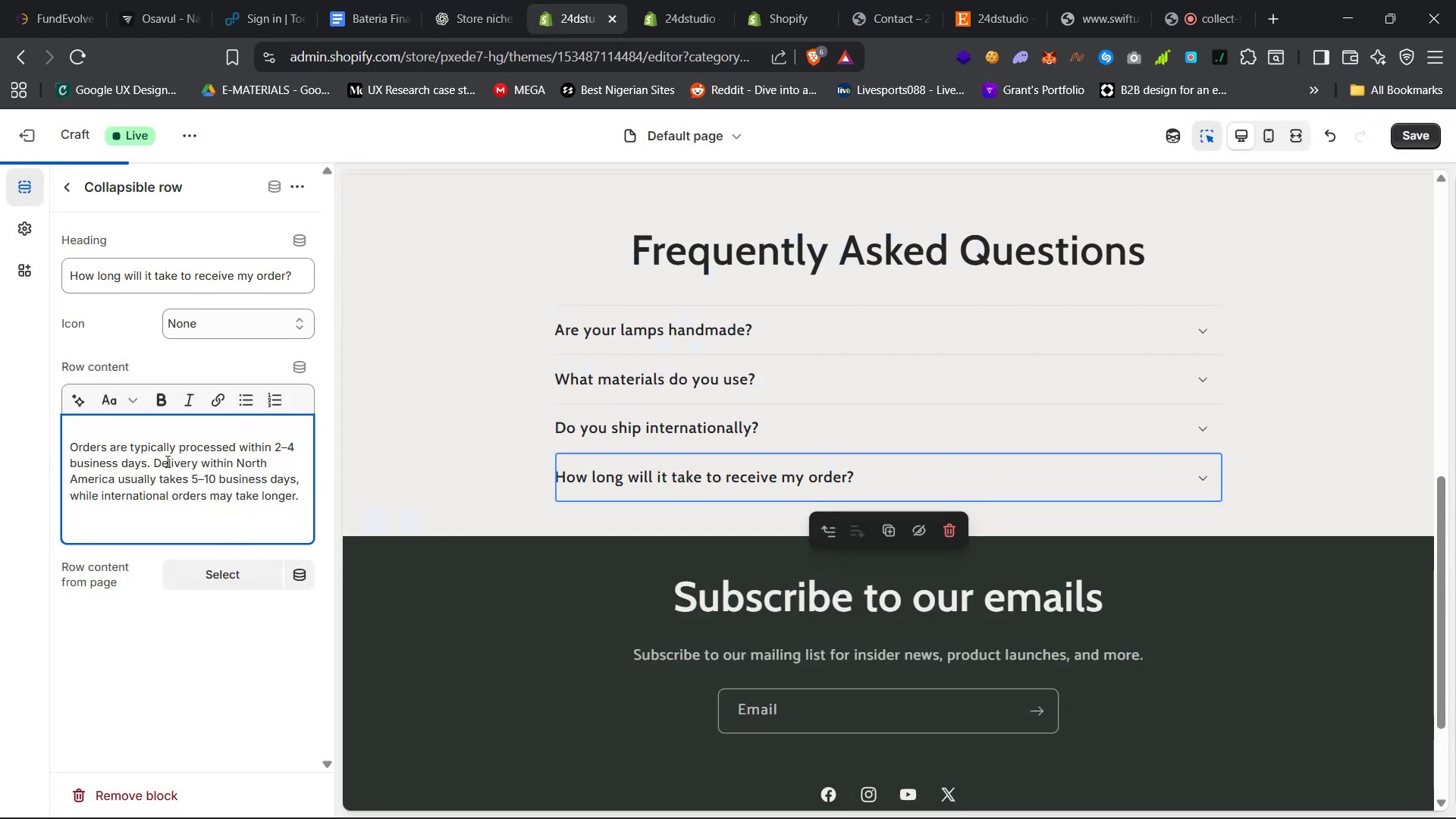 
key(Backspace)
 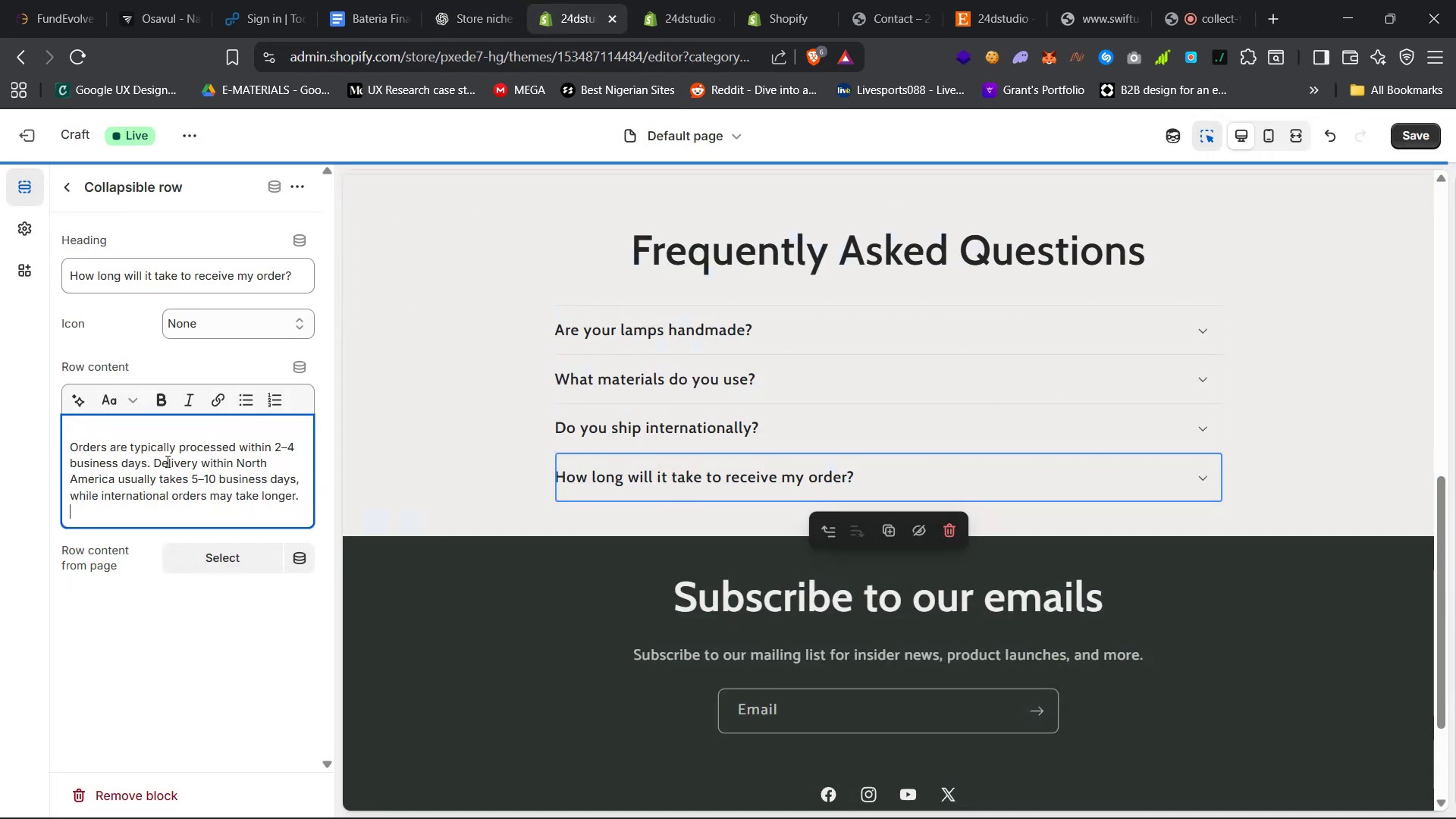 
key(Backspace)
 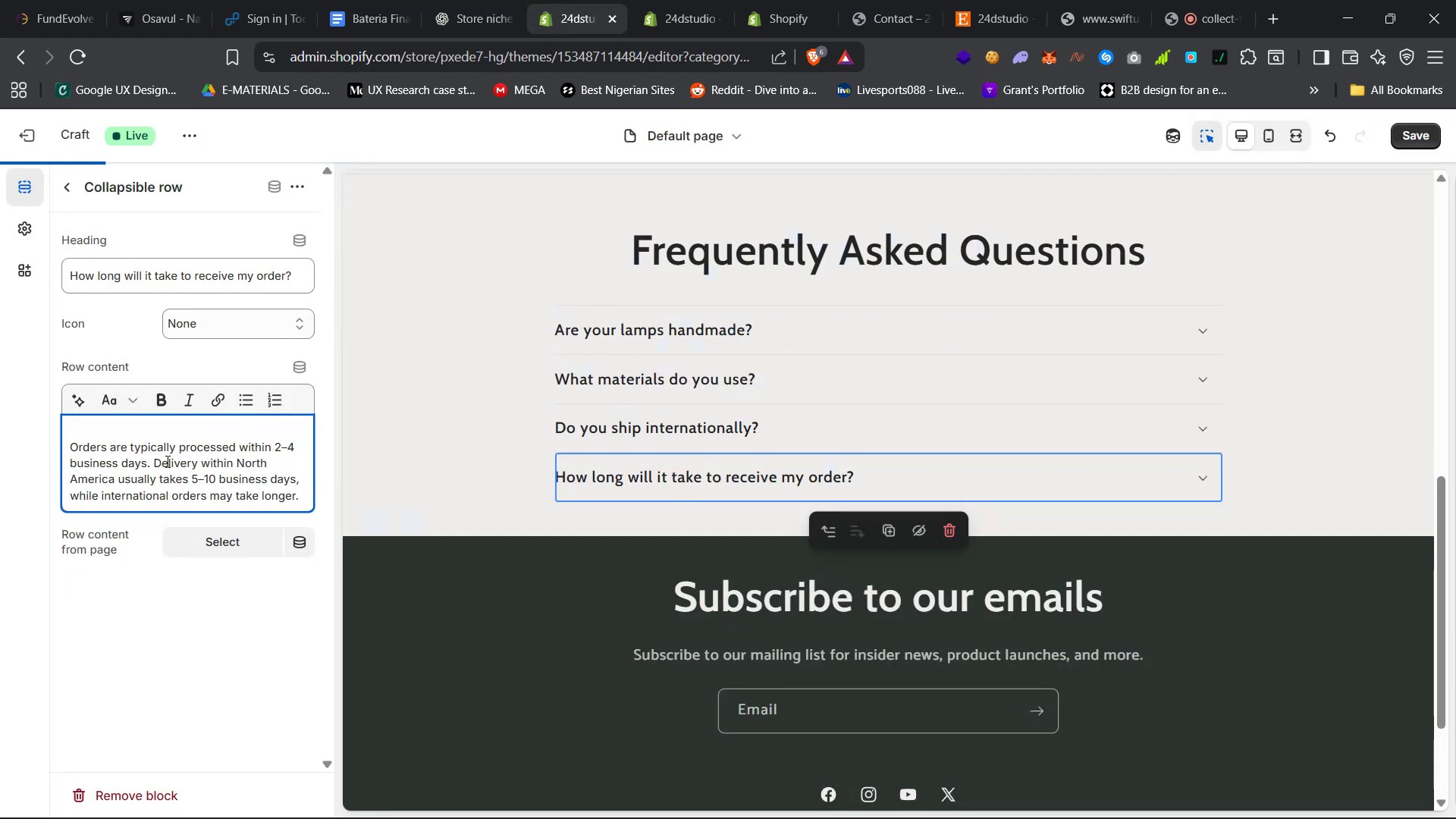 
key(ArrowUp)
 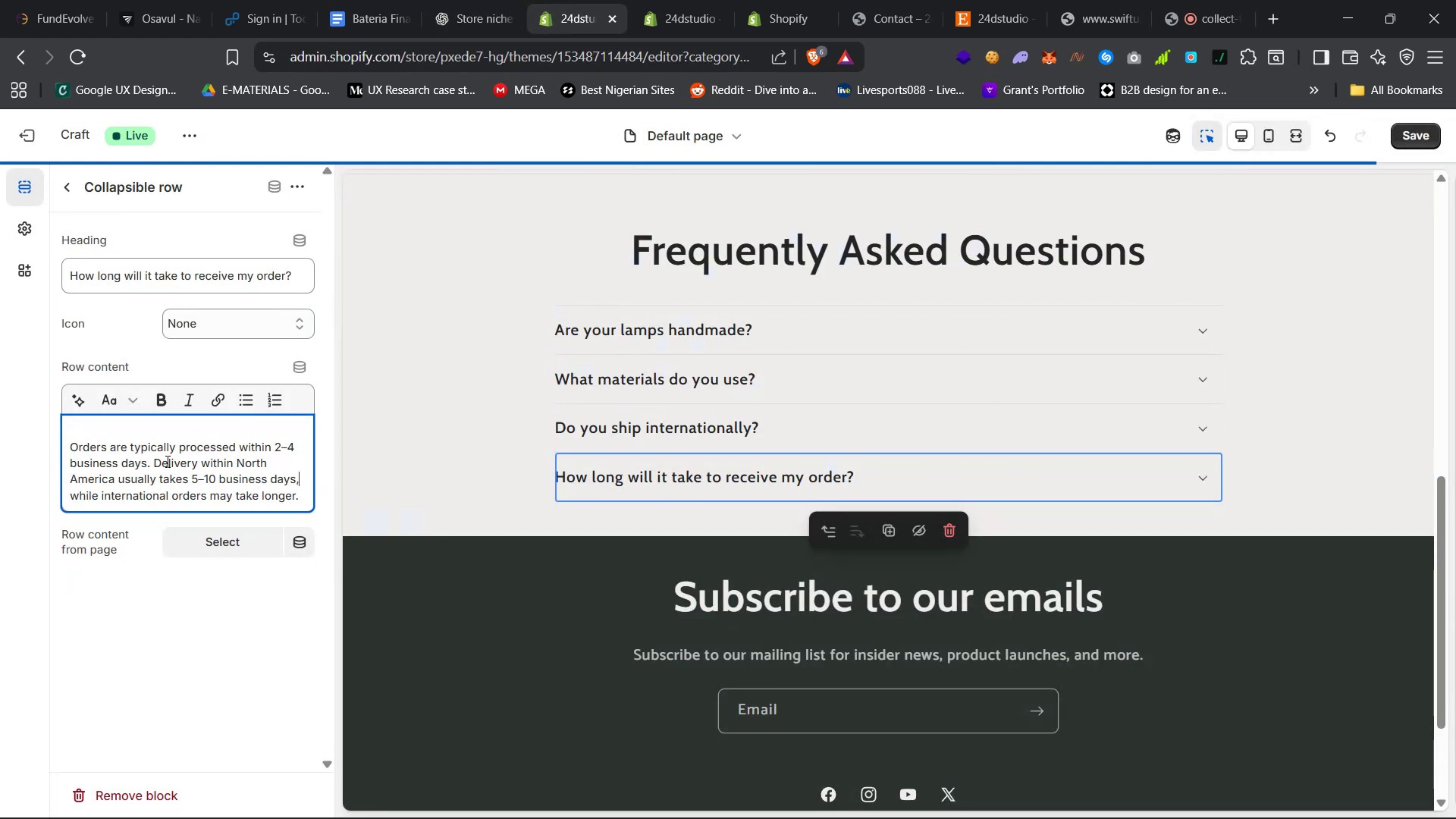 
key(ArrowUp)
 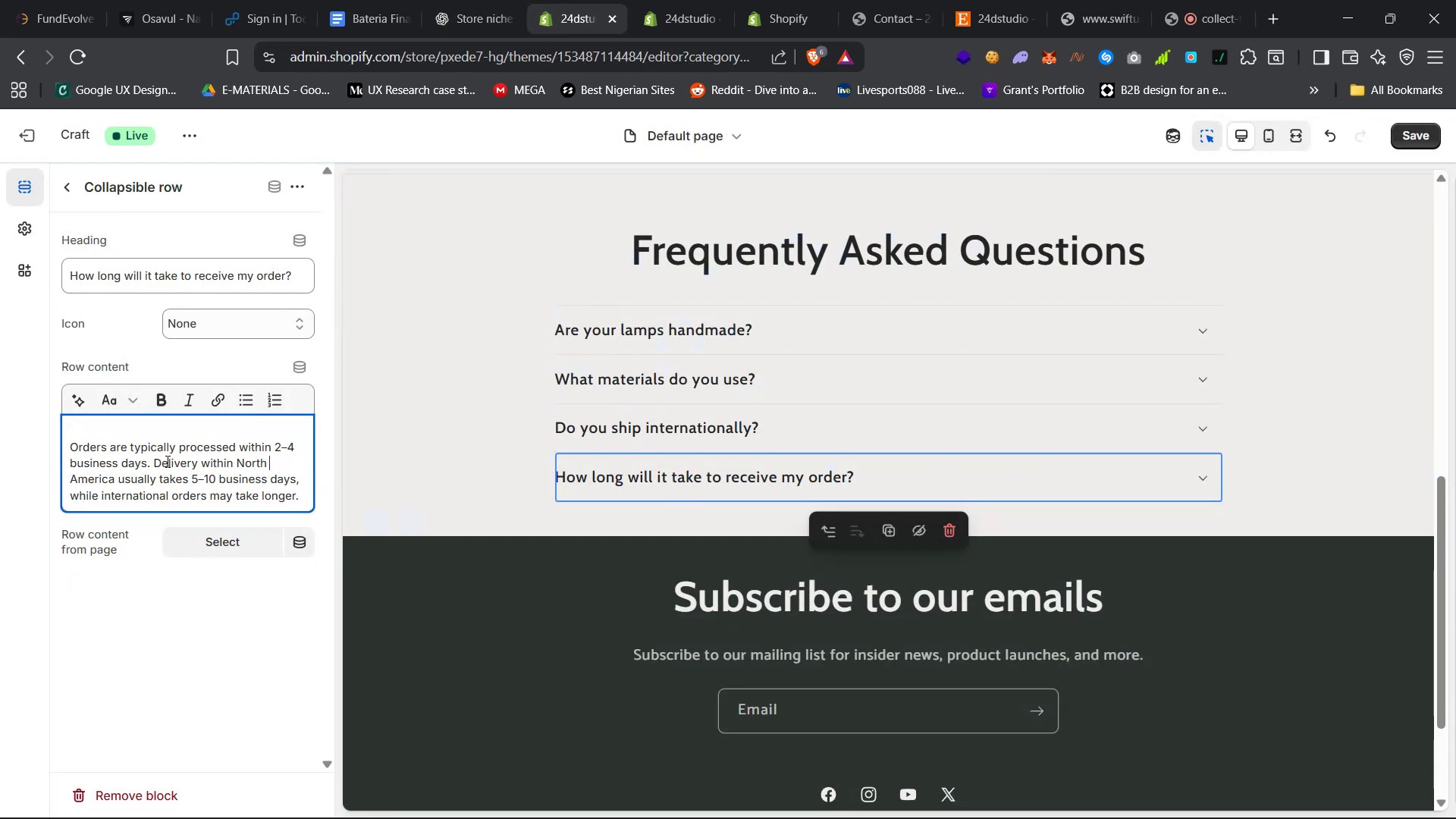 
key(ArrowUp)
 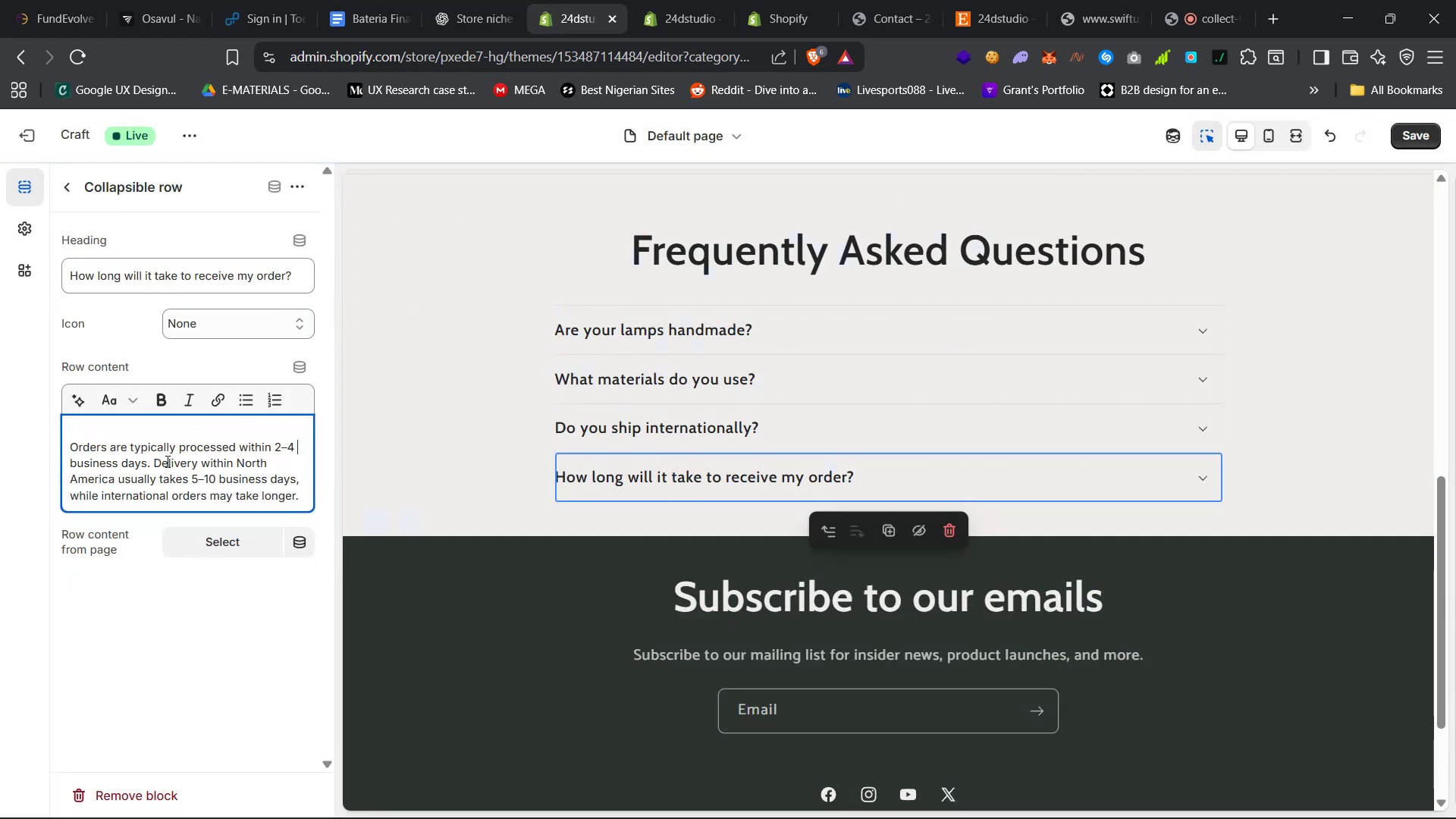 
key(ArrowRight)
 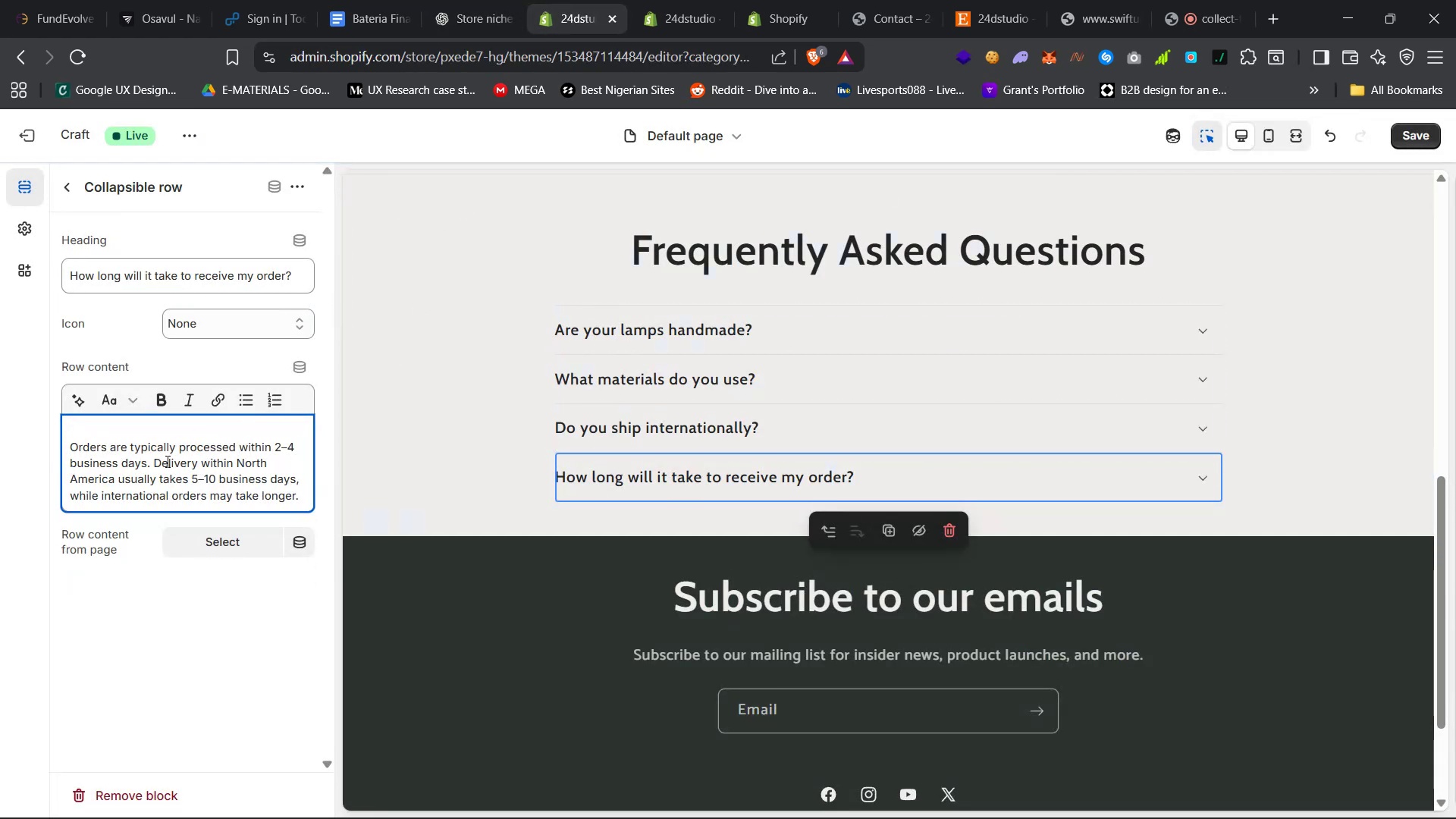 
hold_key(key=ArrowLeft, duration=0.48)
 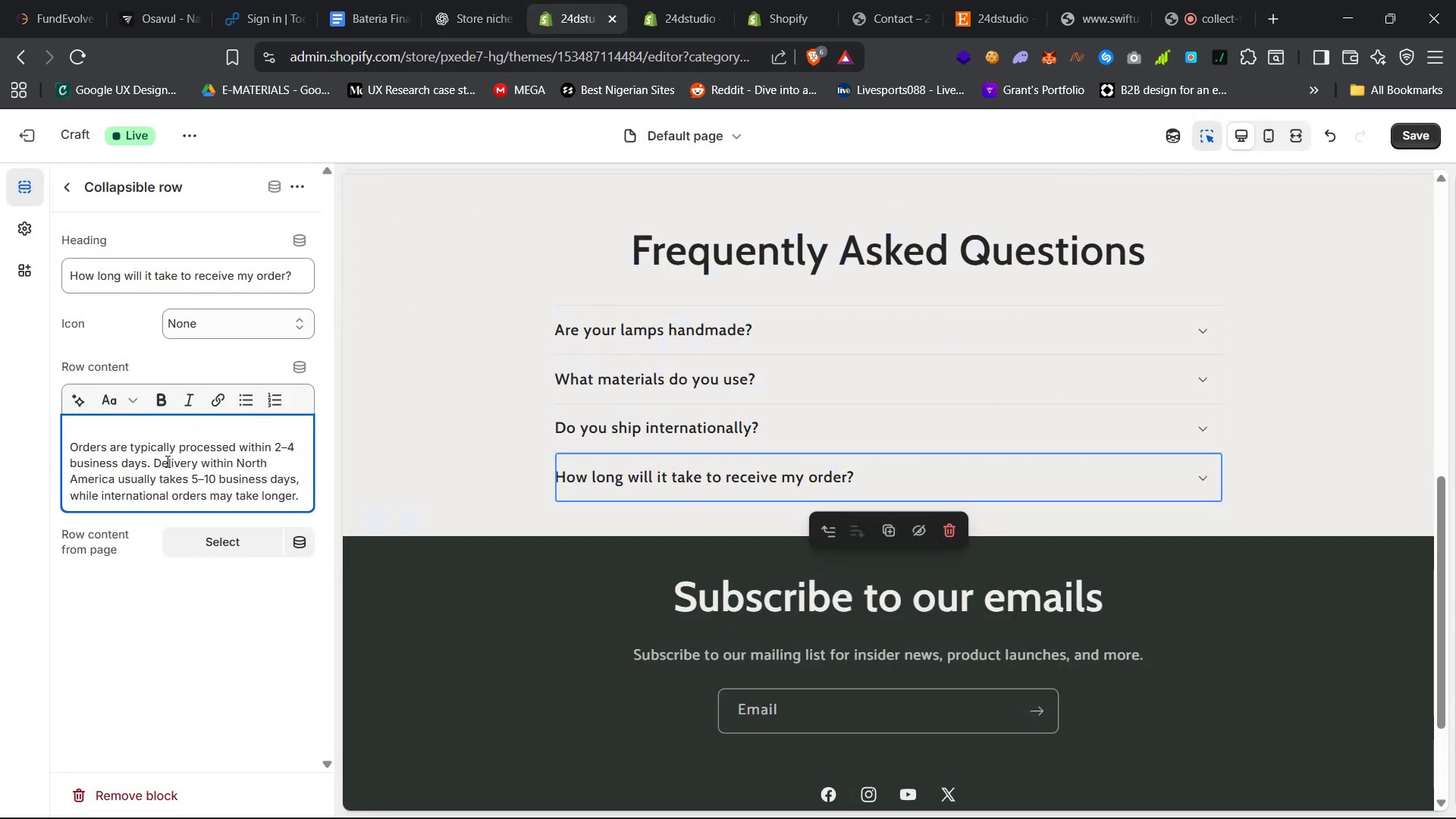 
key(ArrowUp)
 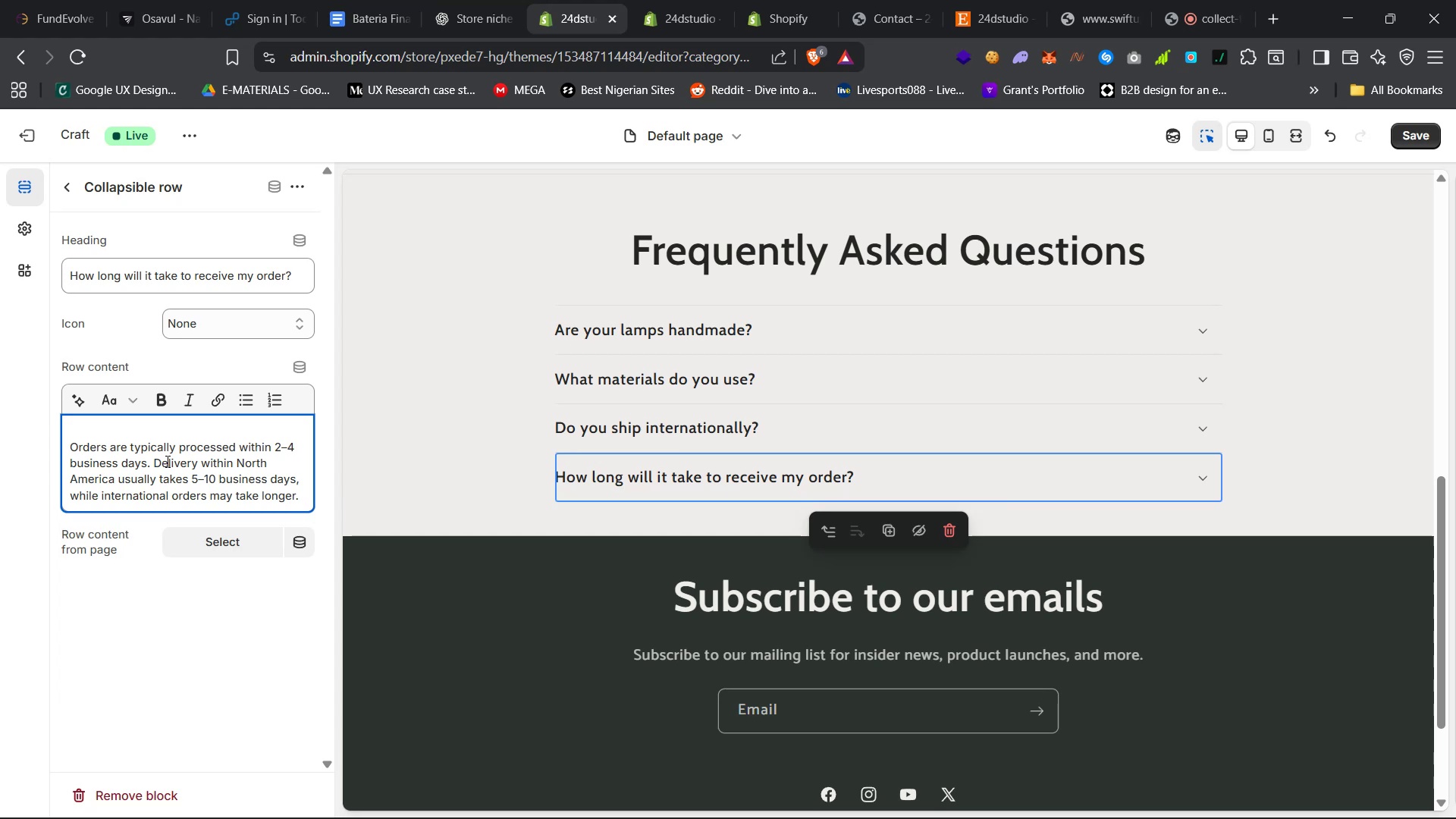 
key(Backspace)
 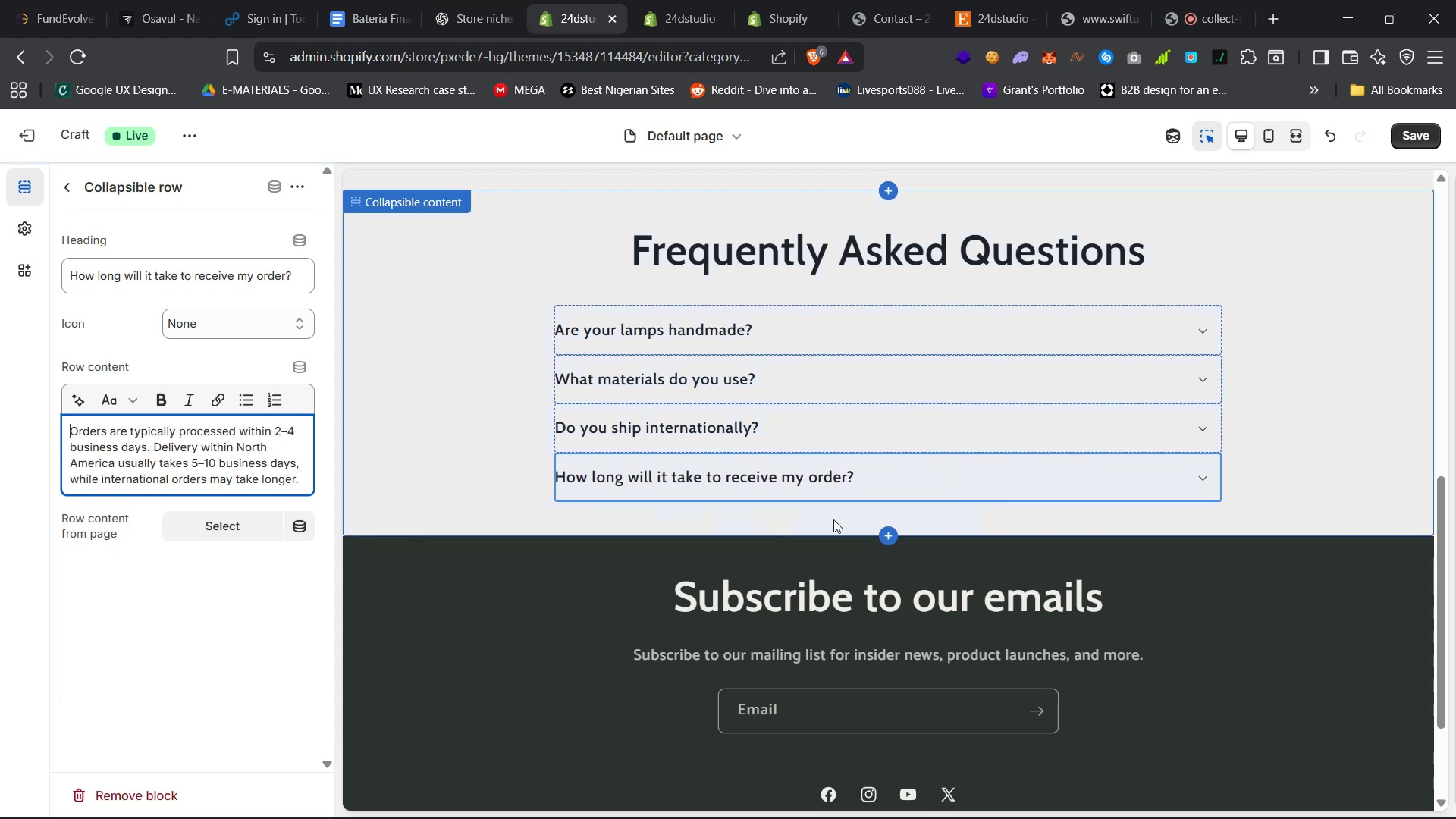 
right_click([908, 482])
 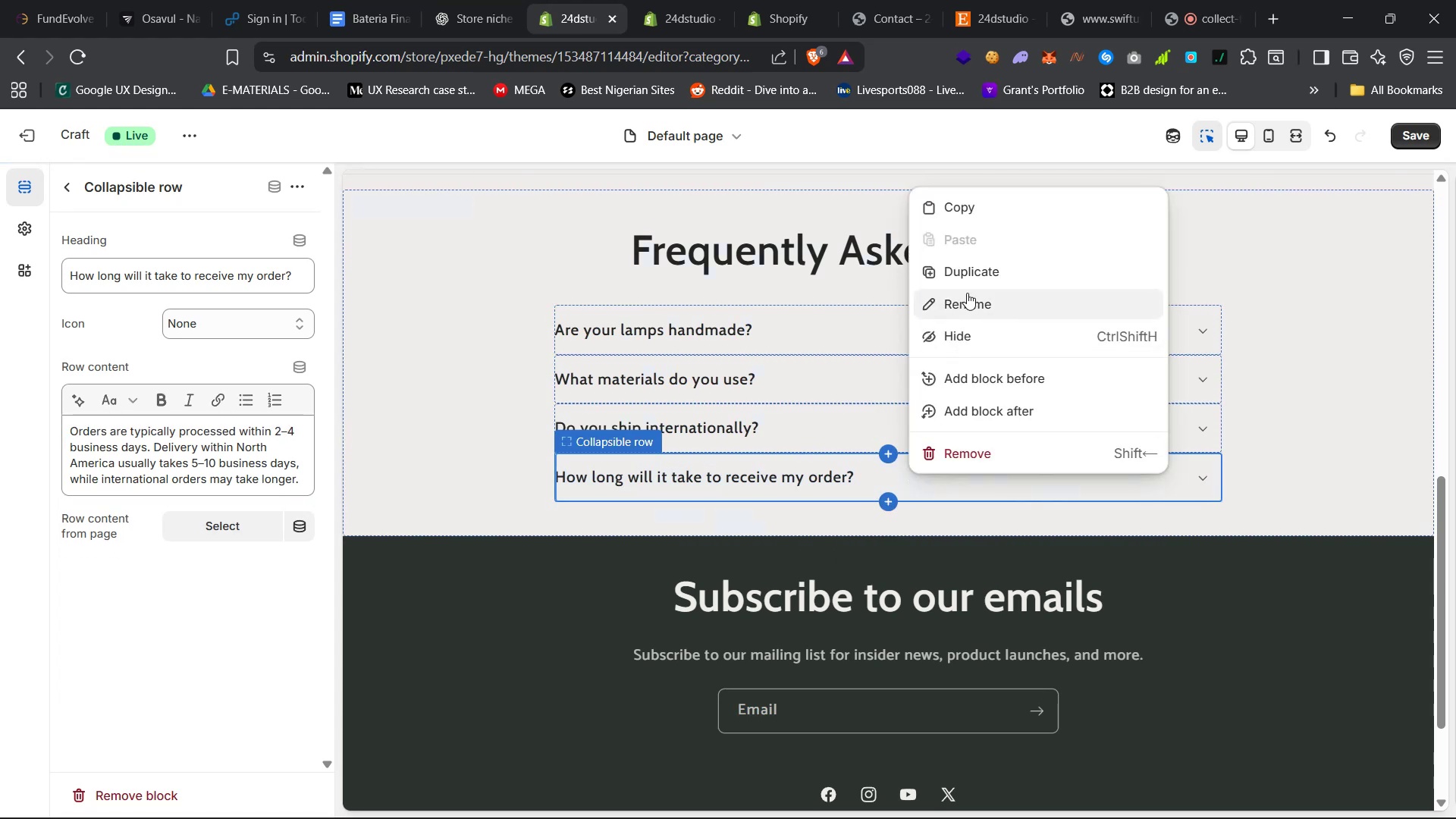 
left_click([977, 277])
 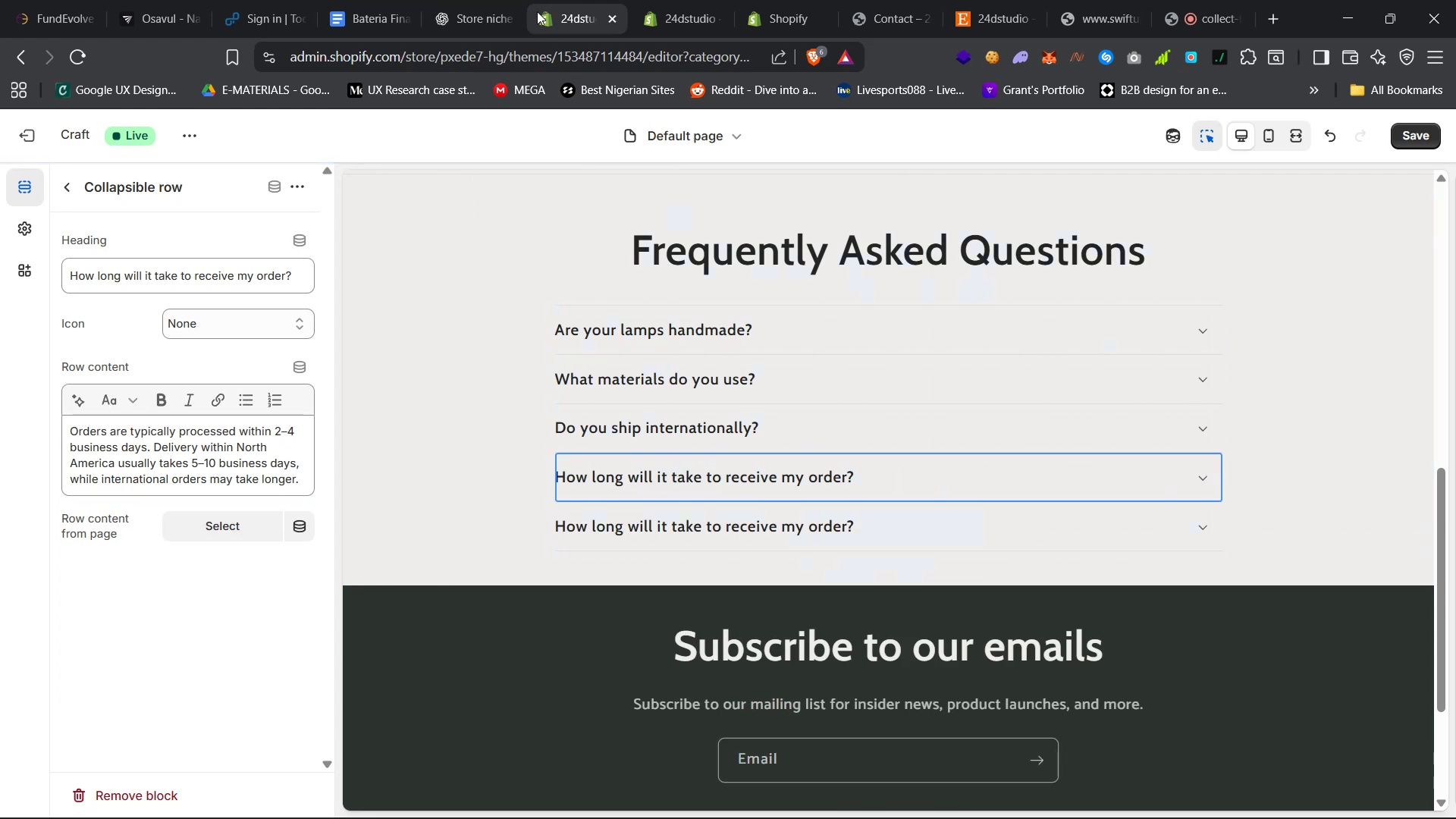 
left_click([474, 0])
 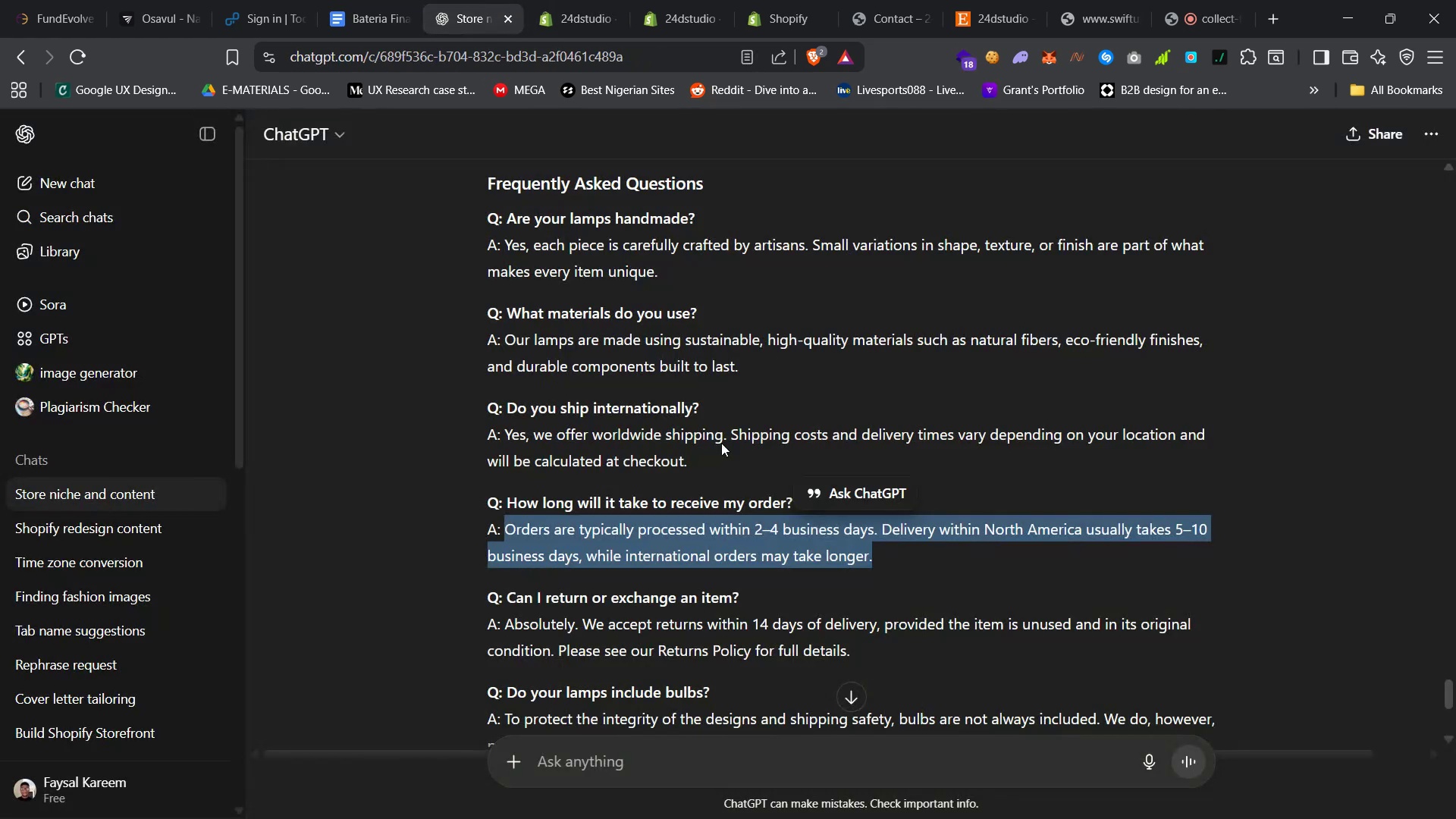 
scroll: coordinate [731, 478], scroll_direction: down, amount: 6.0
 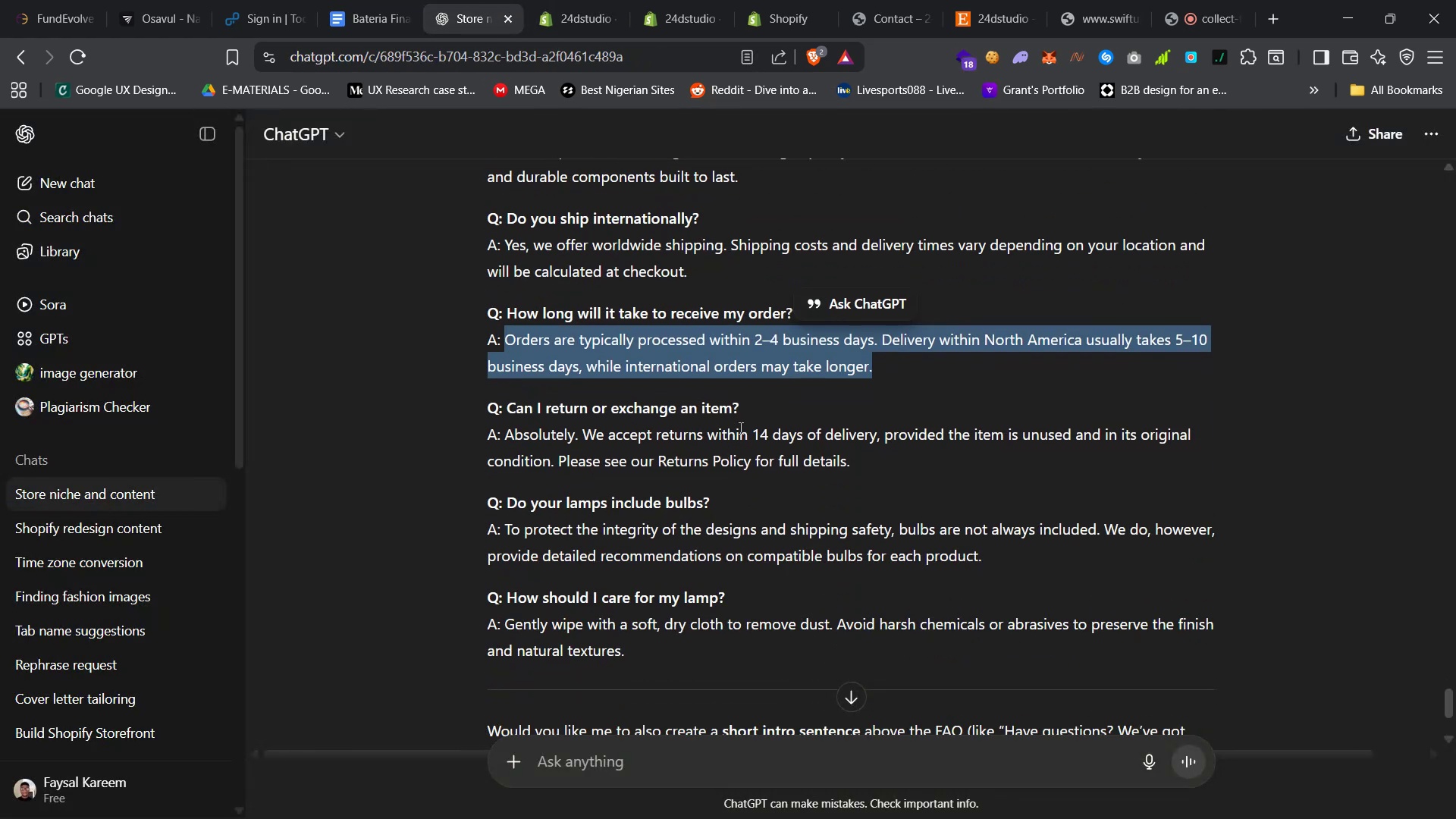 
left_click_drag(start_coordinate=[747, 399], to_coordinate=[506, 390])
 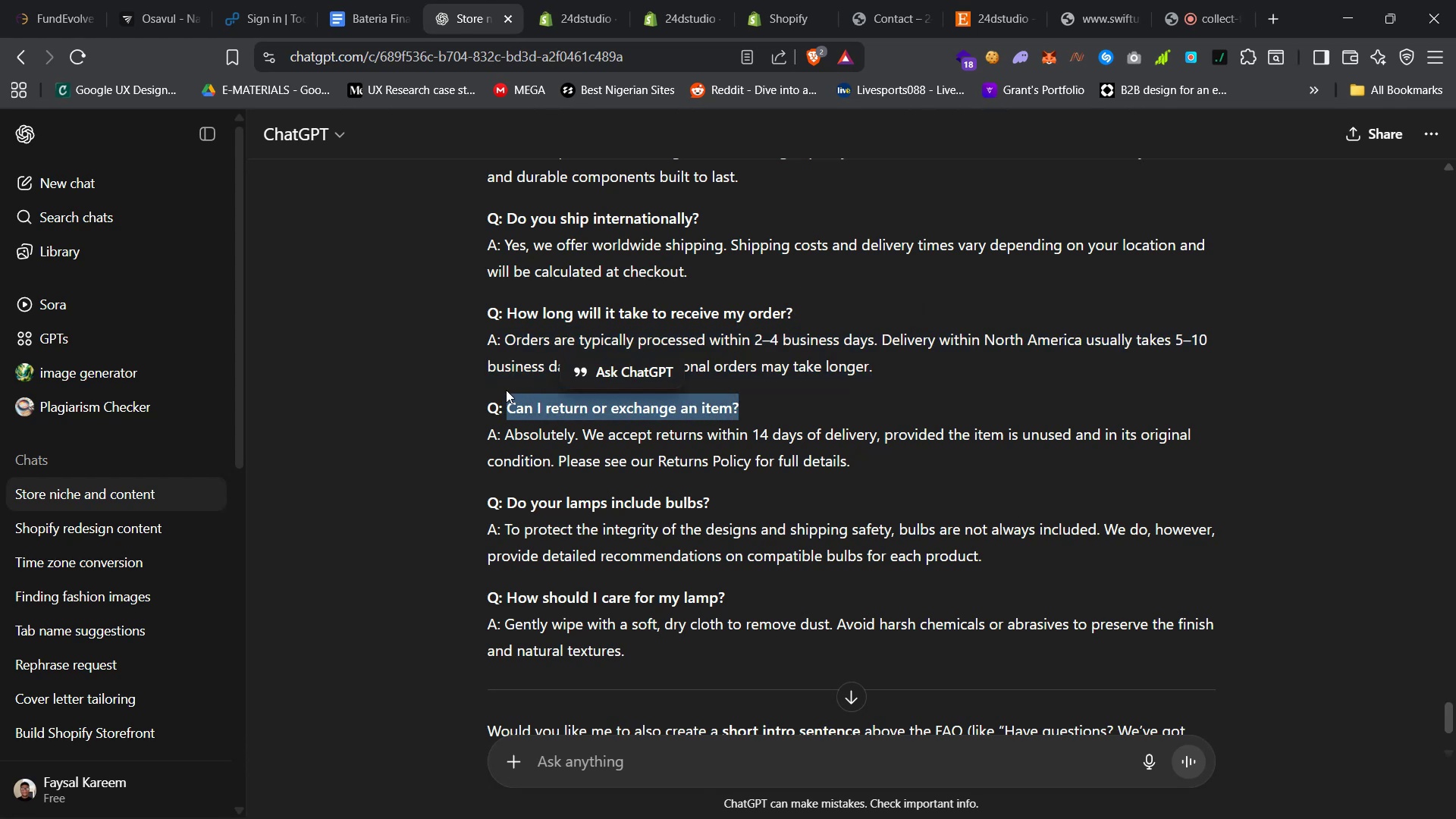 
key(Control+C)
 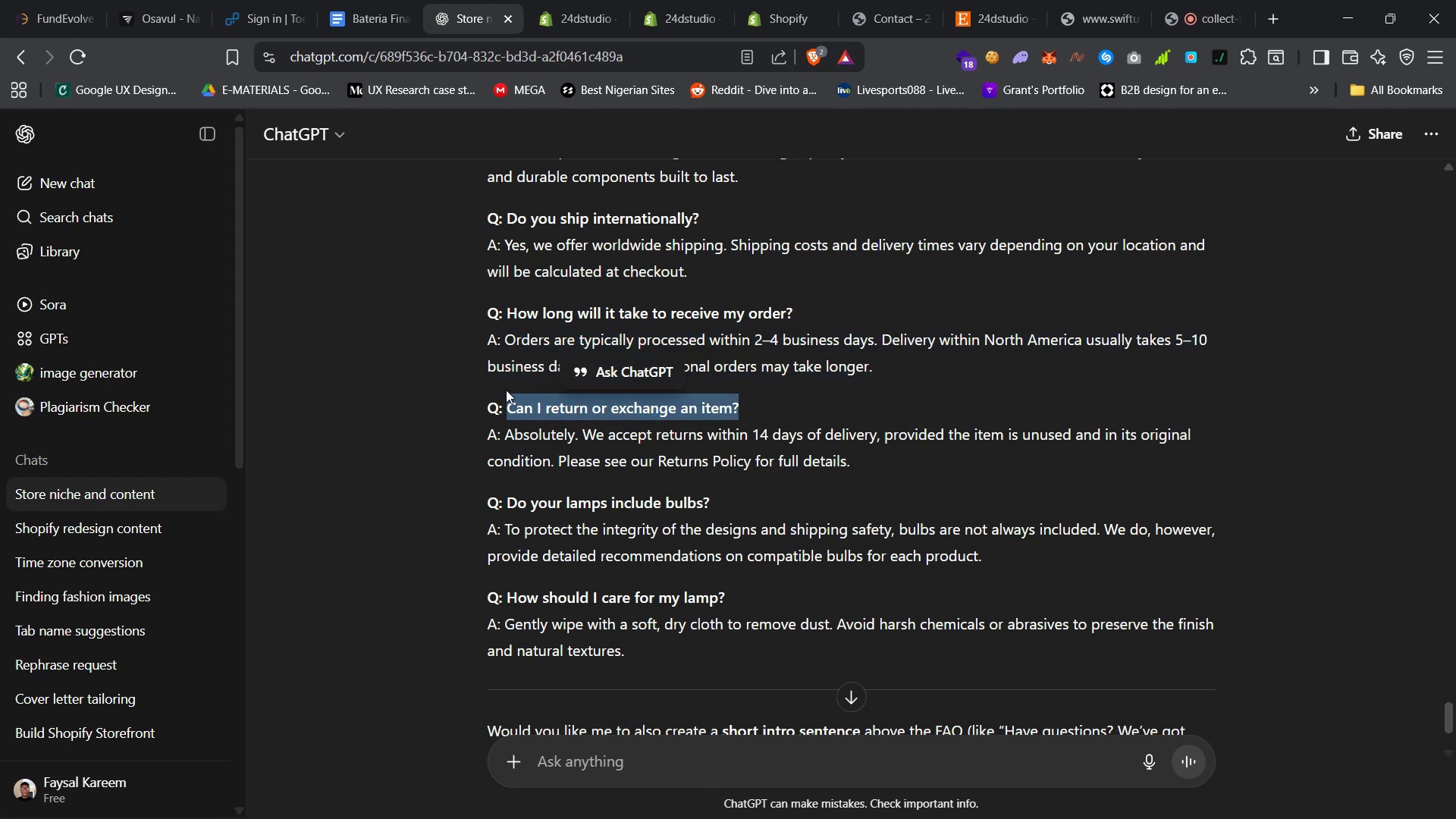 
key(Control+C)
 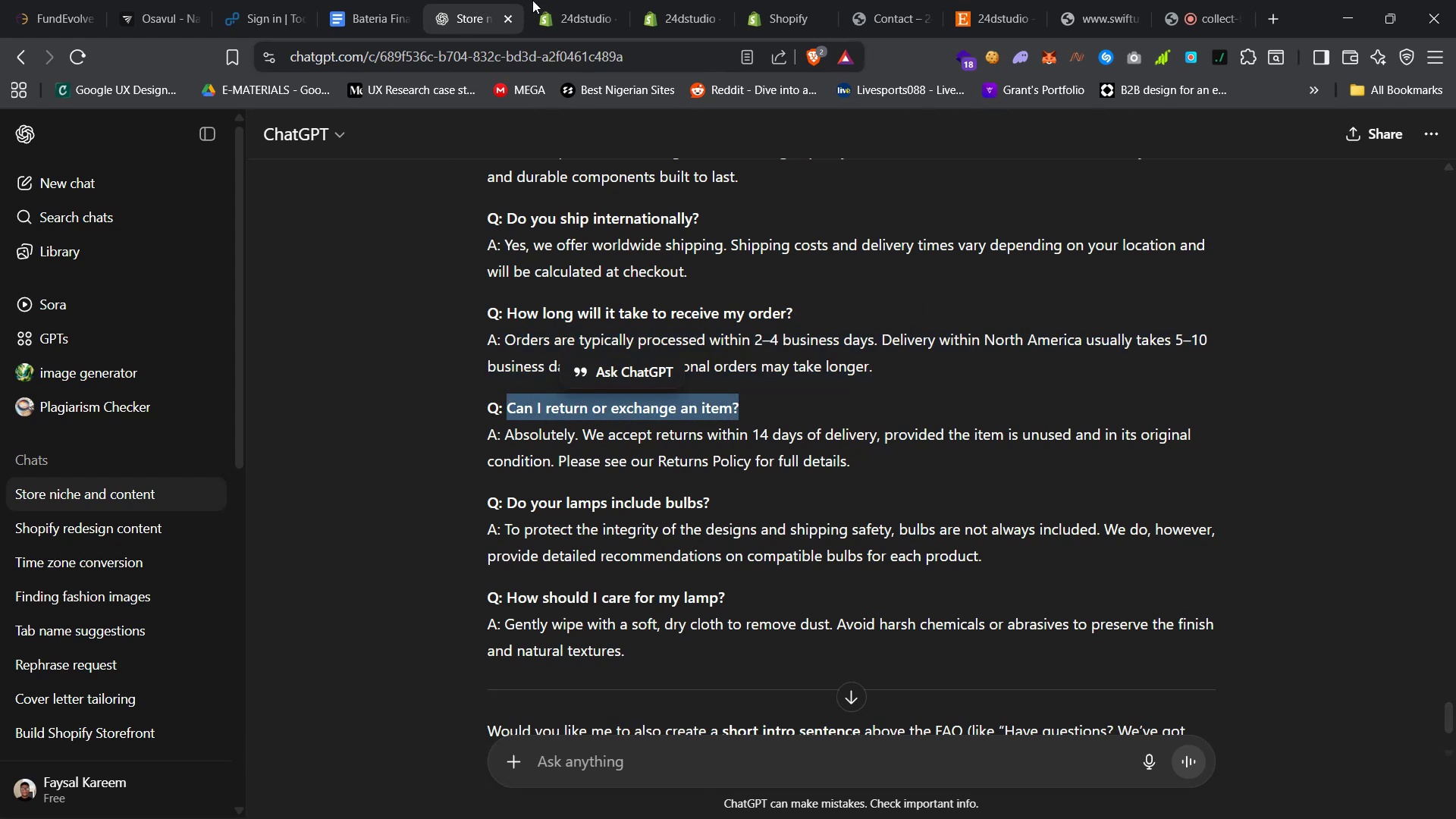 
left_click([544, 0])
 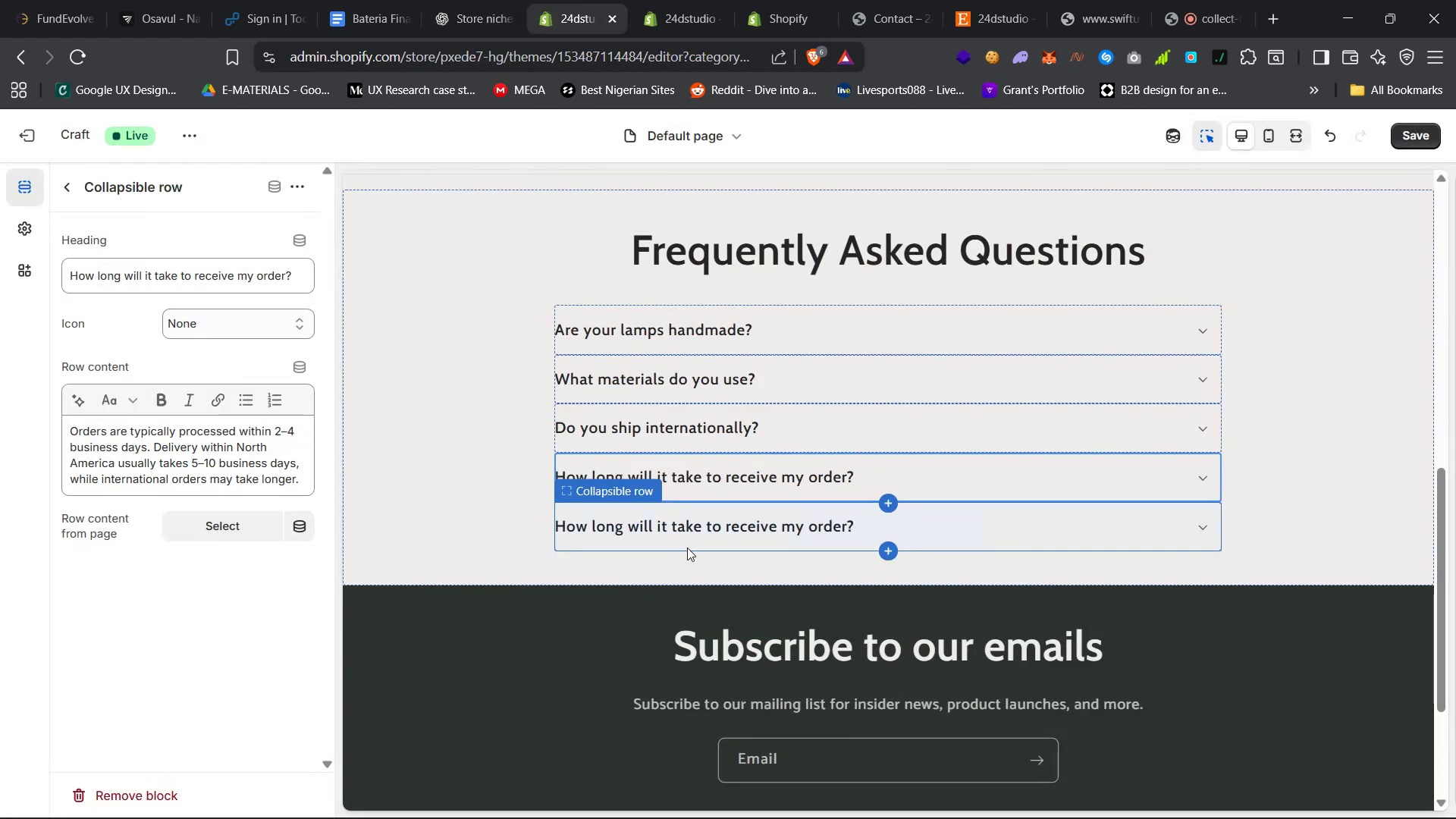 
left_click([696, 543])
 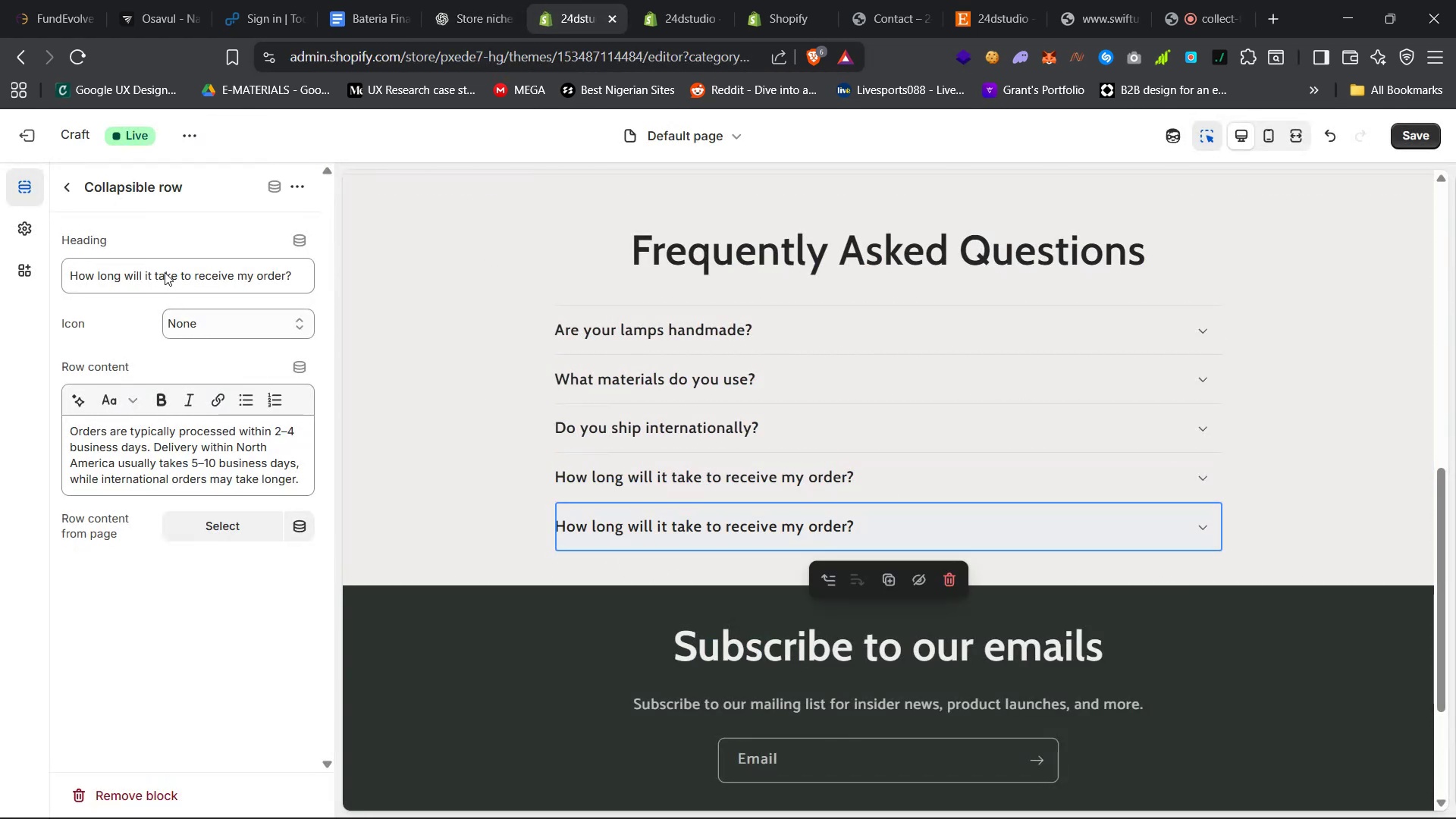 
left_click([165, 262])
 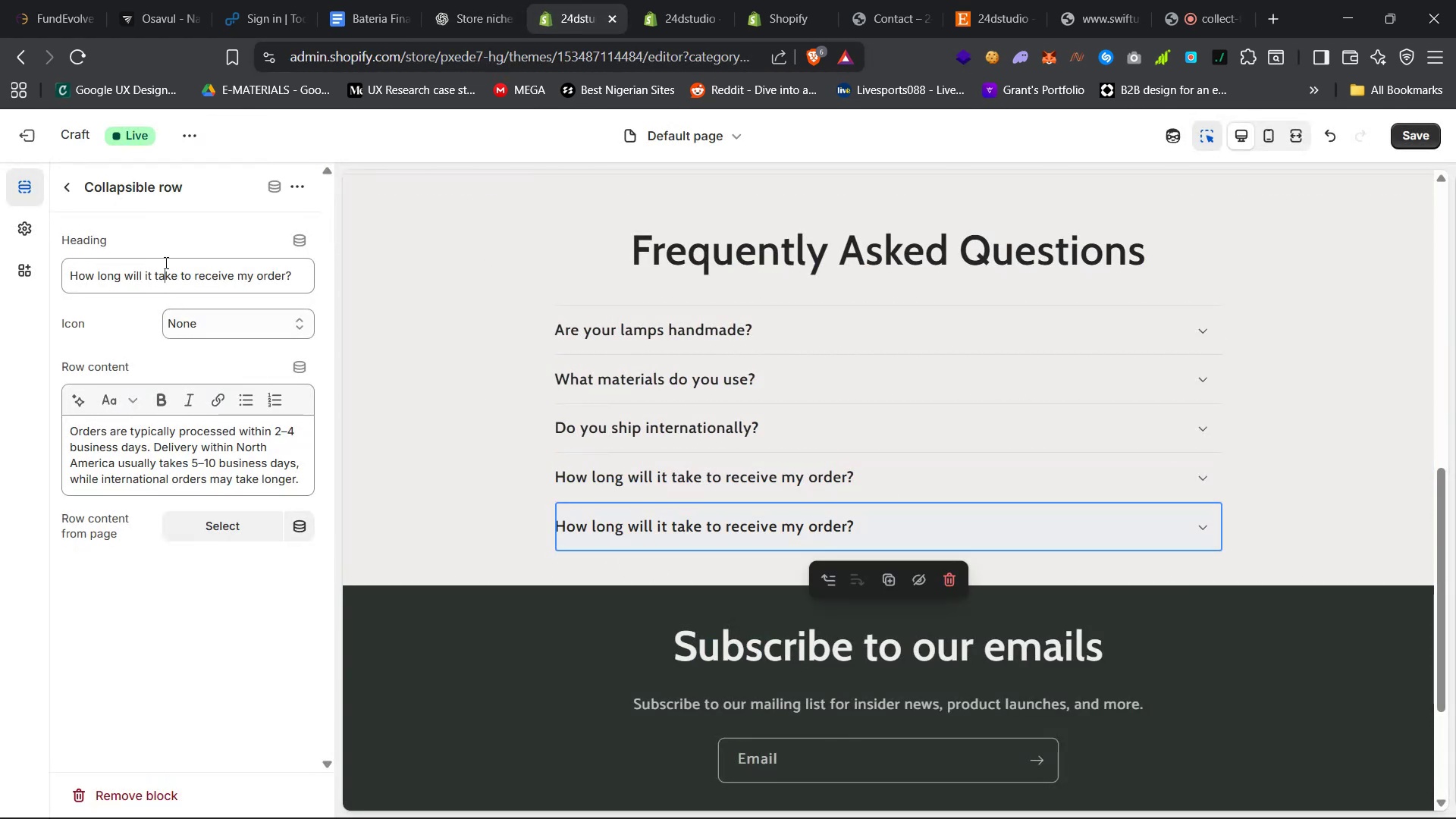 
key(Control+A)
 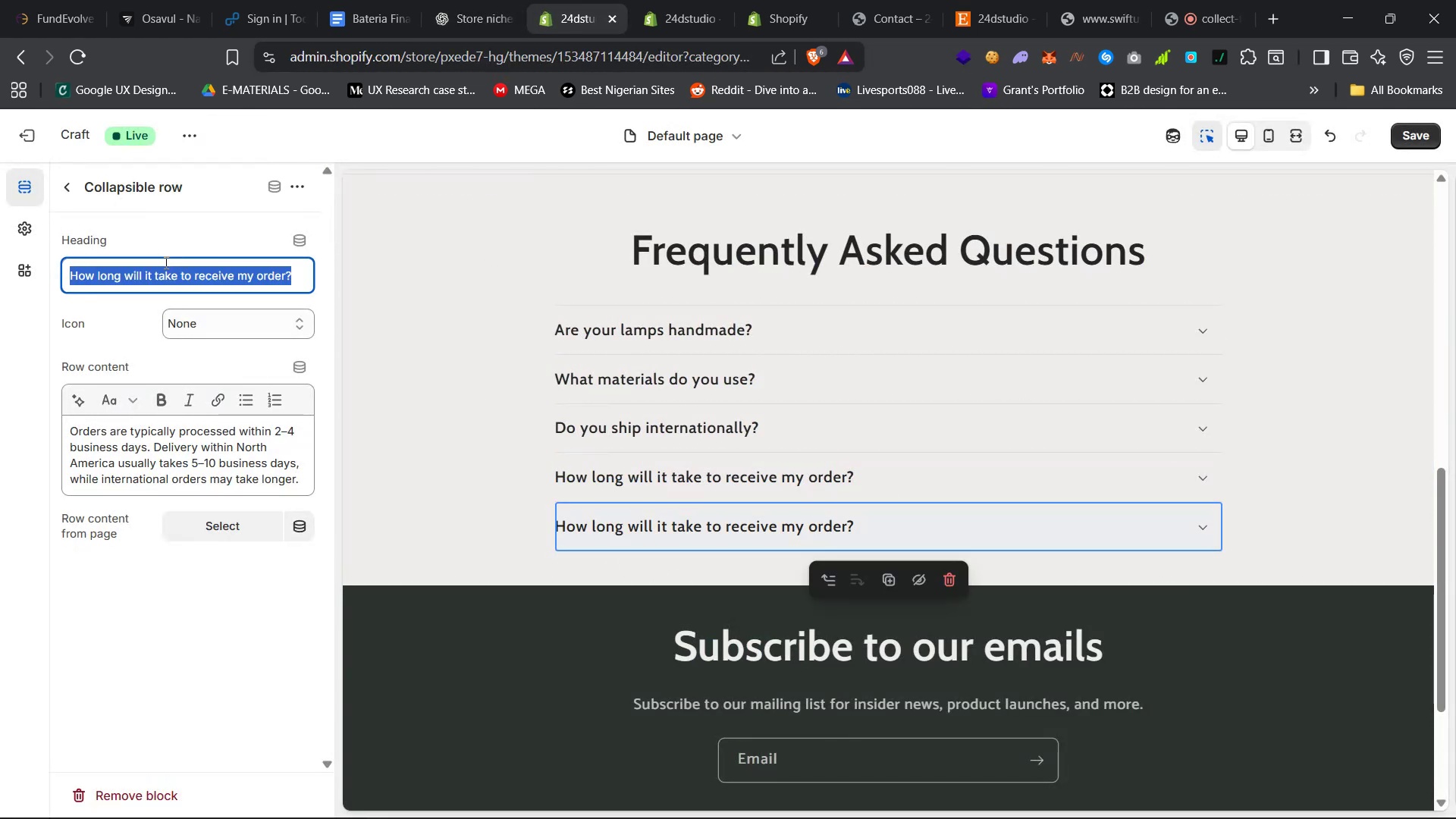 
key(Control+V)
 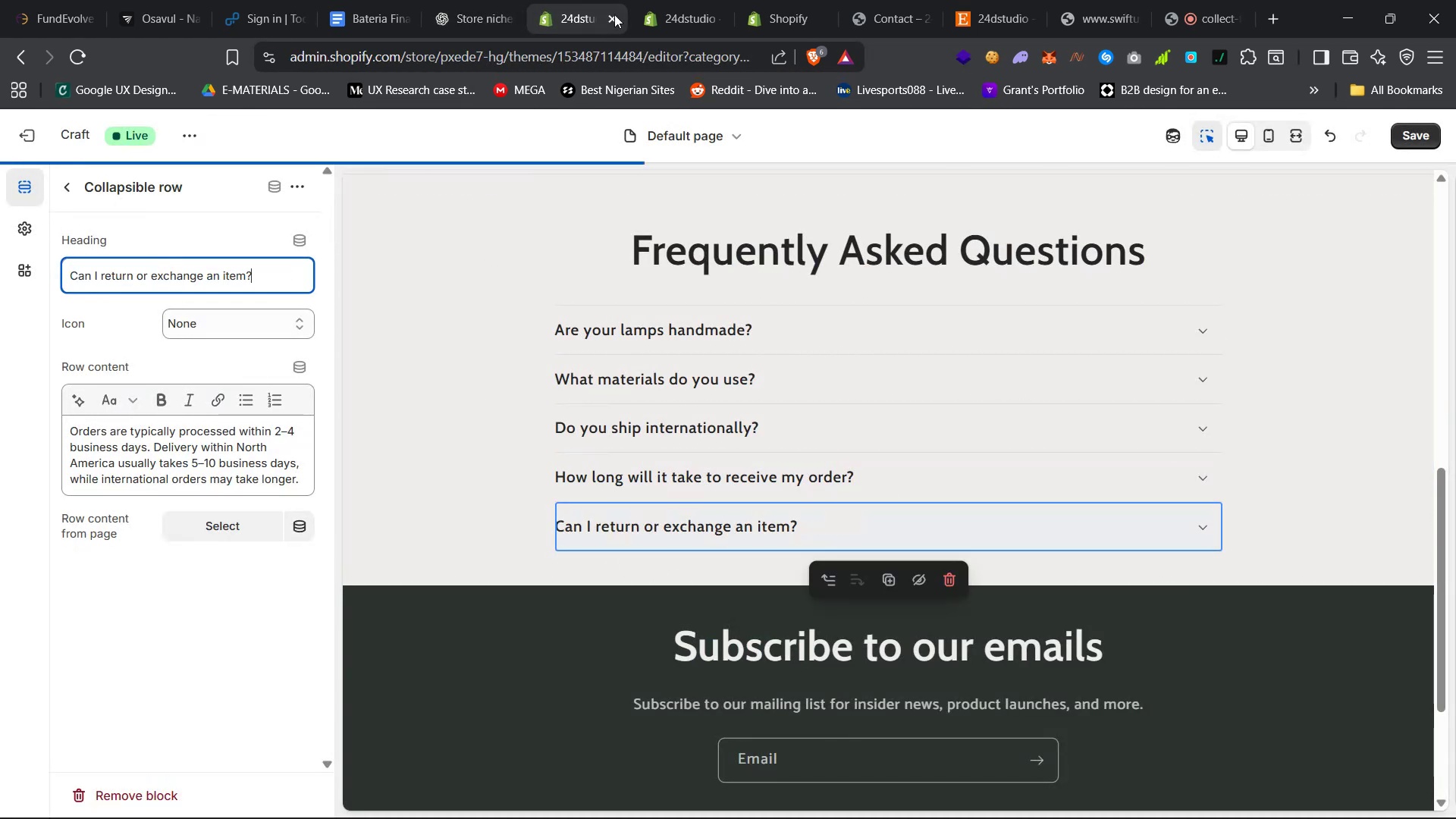 
left_click([669, 0])
 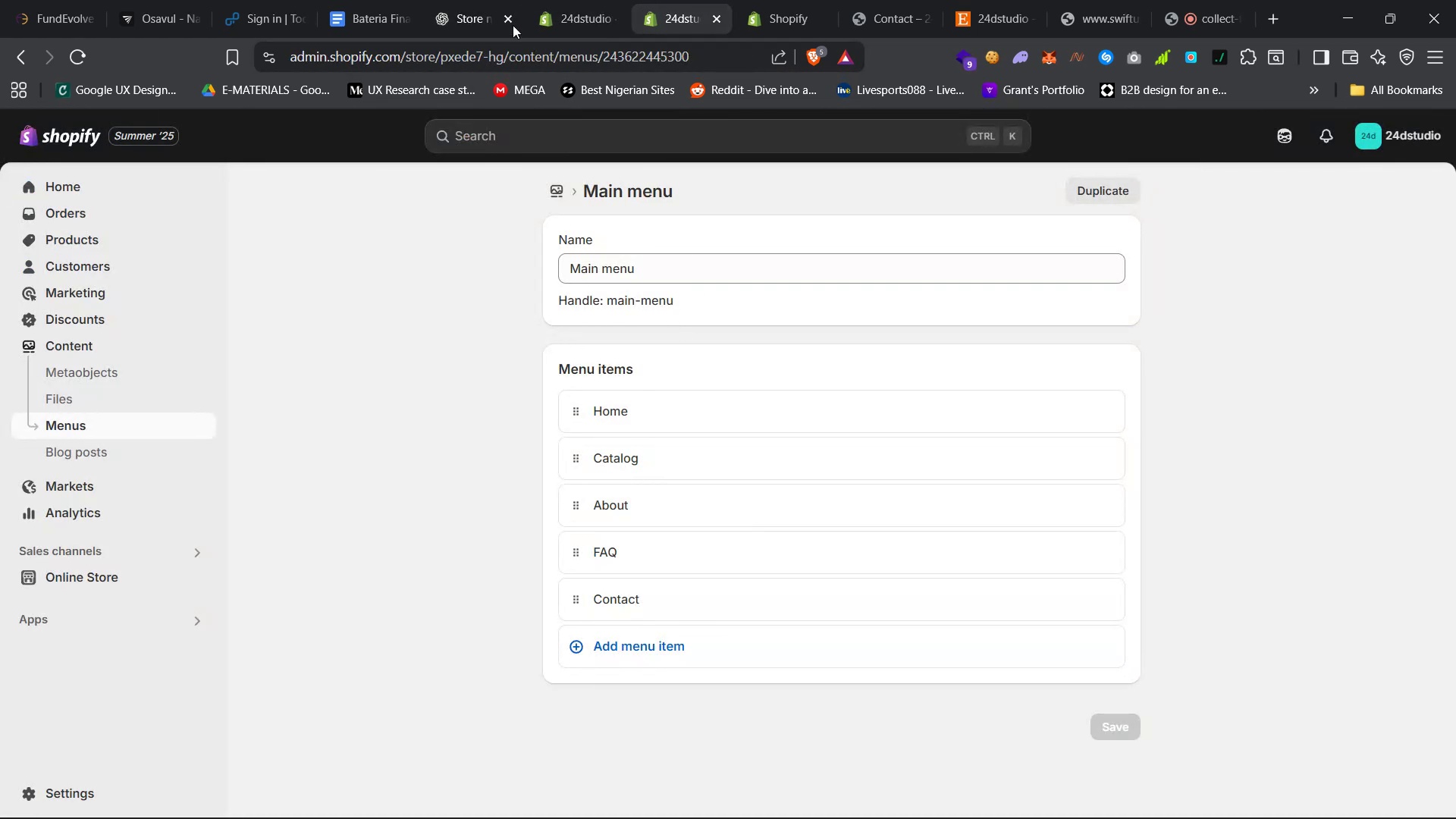 
left_click([475, 0])
 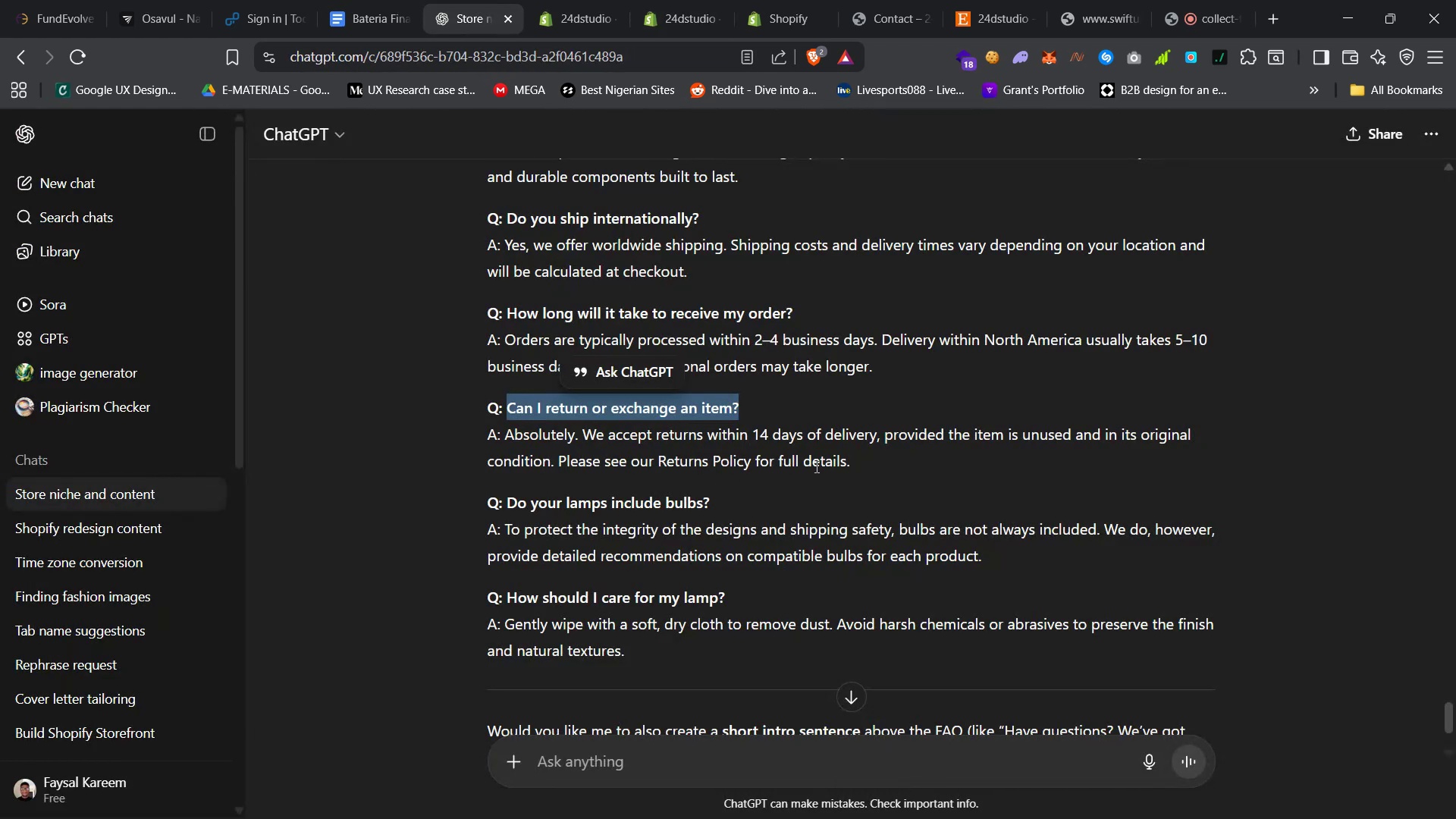 
left_click_drag(start_coordinate=[858, 465], to_coordinate=[508, 440])
 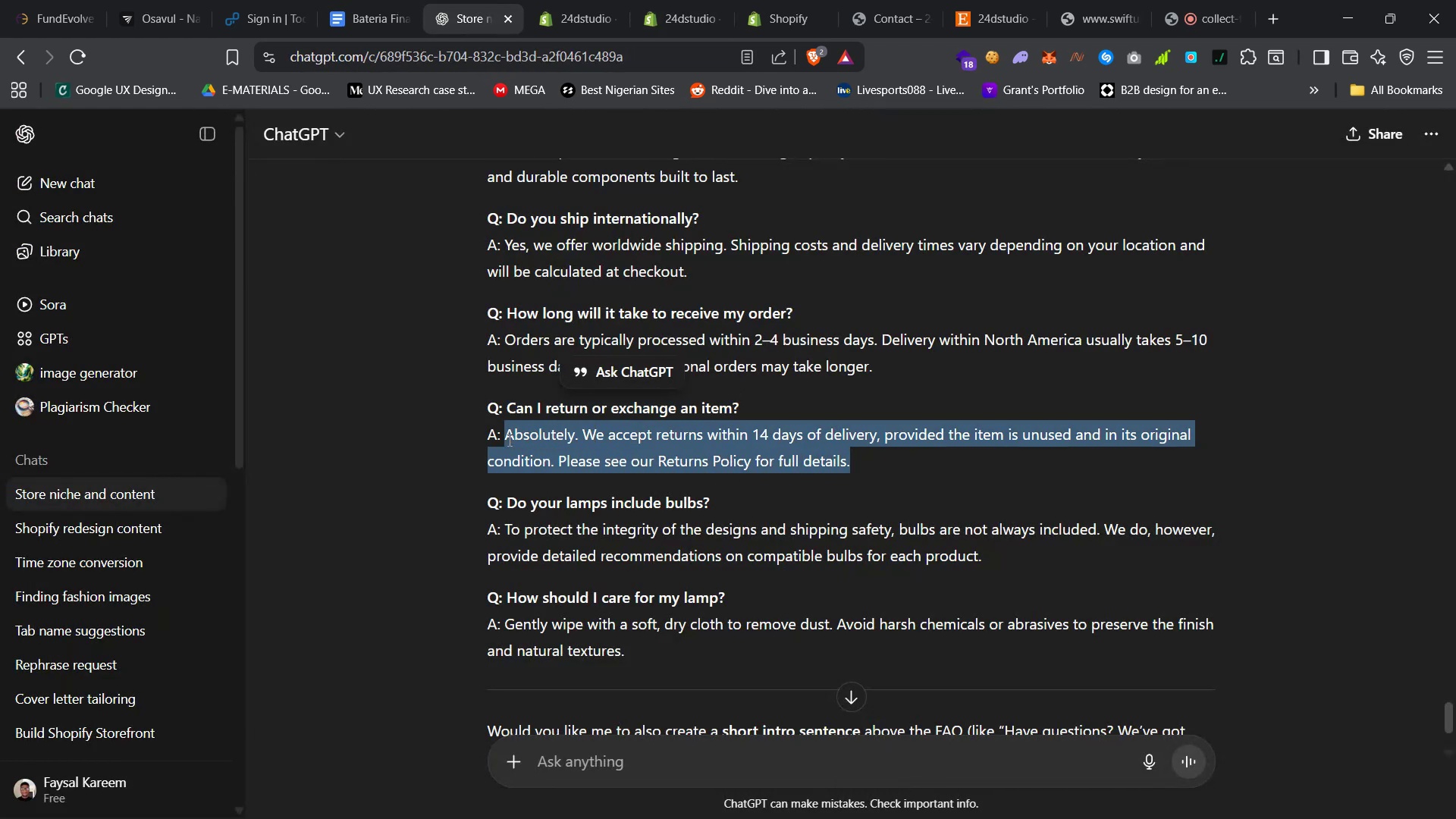 
key(Control+C)
 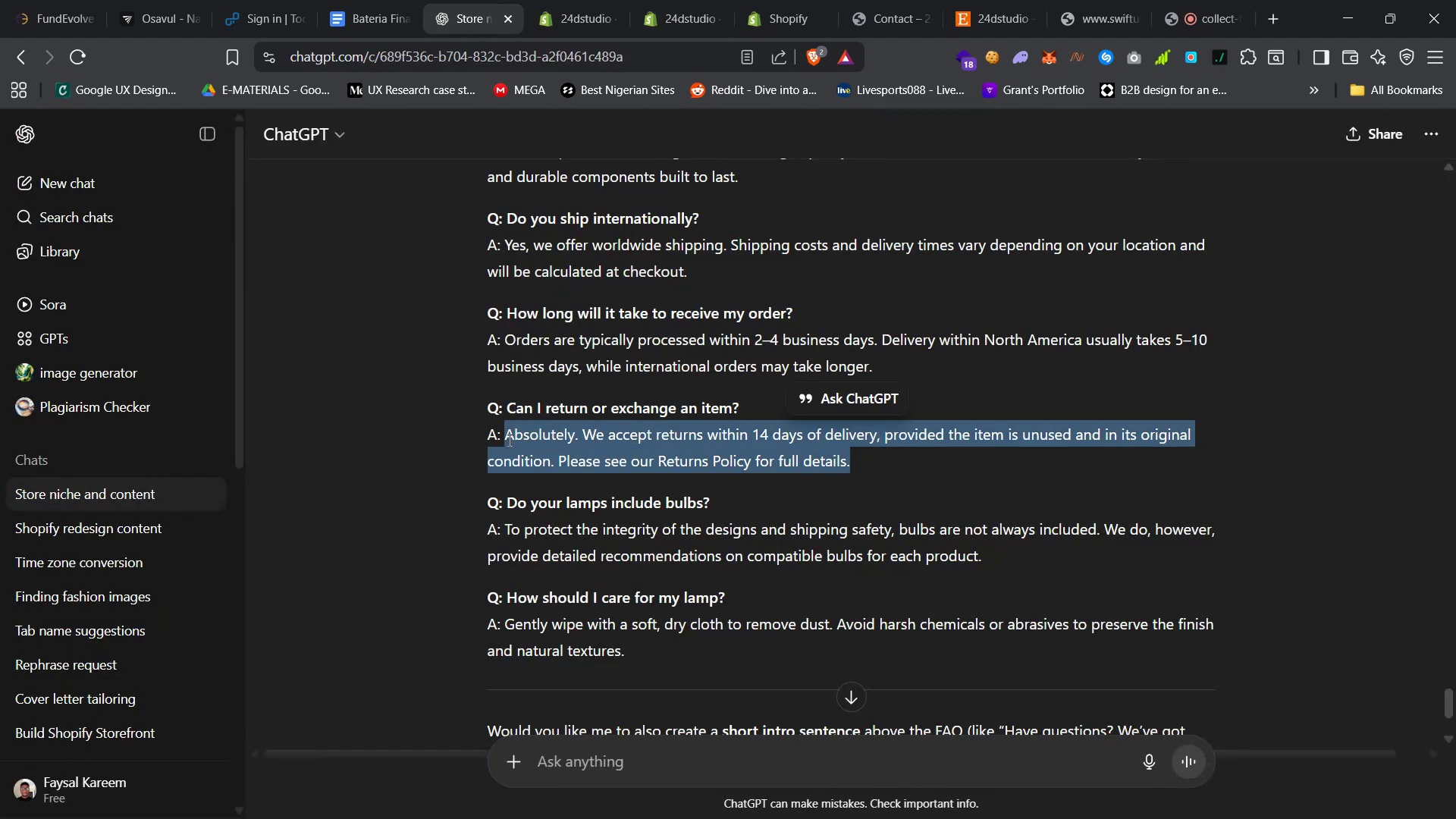 
key(Control+C)
 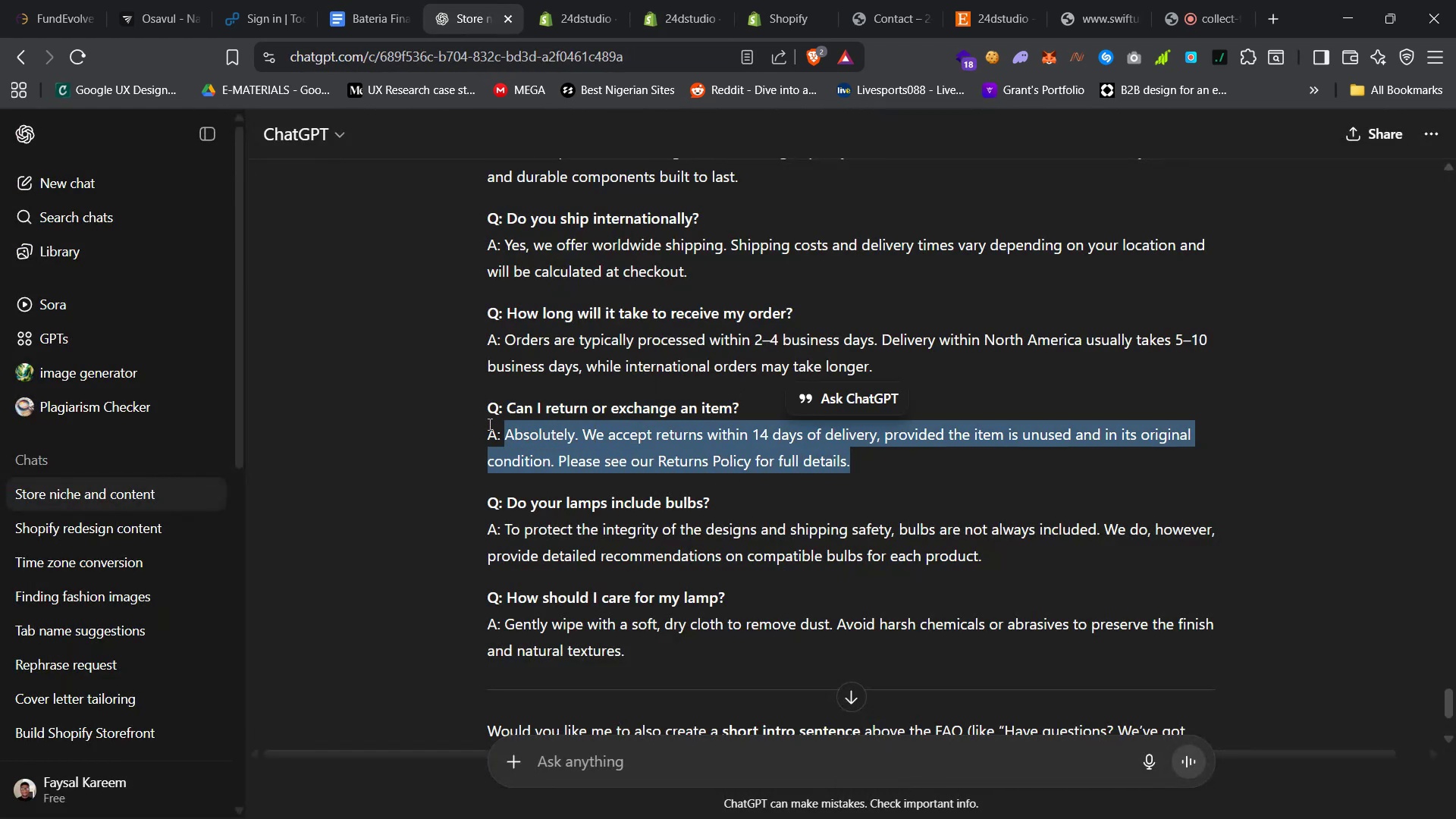 
key(Control+C)
 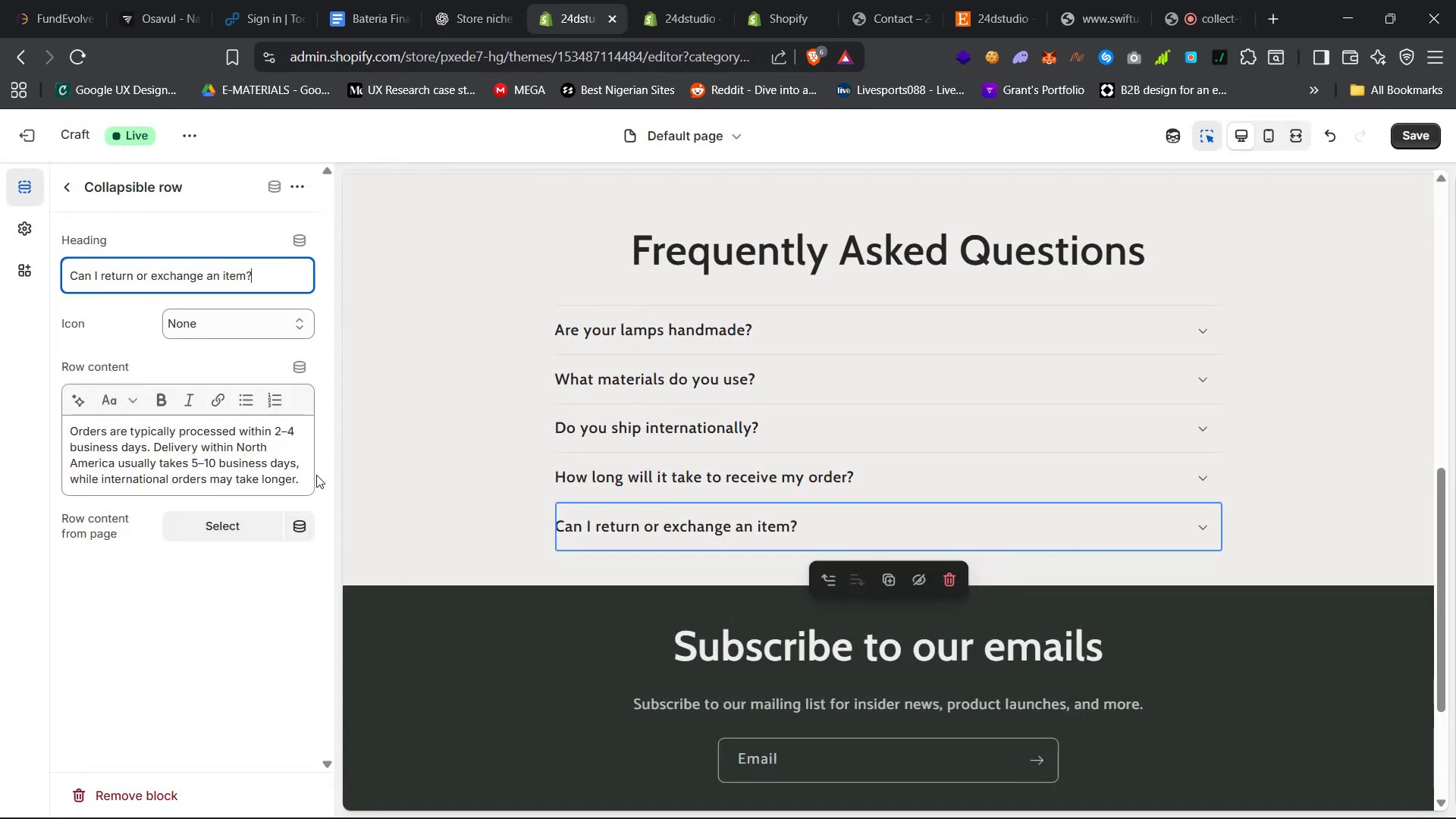 
left_click([223, 444])
 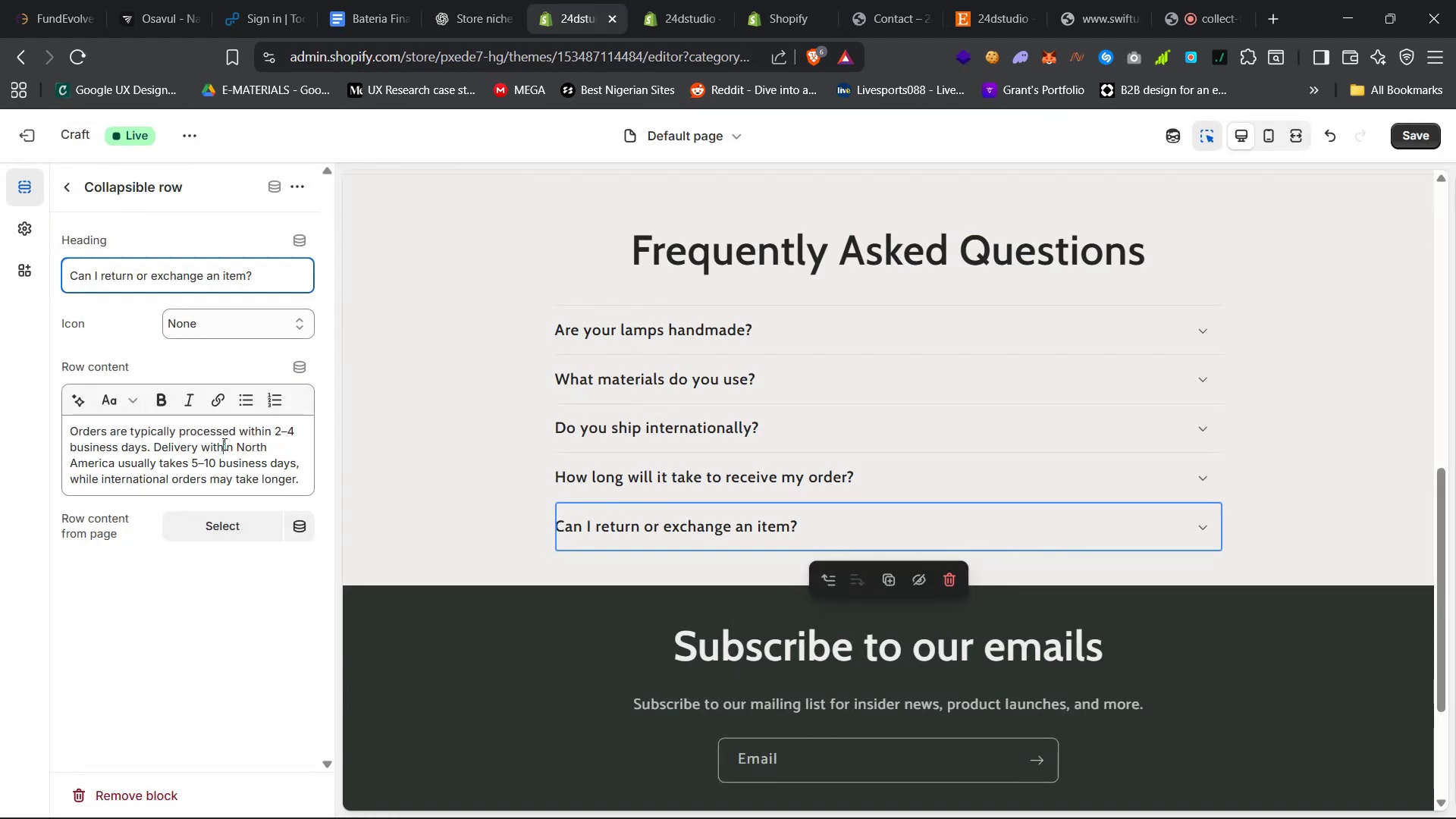 
key(Control+A)
 